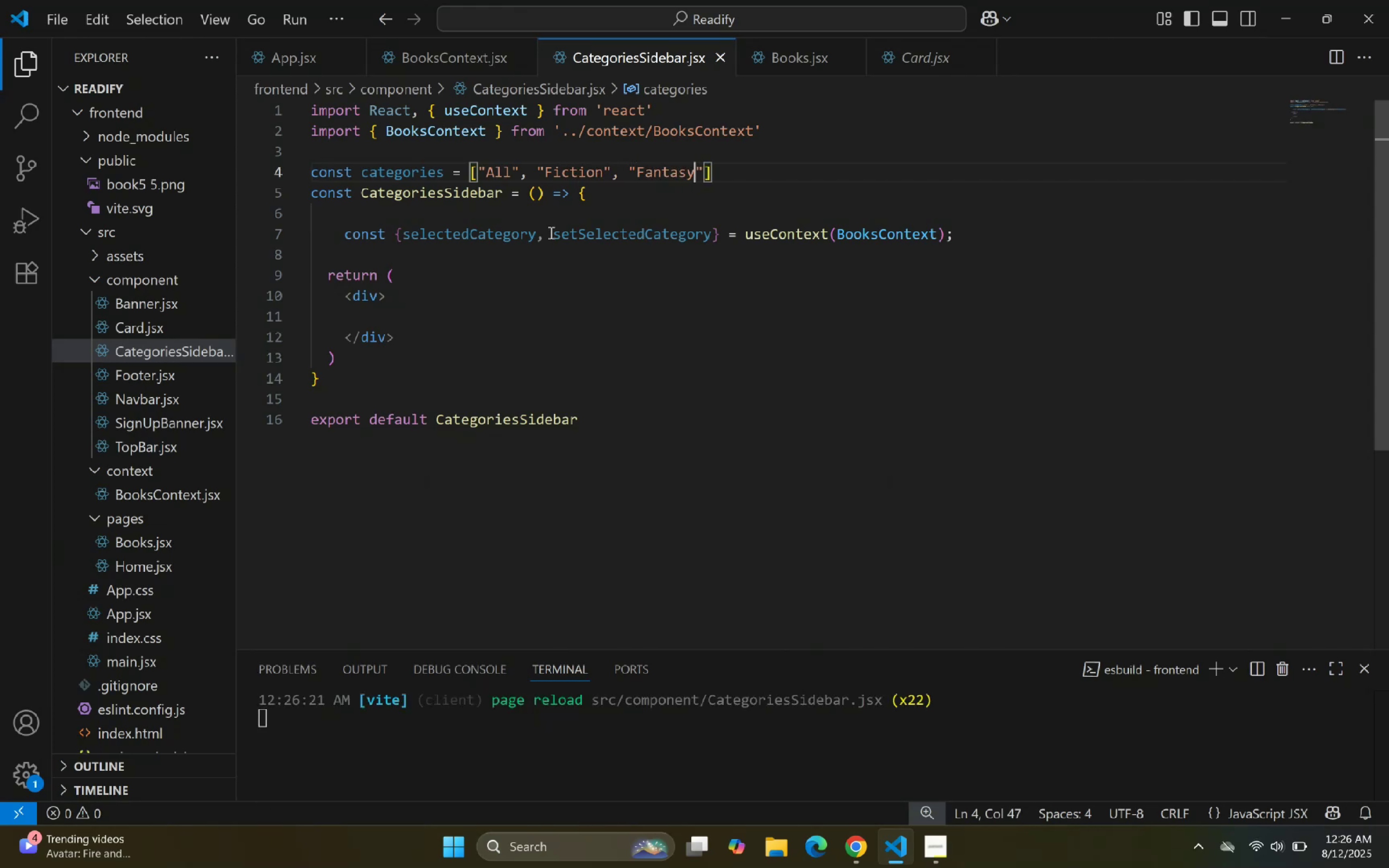 
key(ArrowRight)
 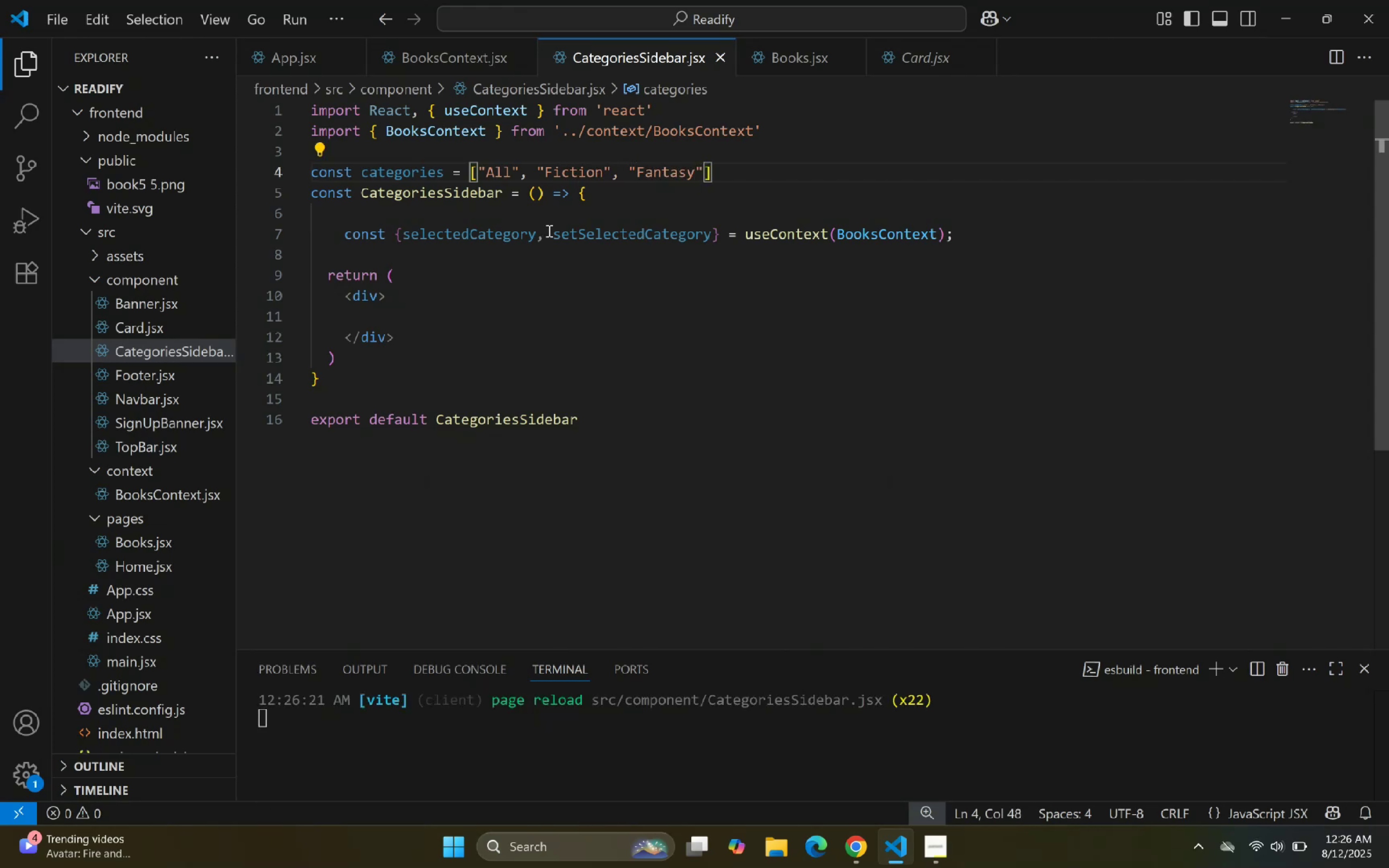 
key(Comma)
 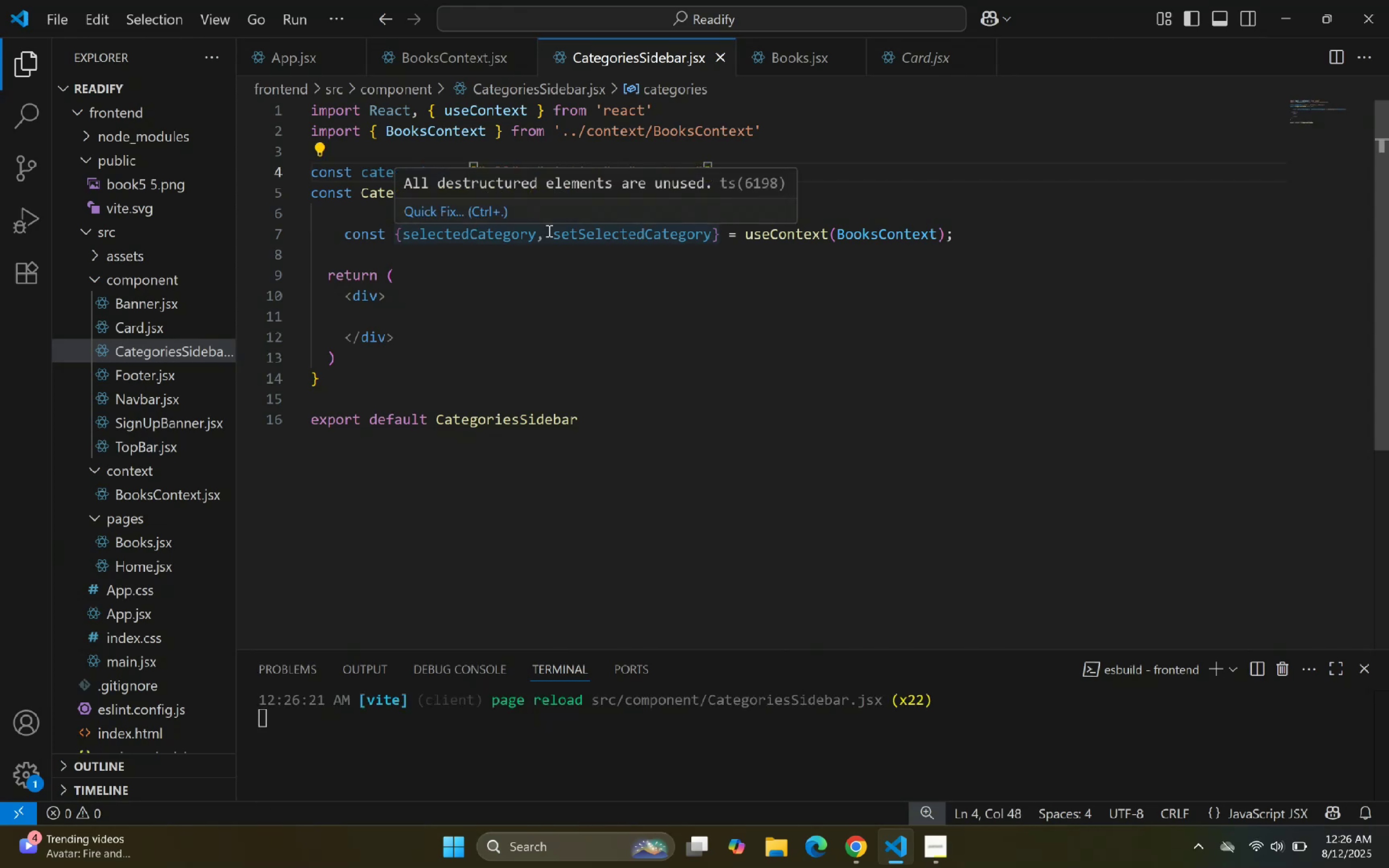 
key(Space)
 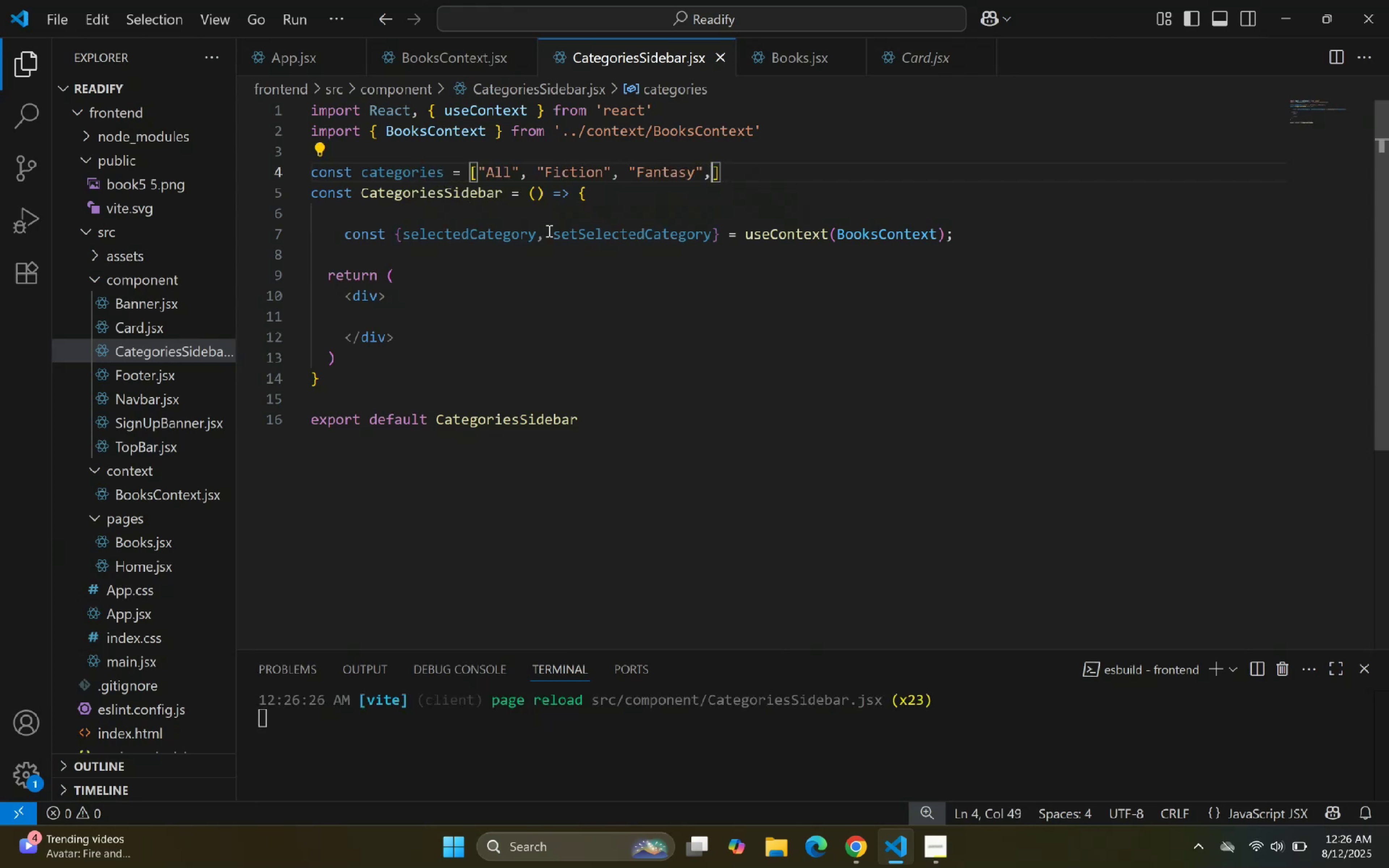 
key(Shift+Quote)
 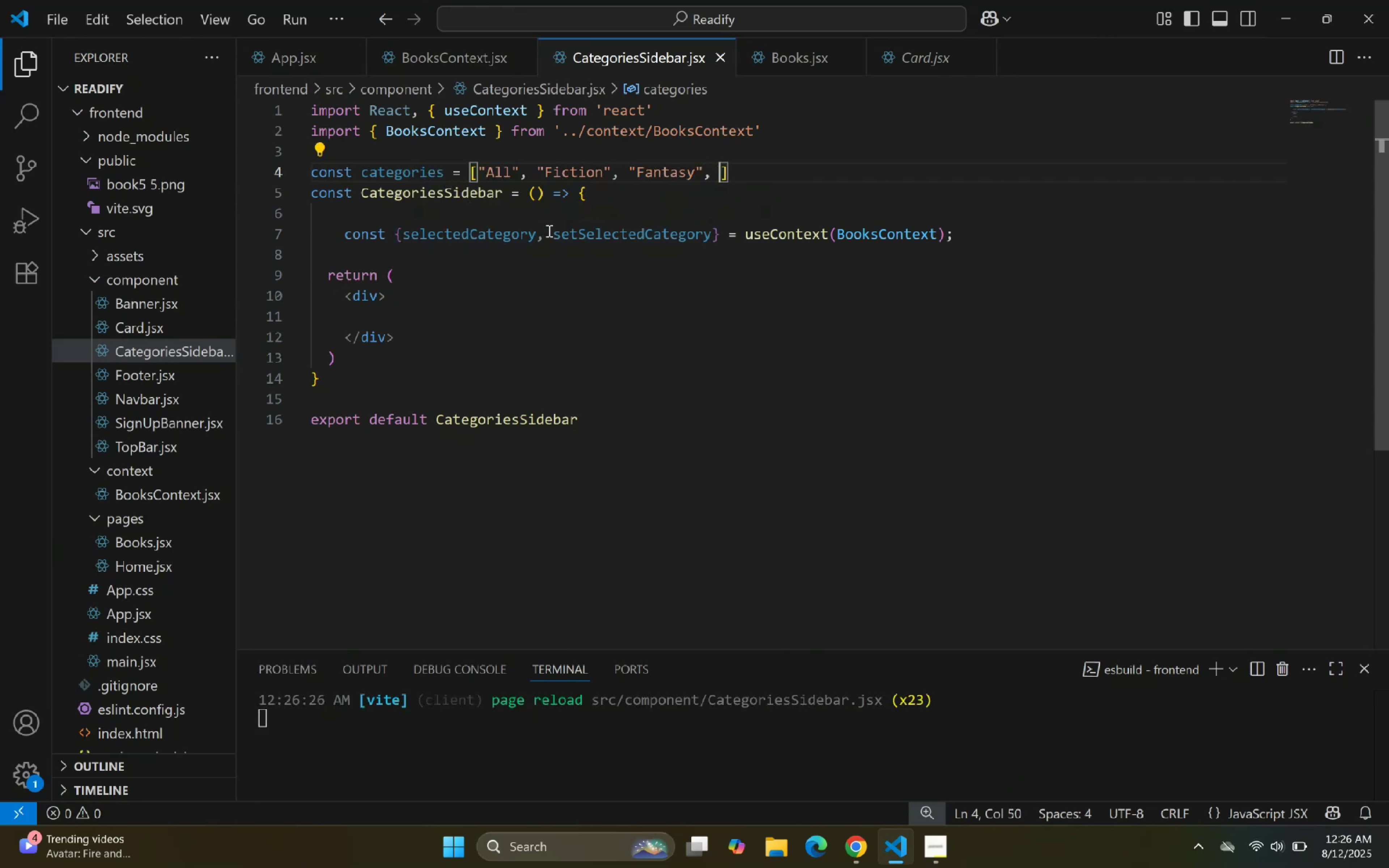 
key(Shift+Quote)
 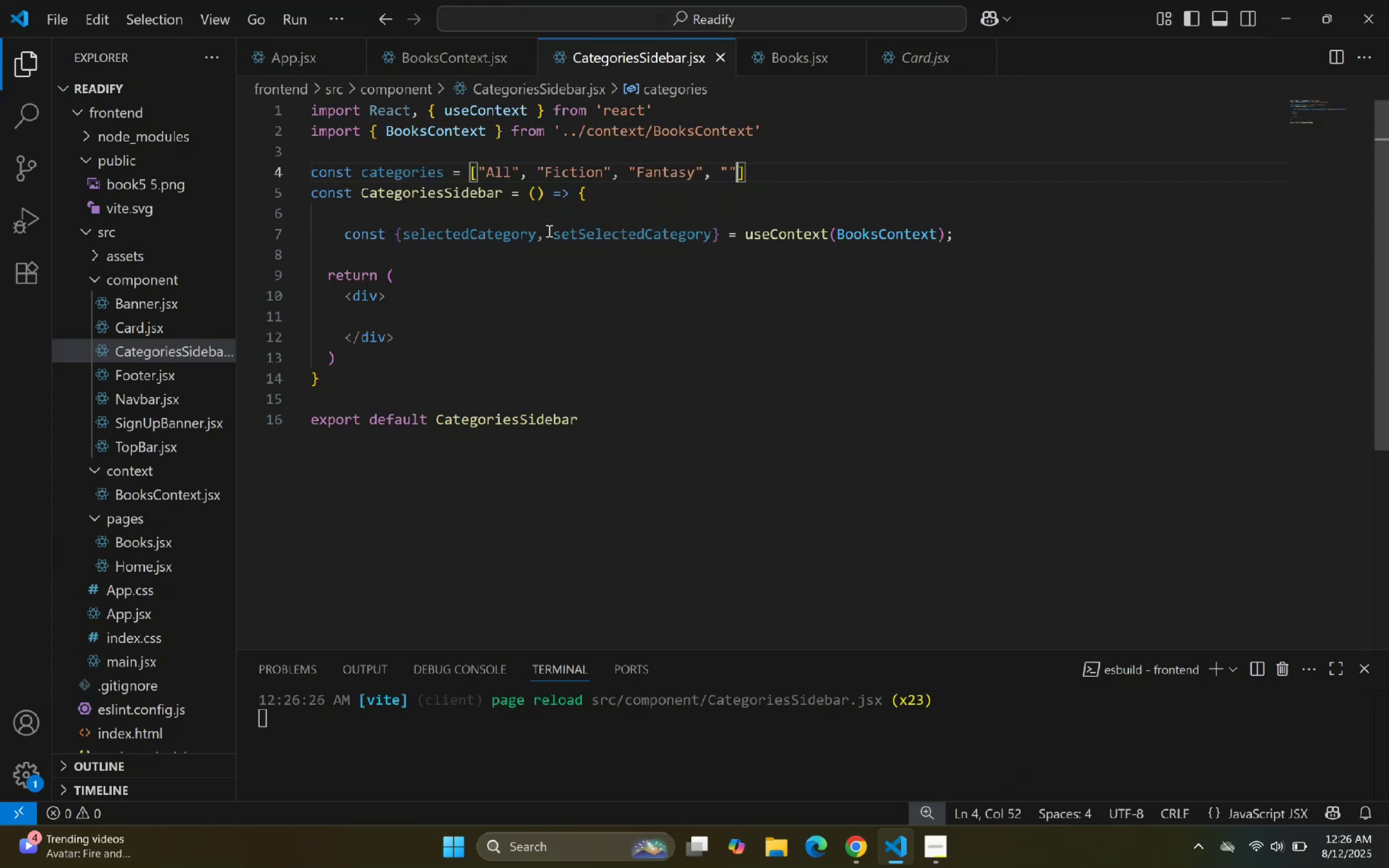 
key(ArrowLeft)
 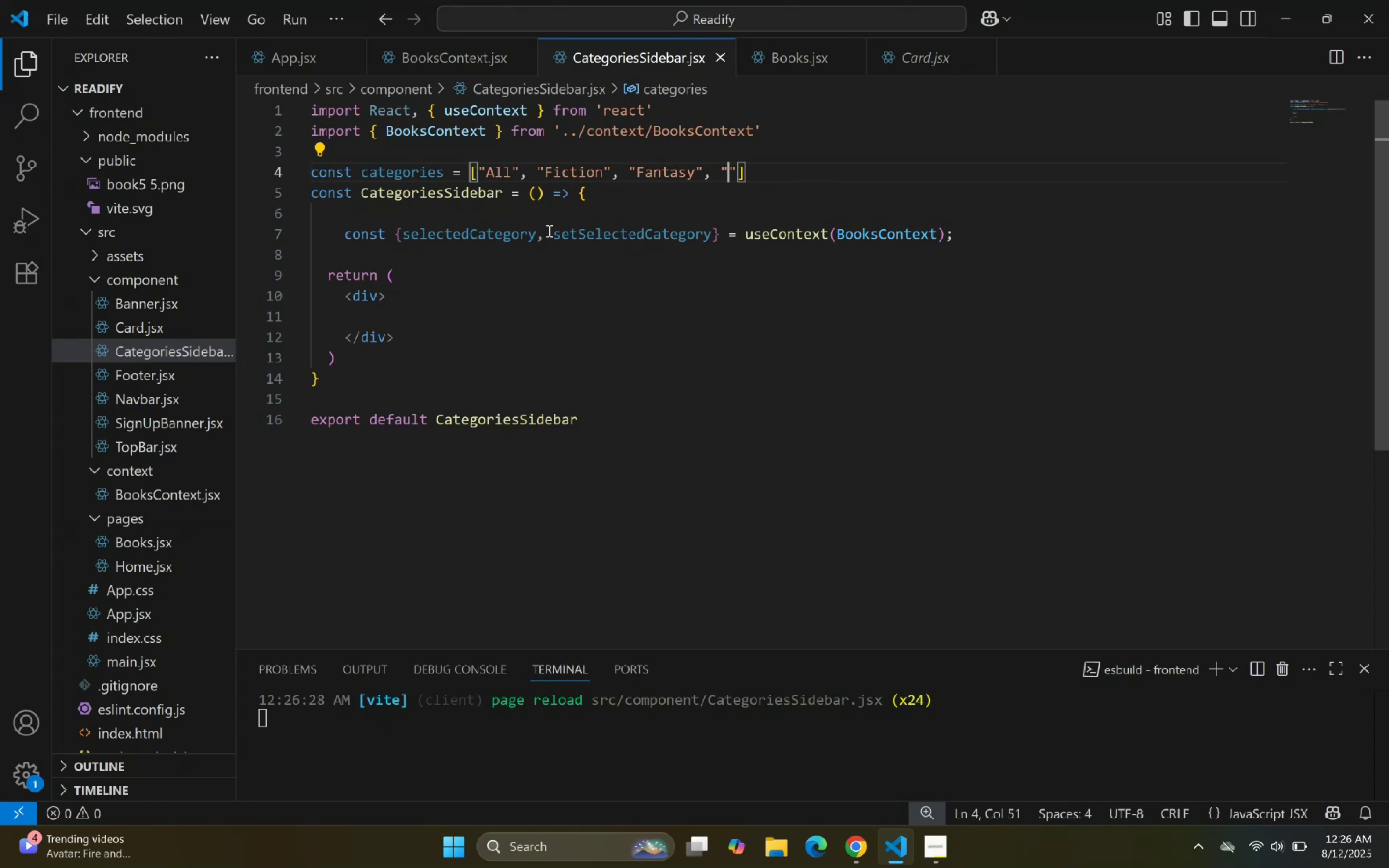 
type(Science)
 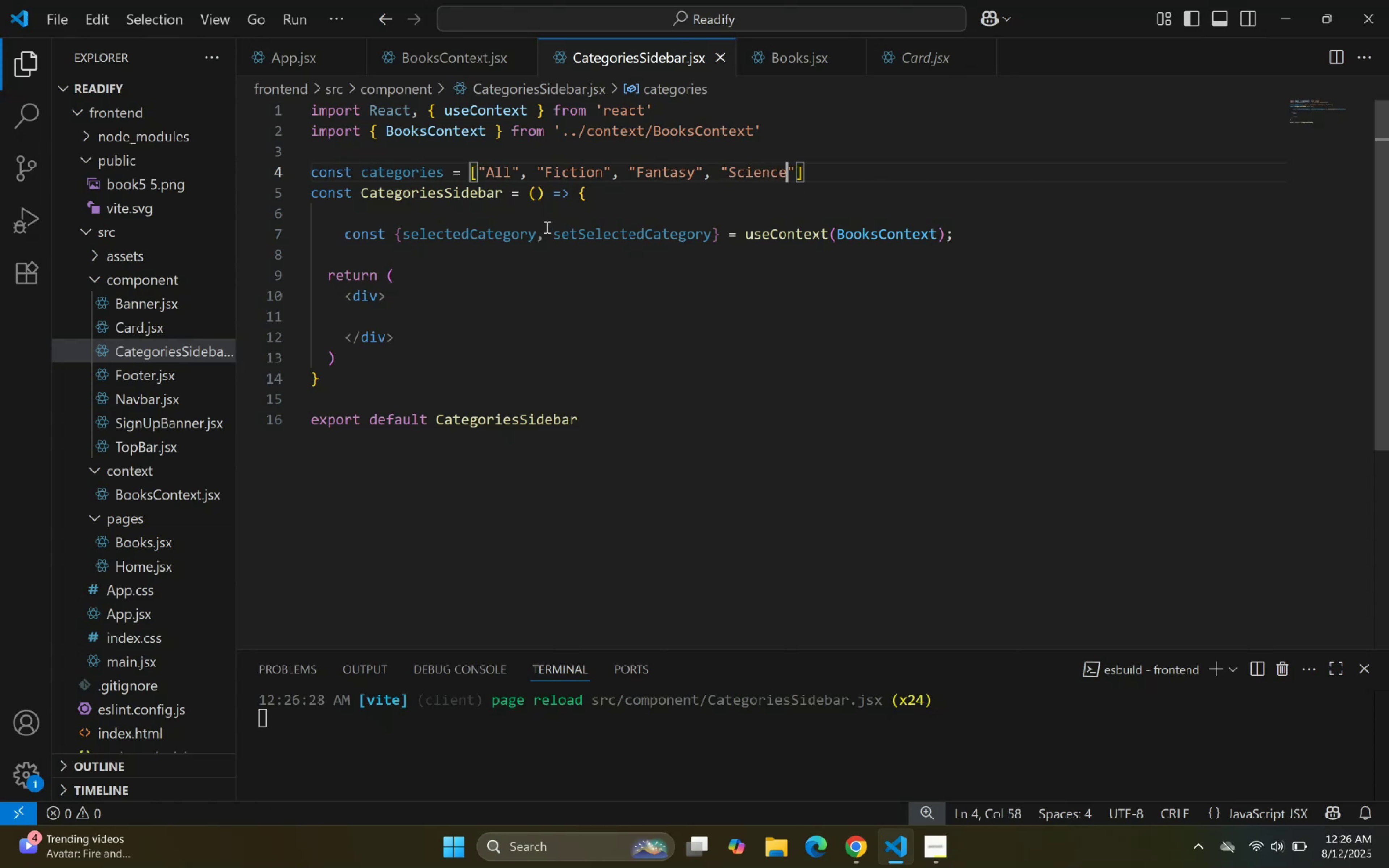 
key(ArrowRight)
 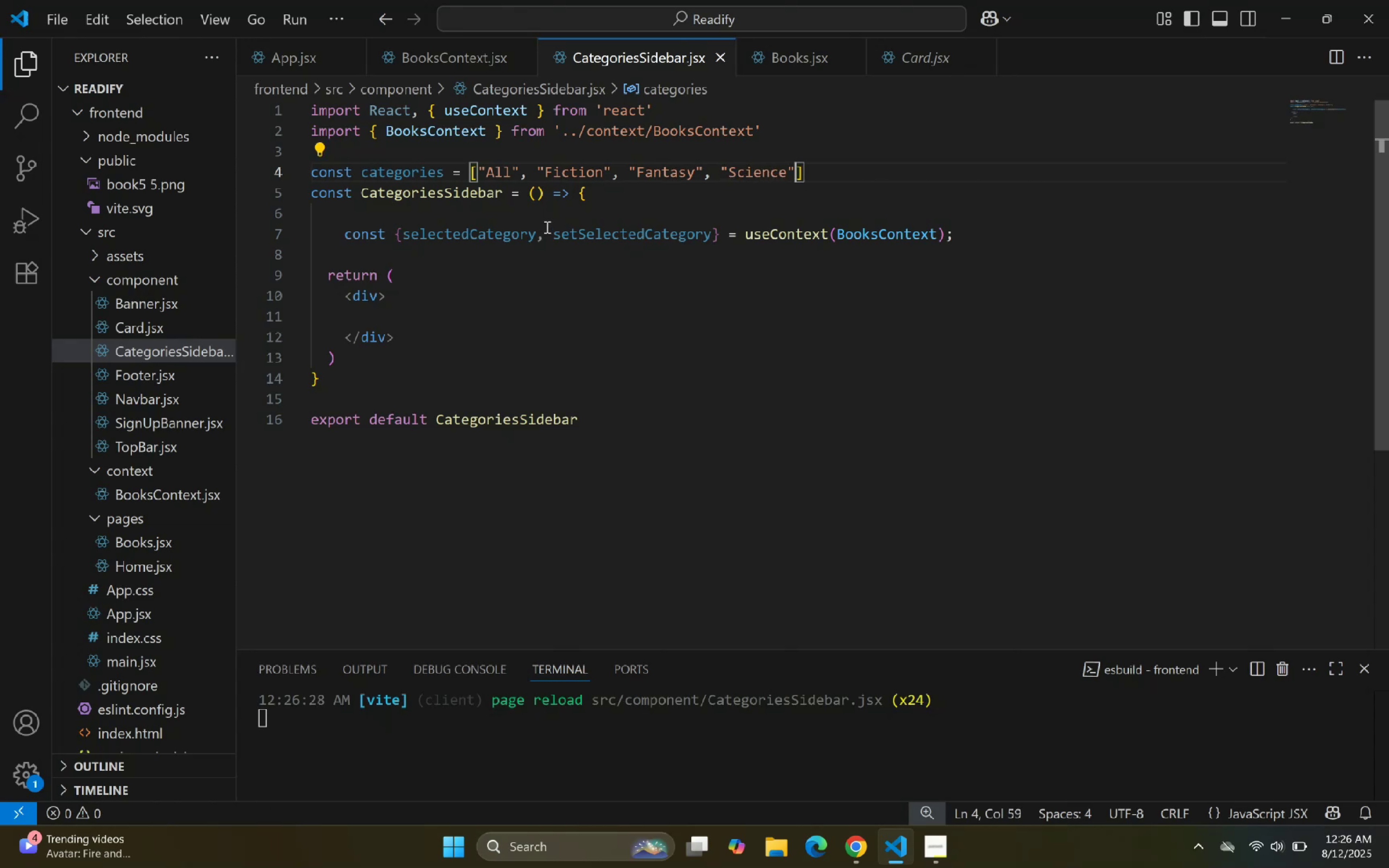 
type(, "History)
 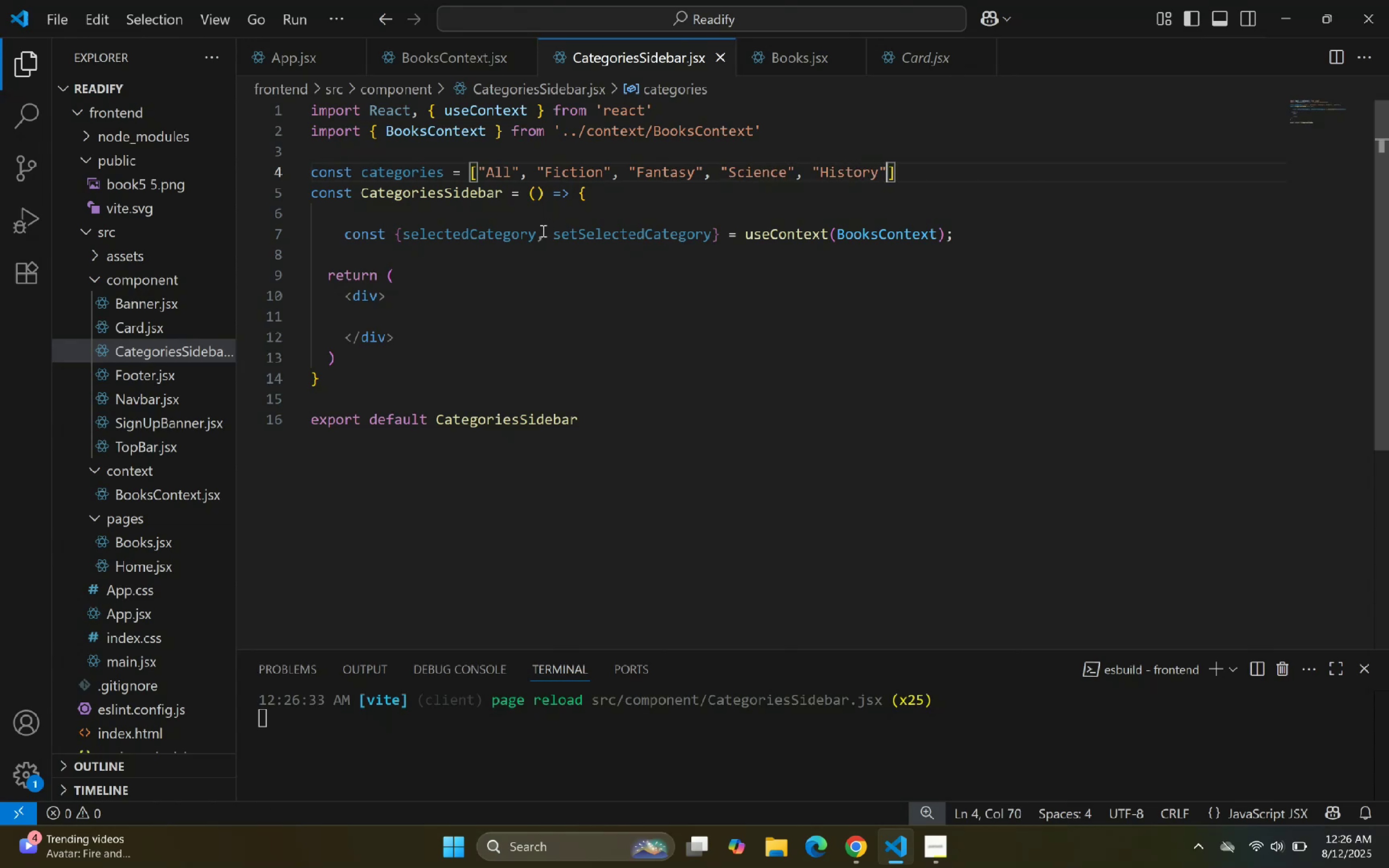 
 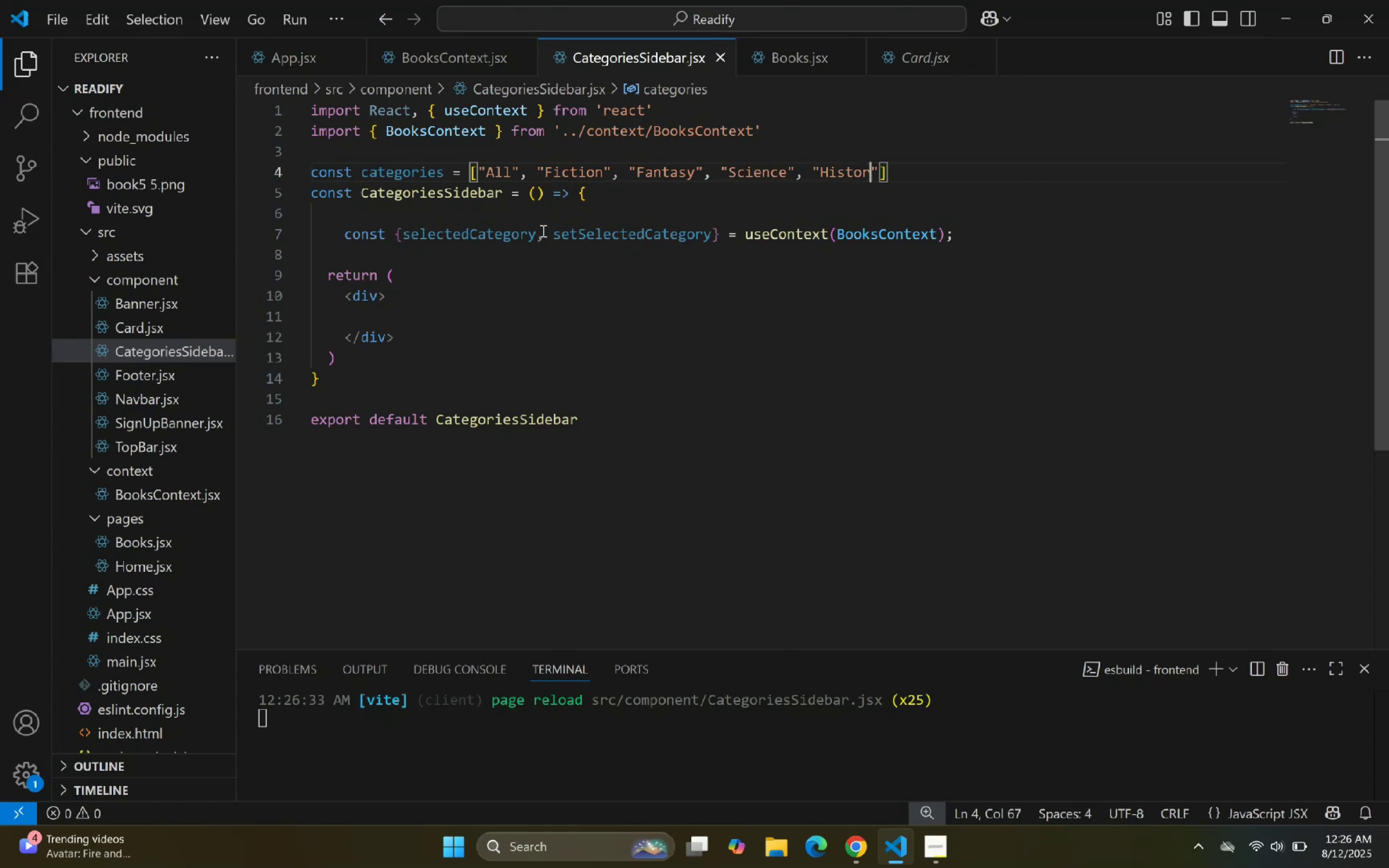 
key(ArrowRight)
 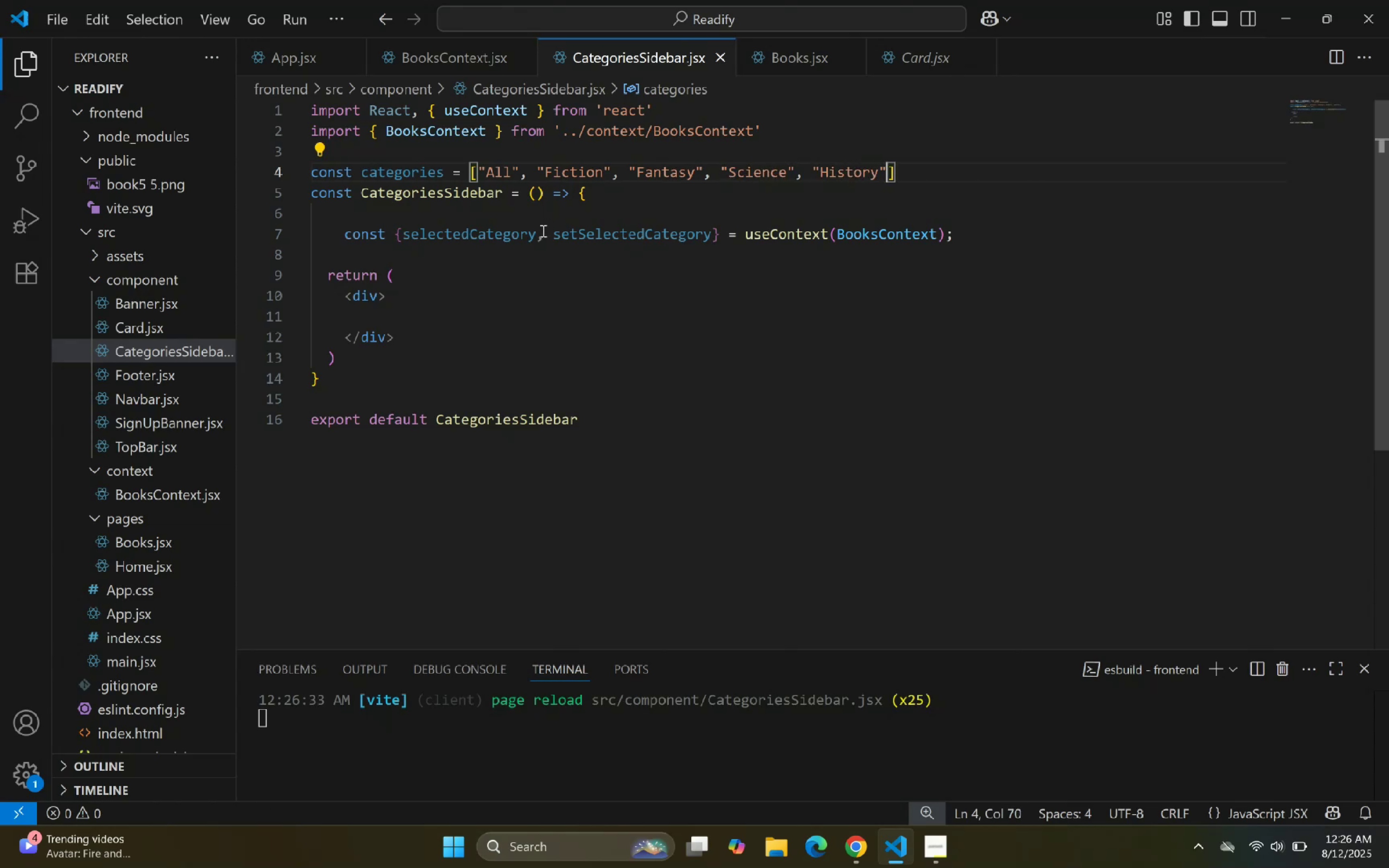 
key(Comma)
 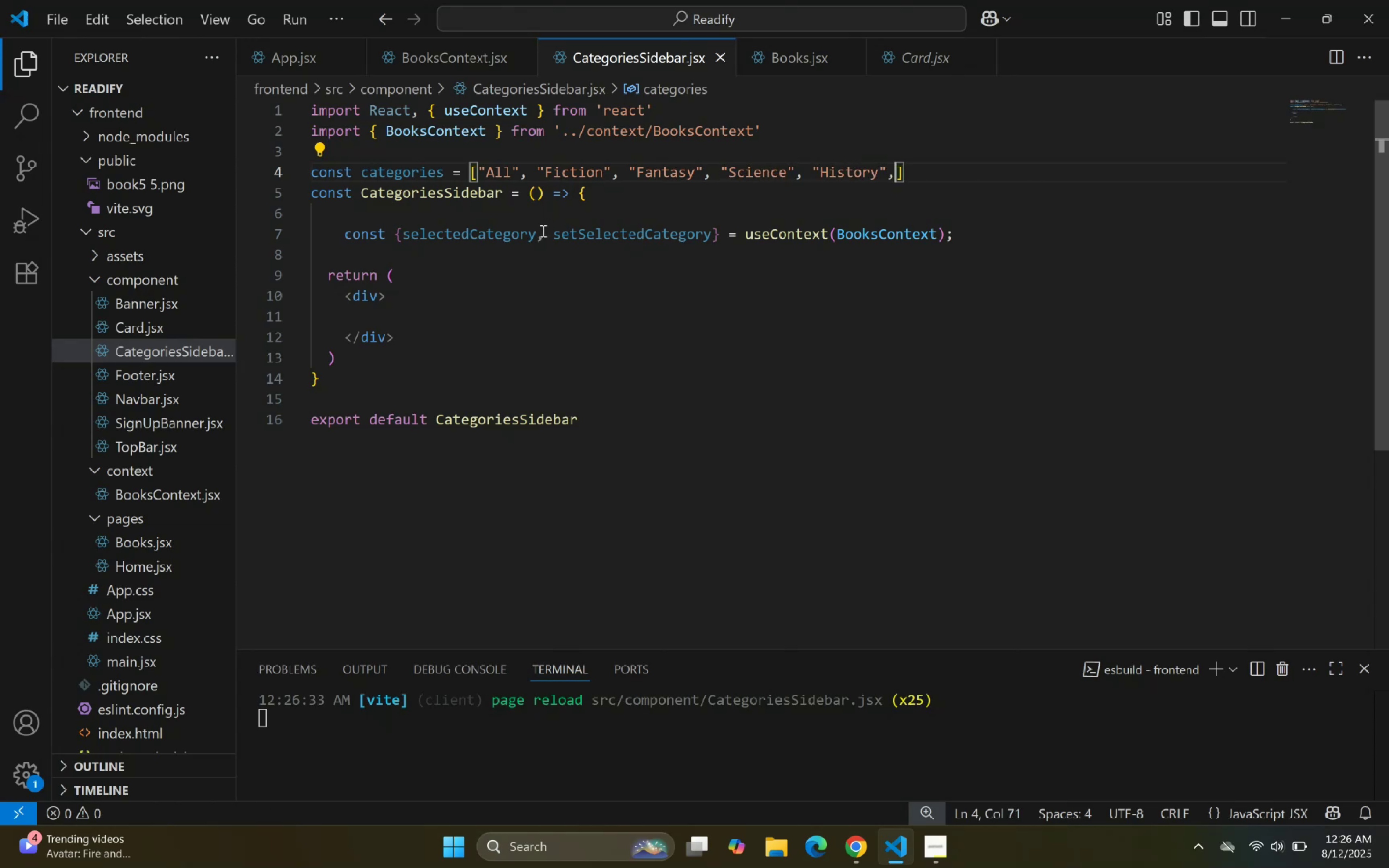 
key(Space)
 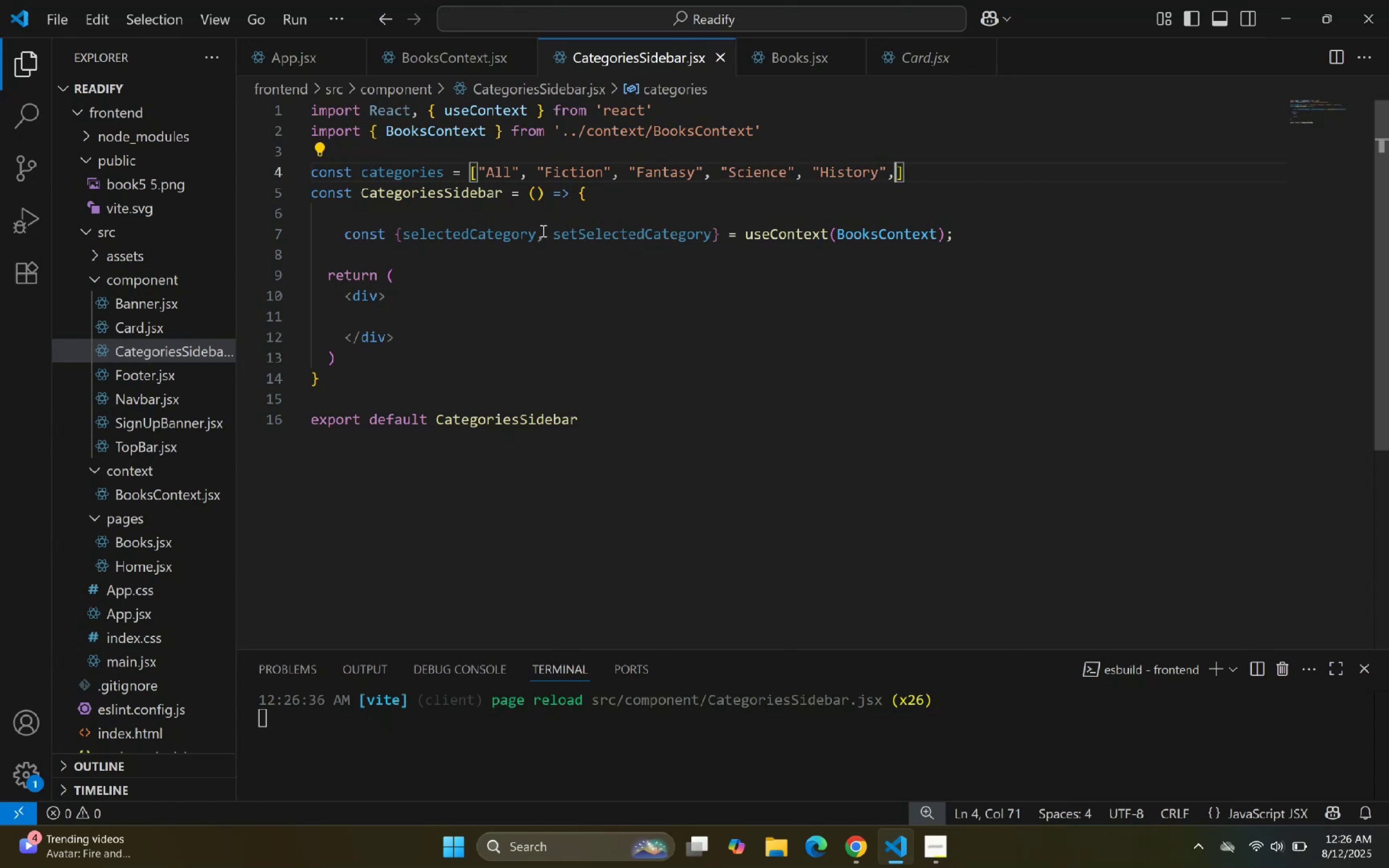 
key(Shift+Quote)
 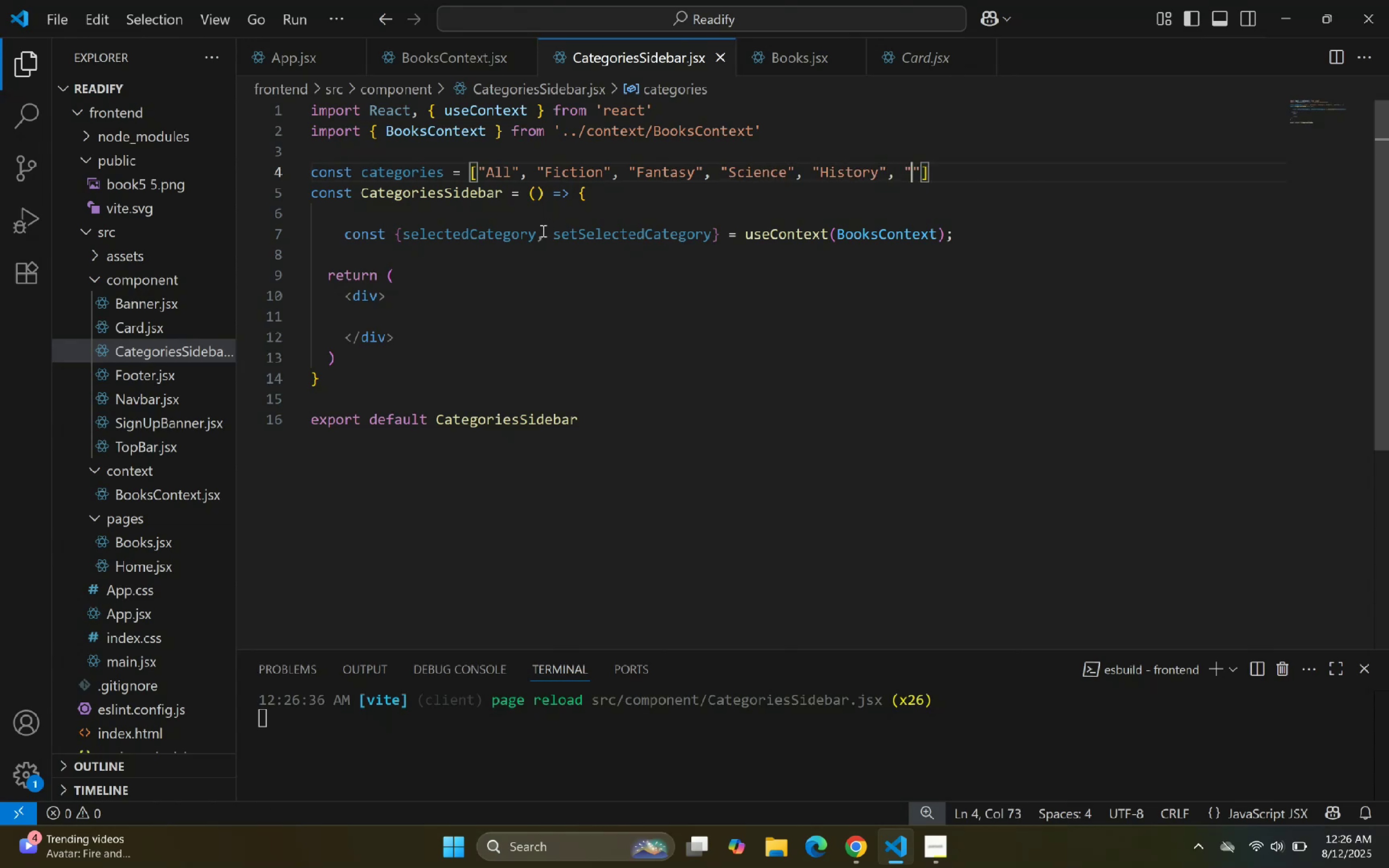 
key(ArrowLeft)
 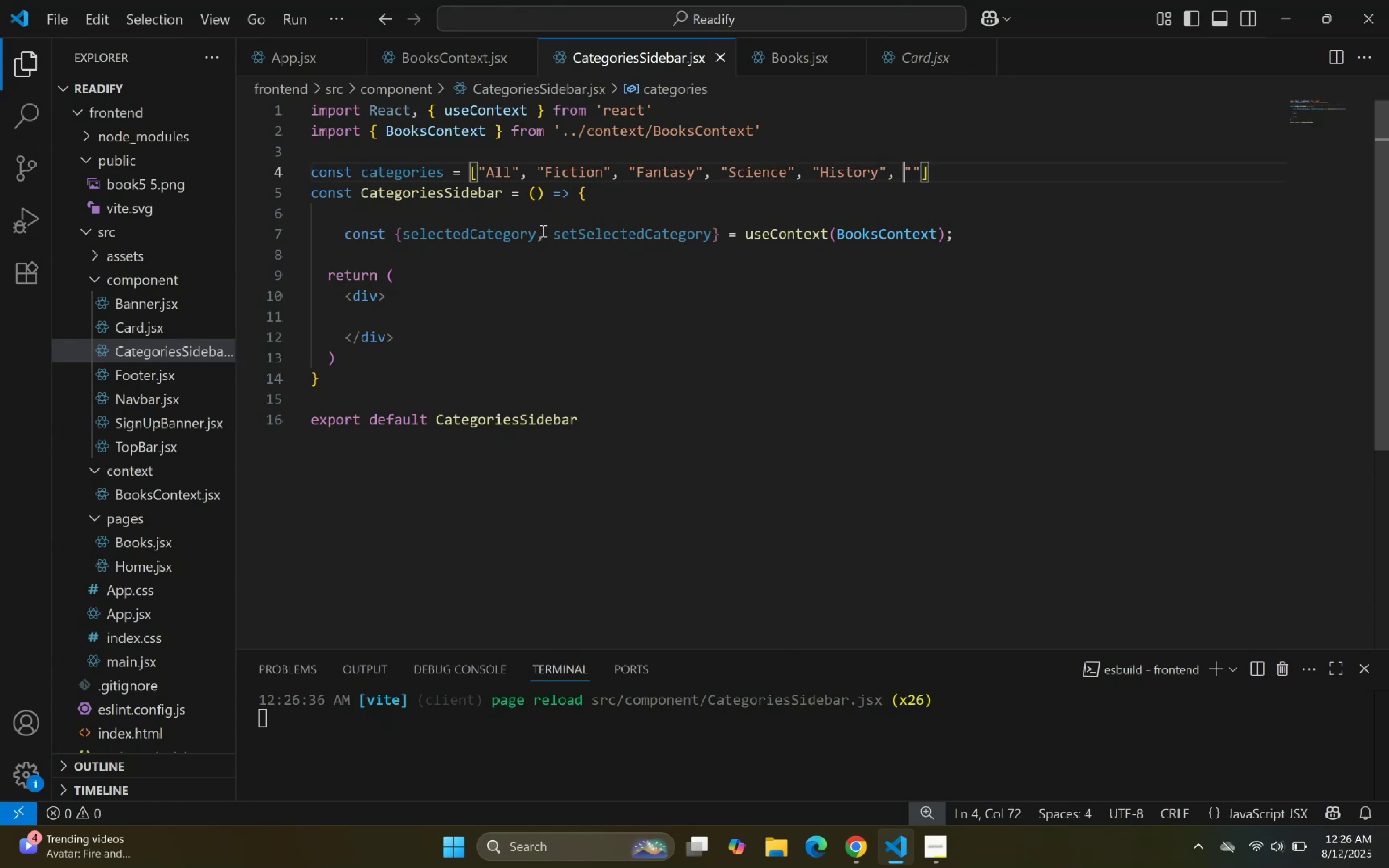 
key(ArrowRight)
 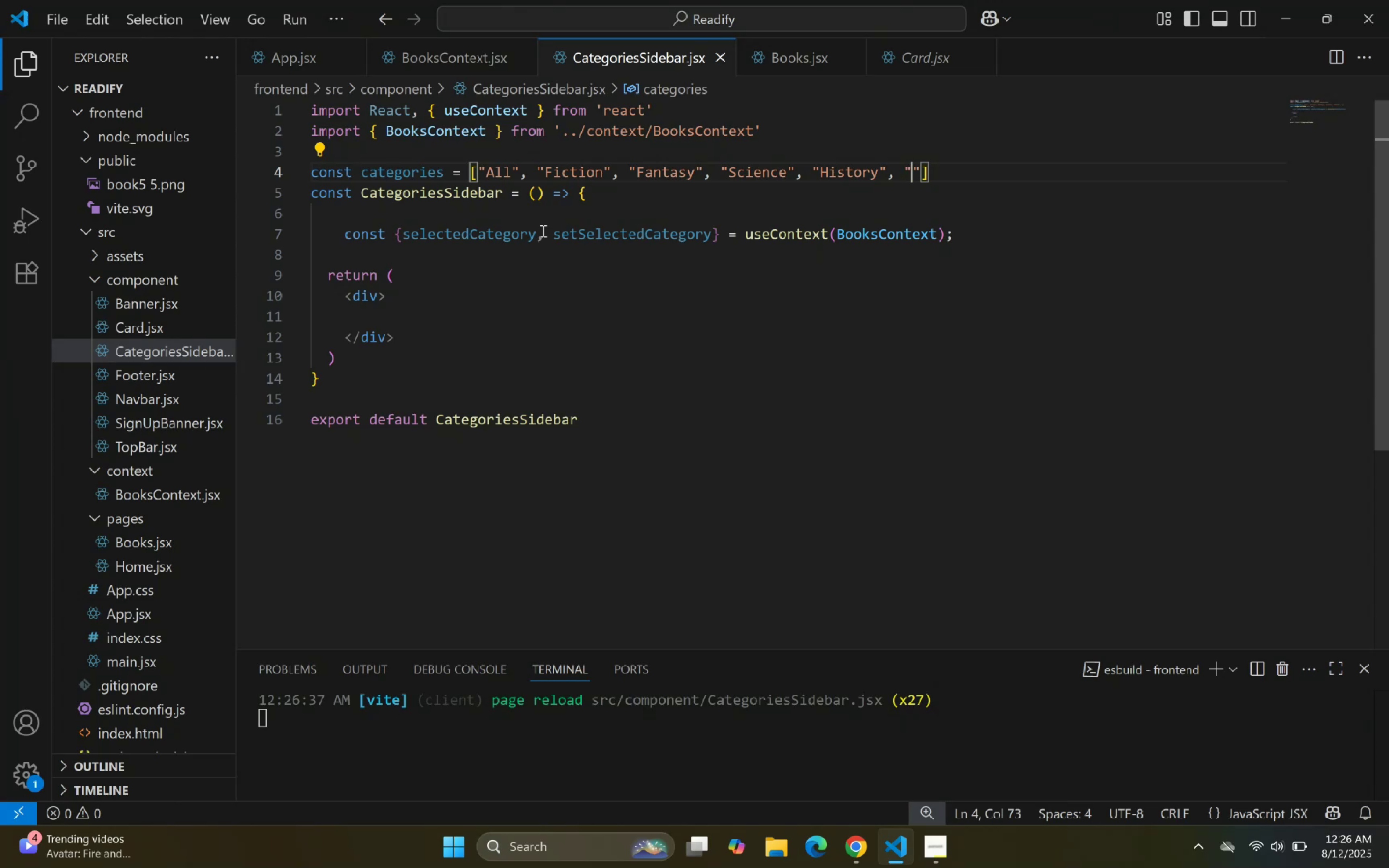 
type(Children)
 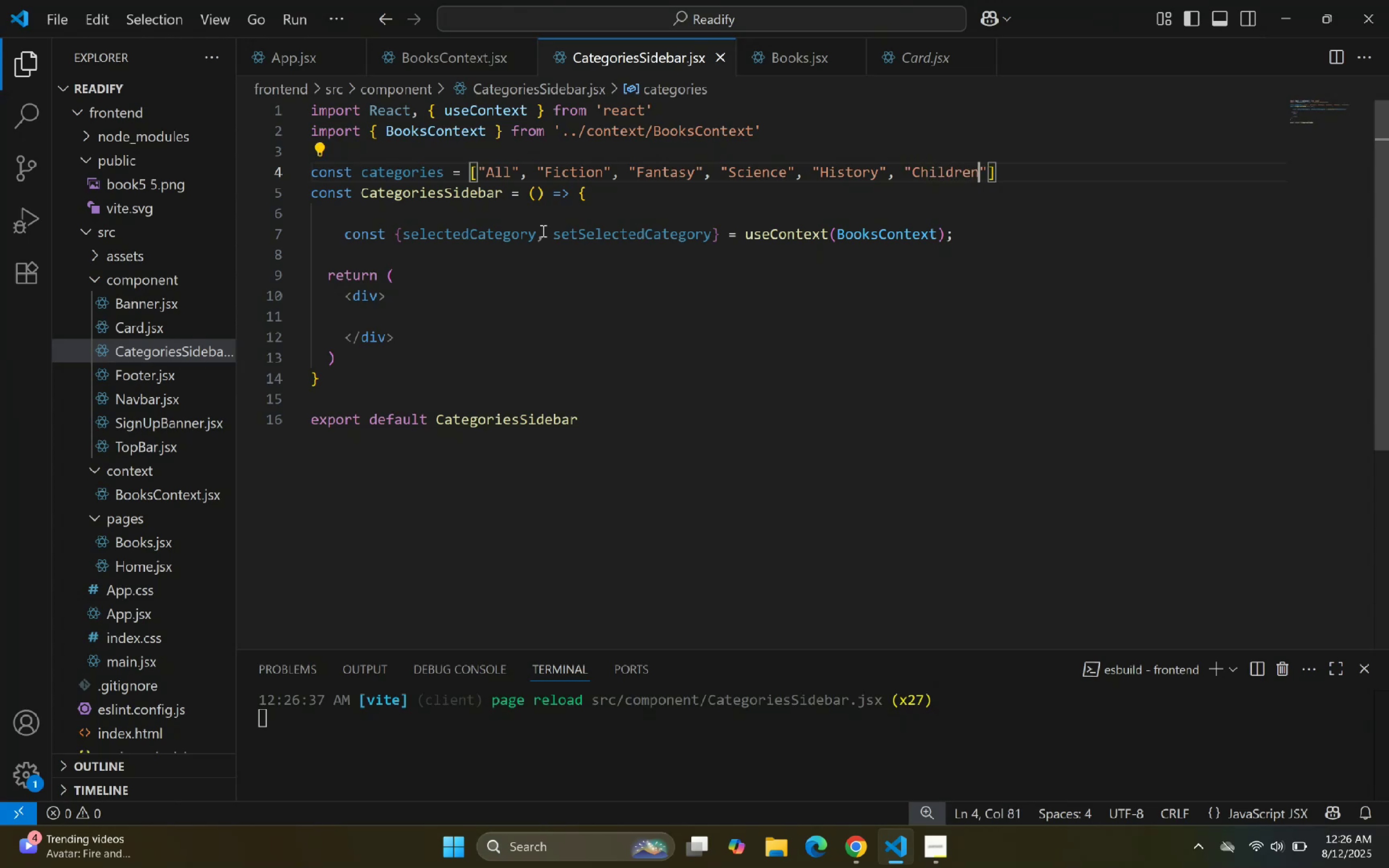 
key(ArrowRight)
 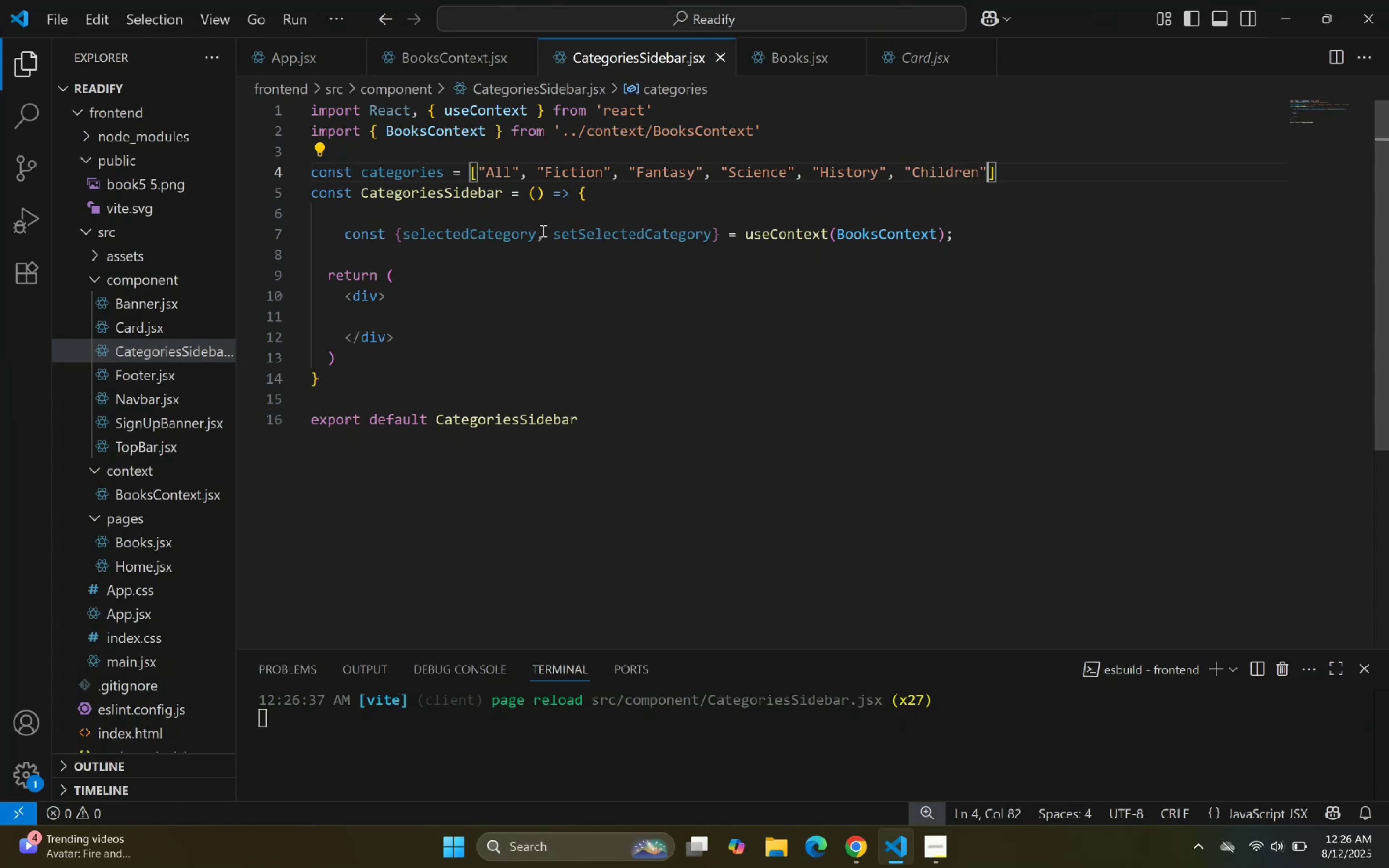 
key(ArrowRight)
 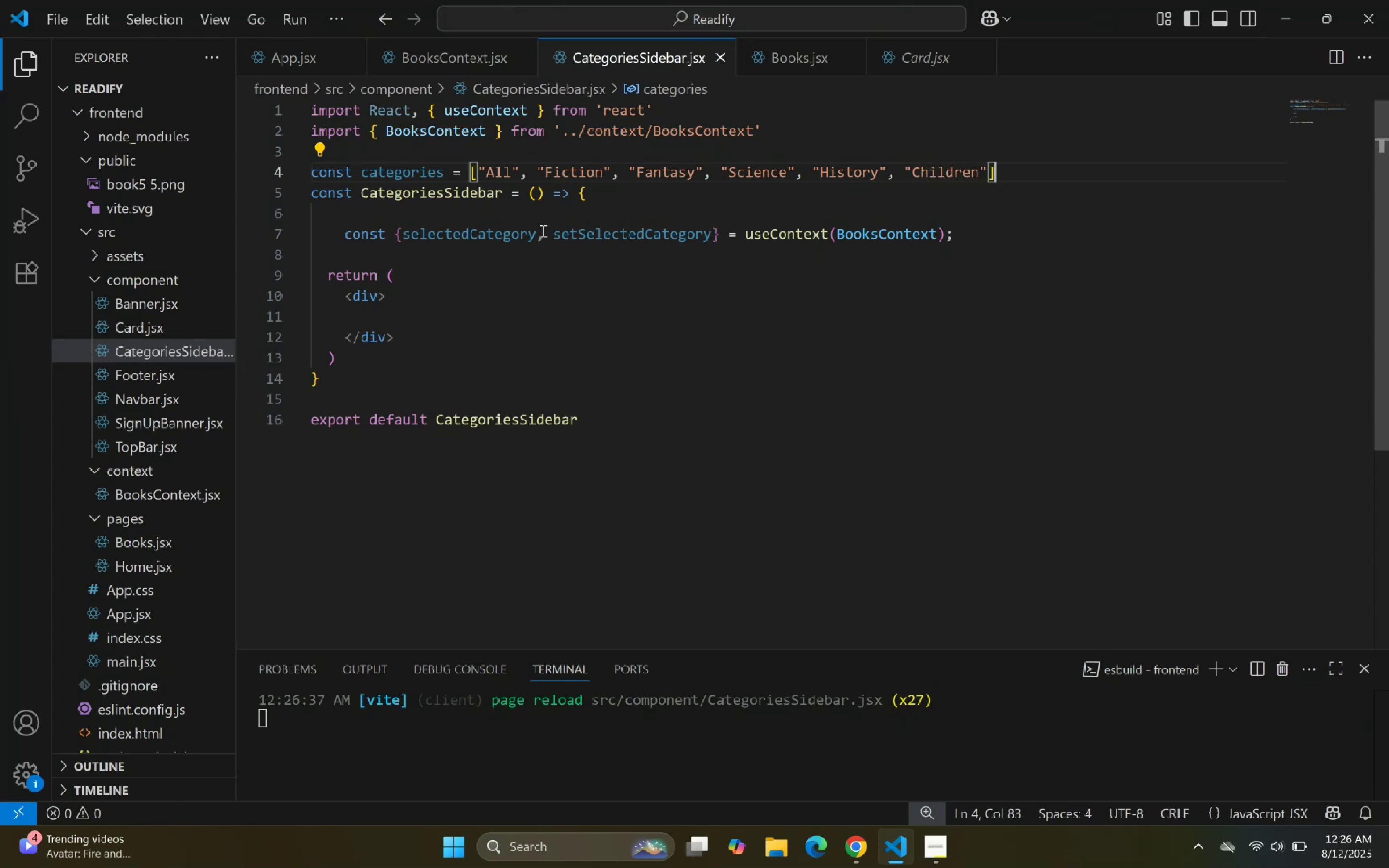 
key(ArrowRight)
 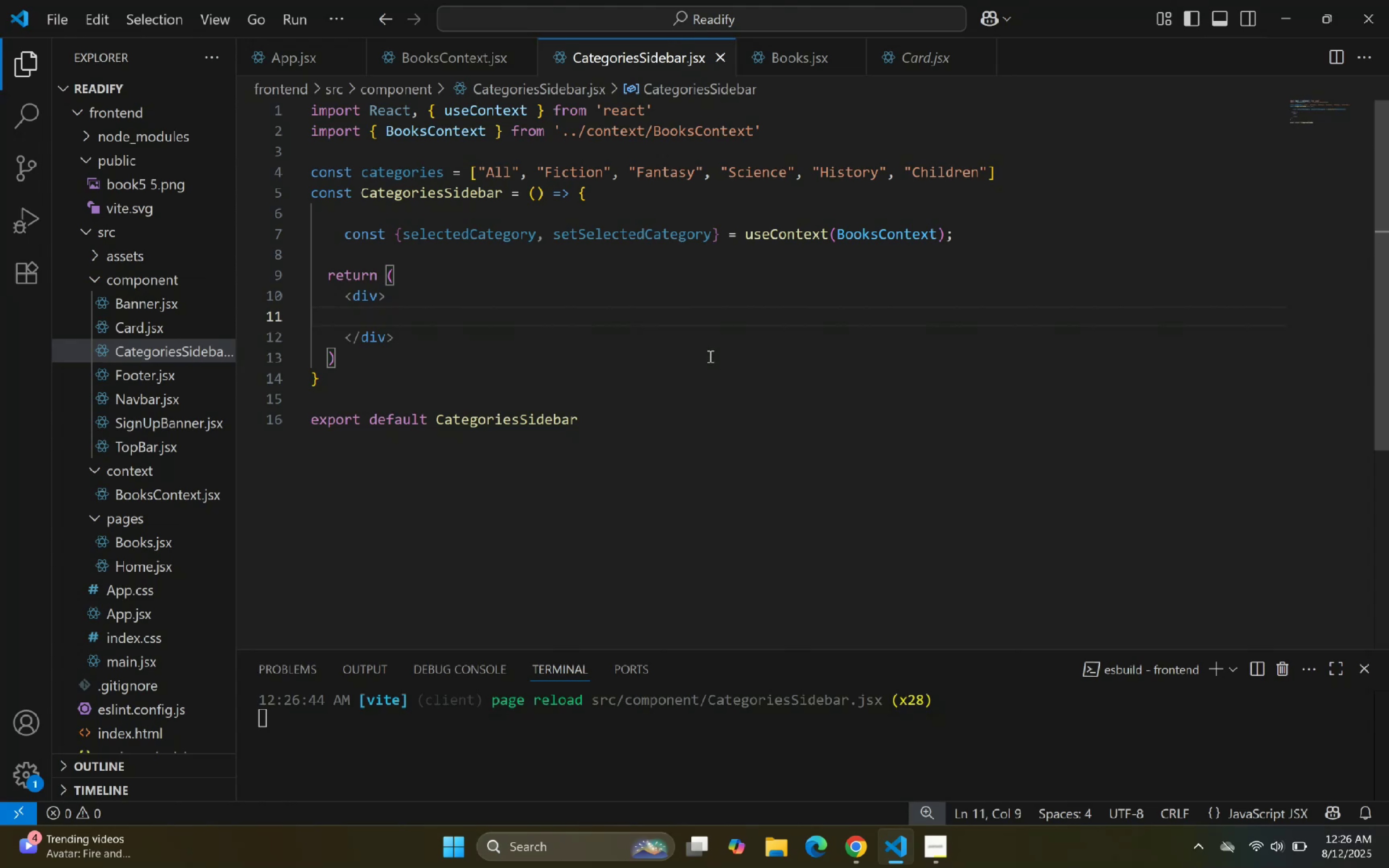 
wait(7.27)
 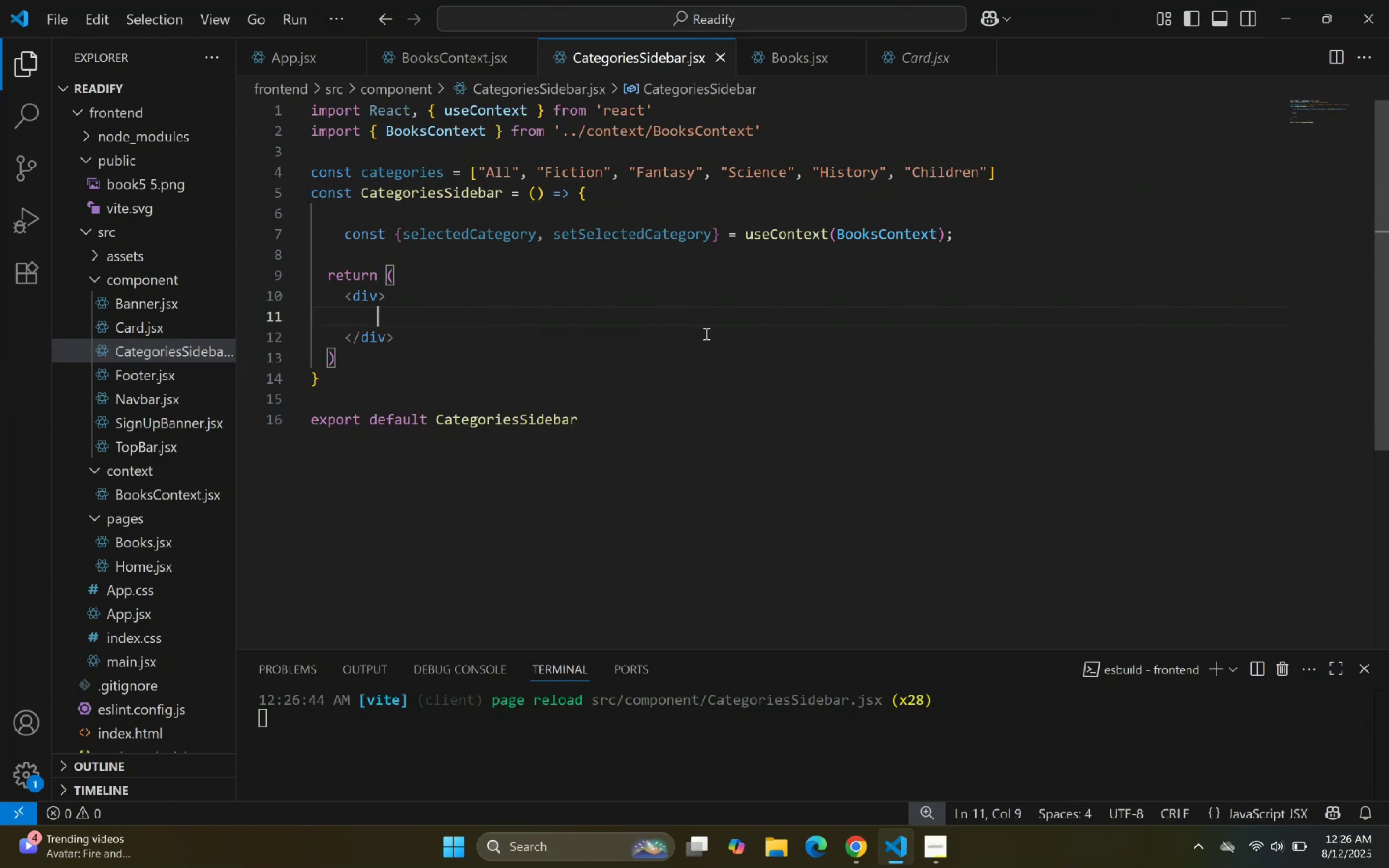 
left_click([716, 337])
 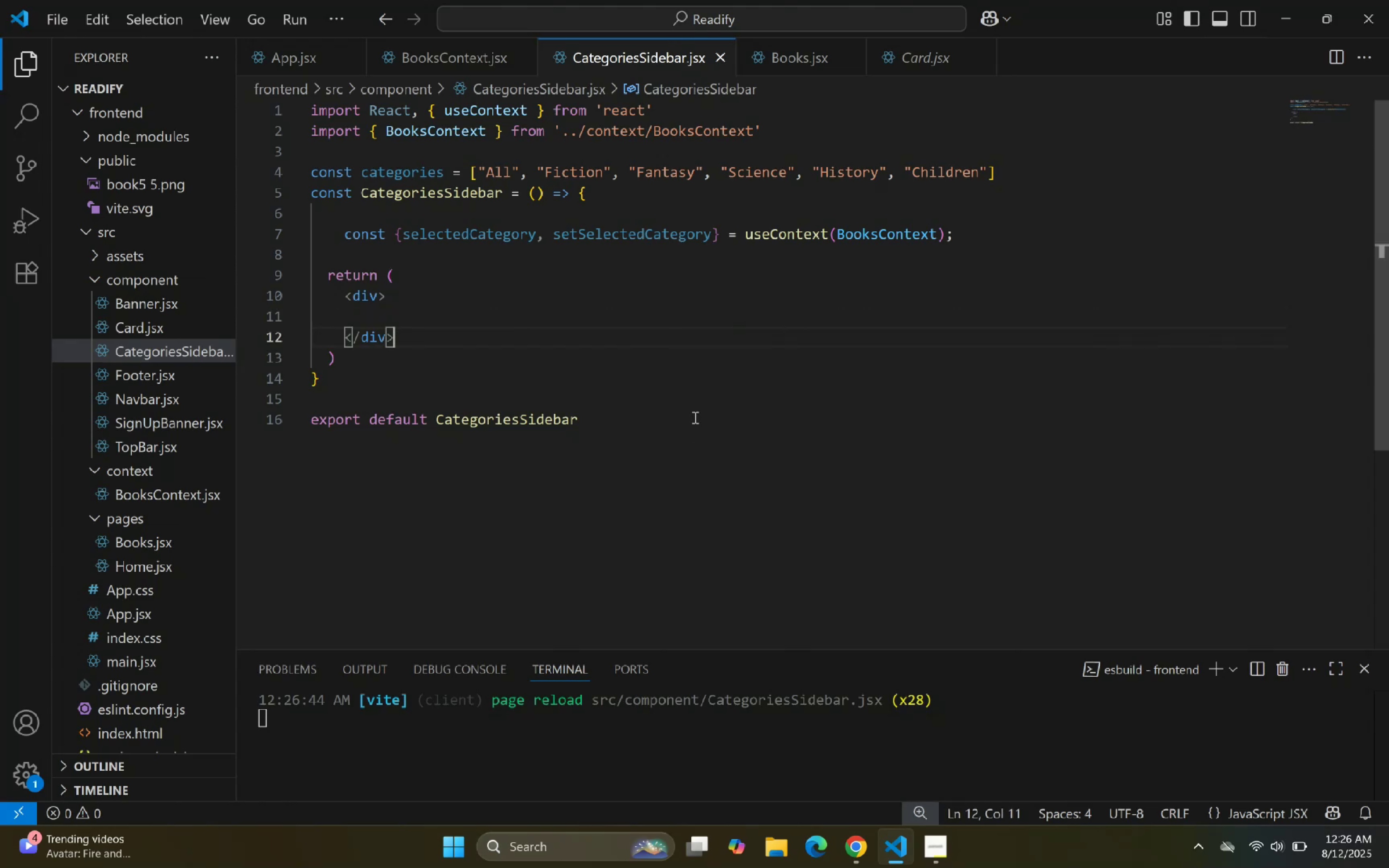 
wait(5.84)
 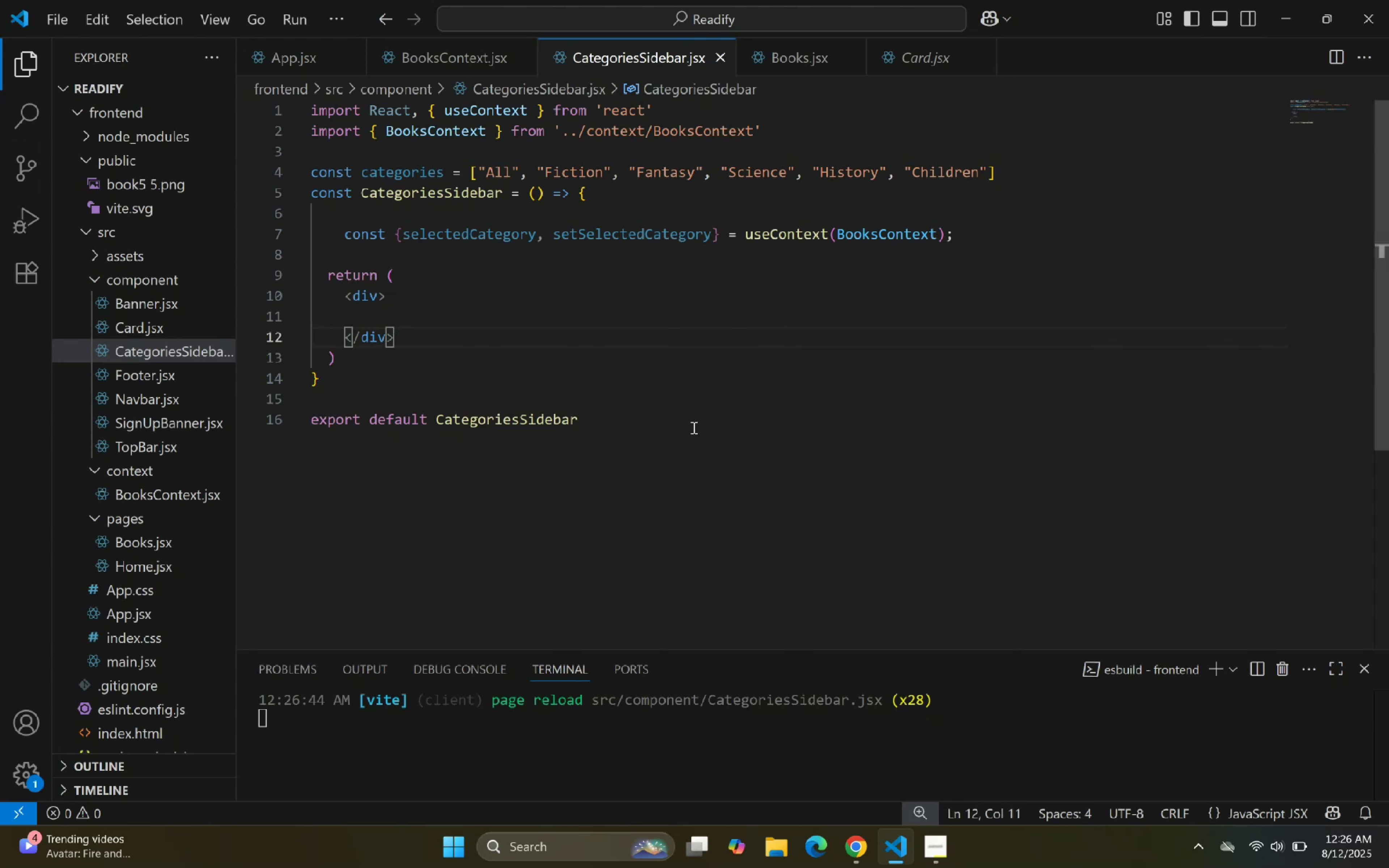 
left_click([471, 325])
 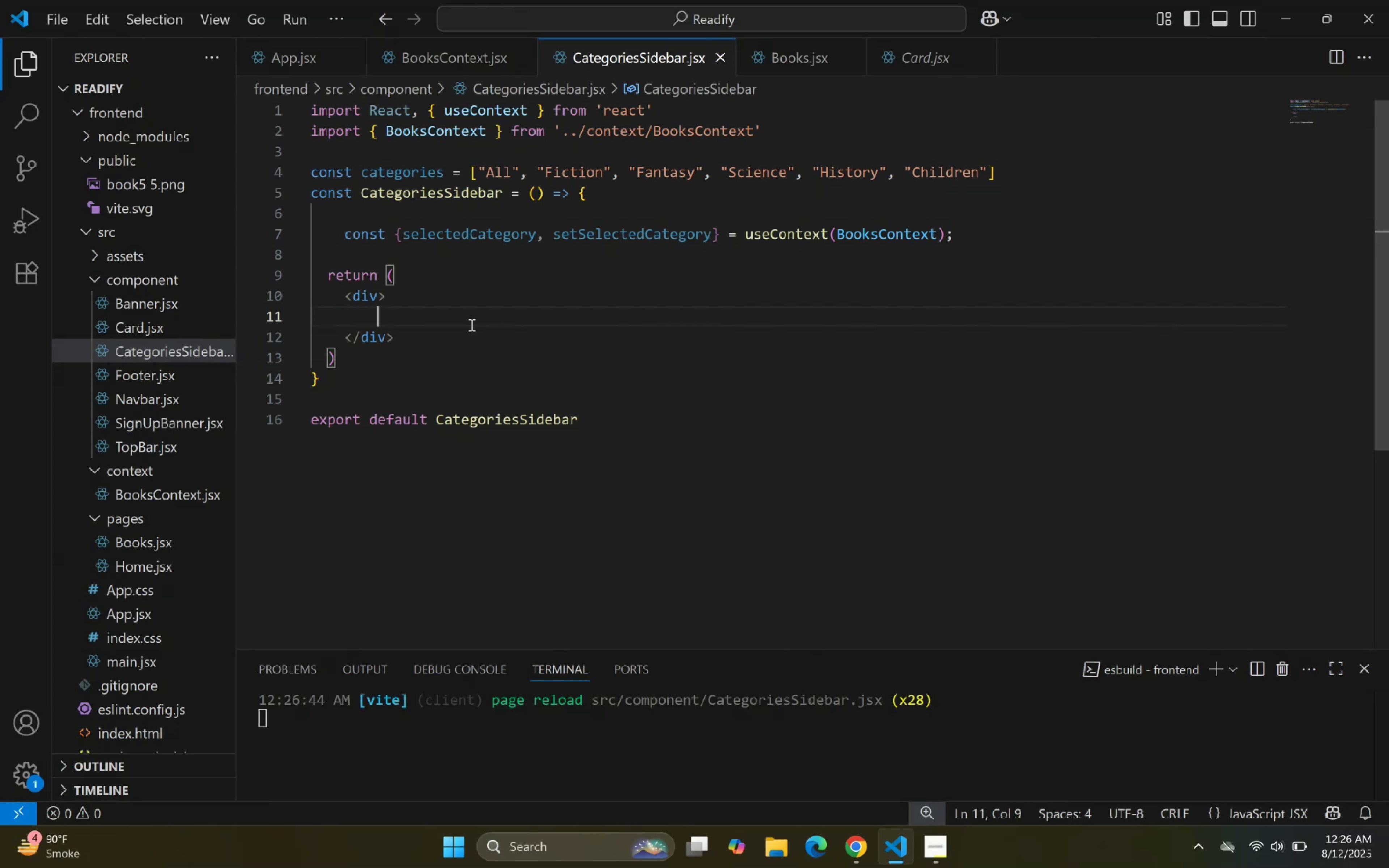 
key(ArrowDown)
 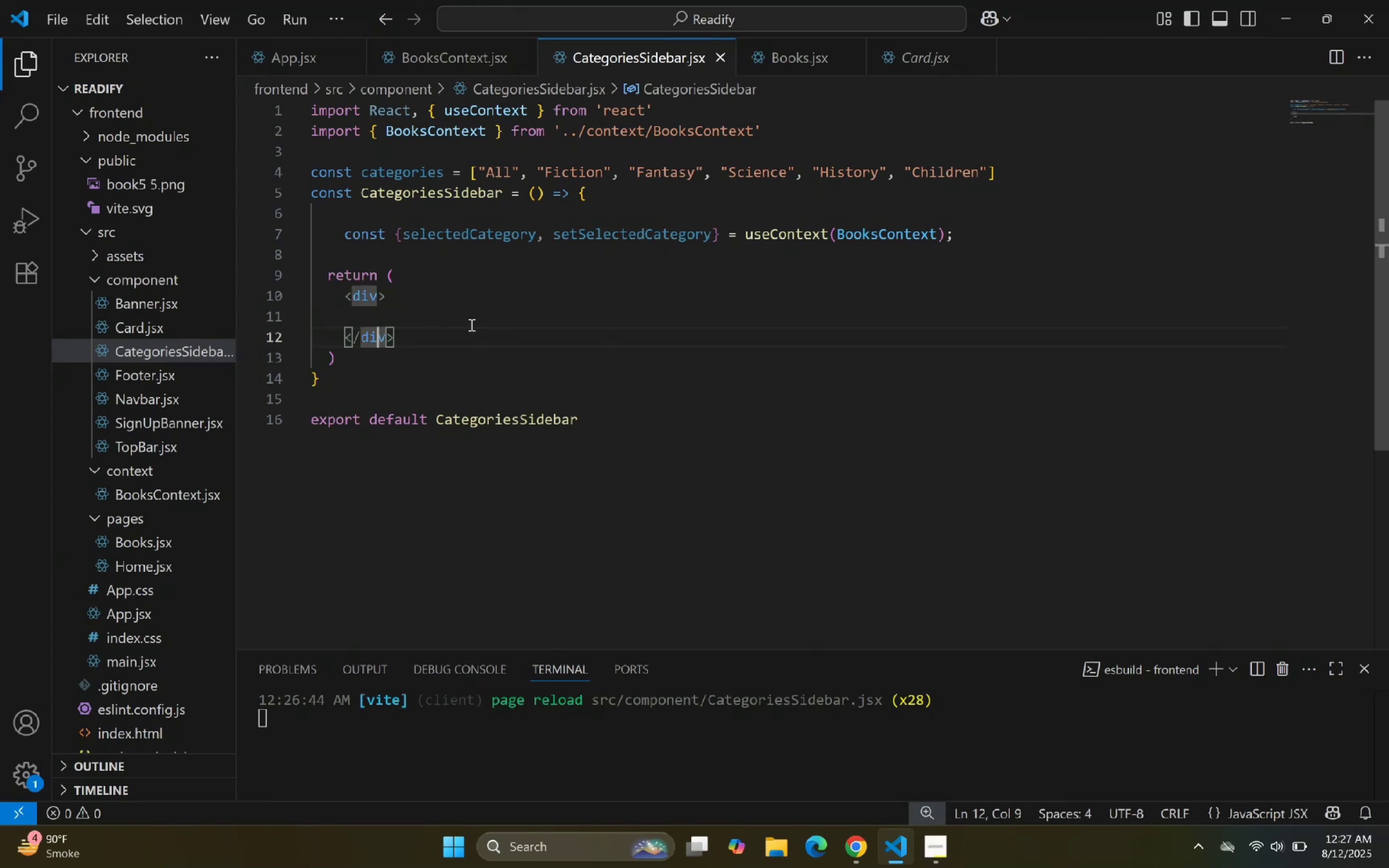 
key(ArrowRight)
 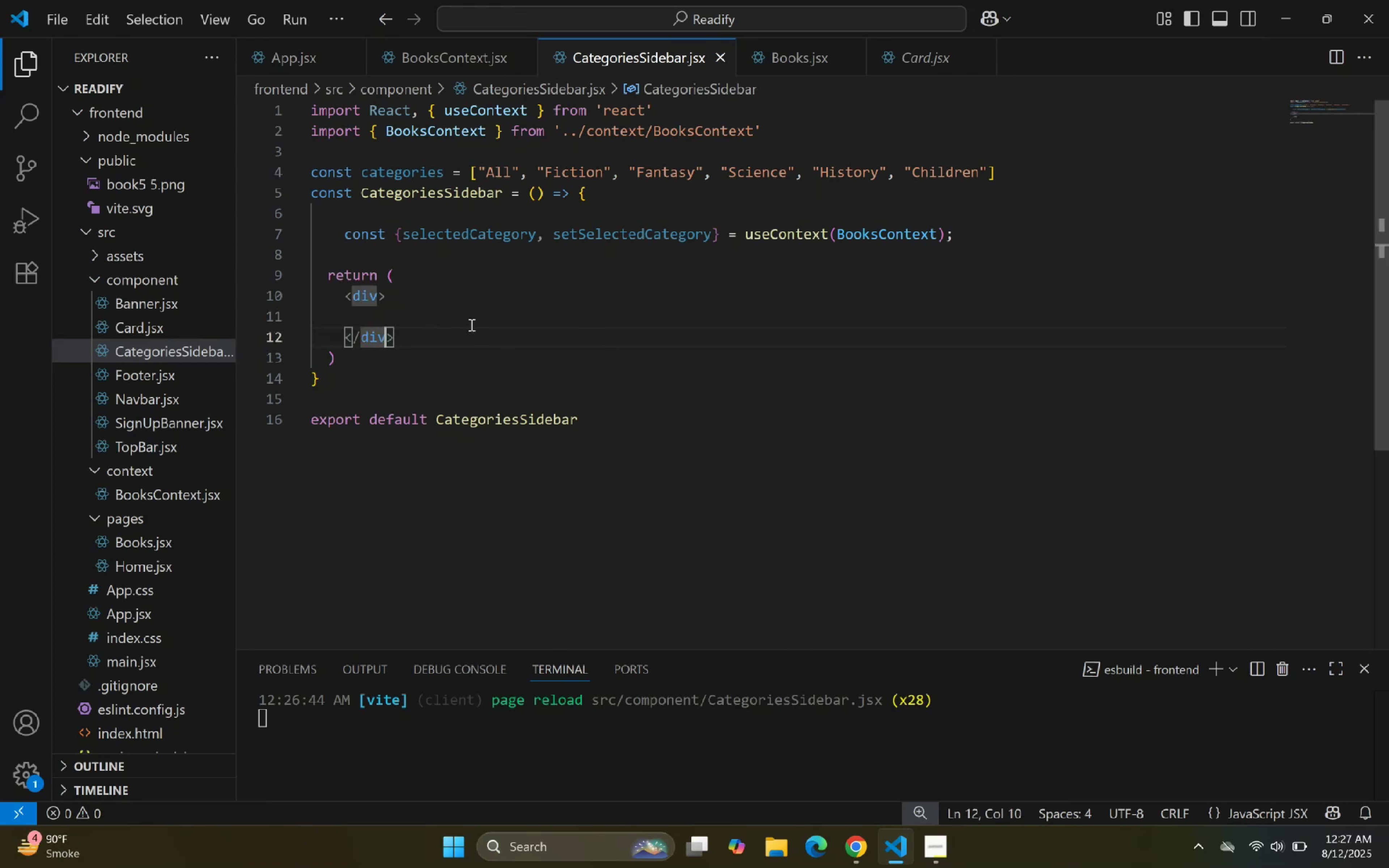 
key(ArrowRight)
 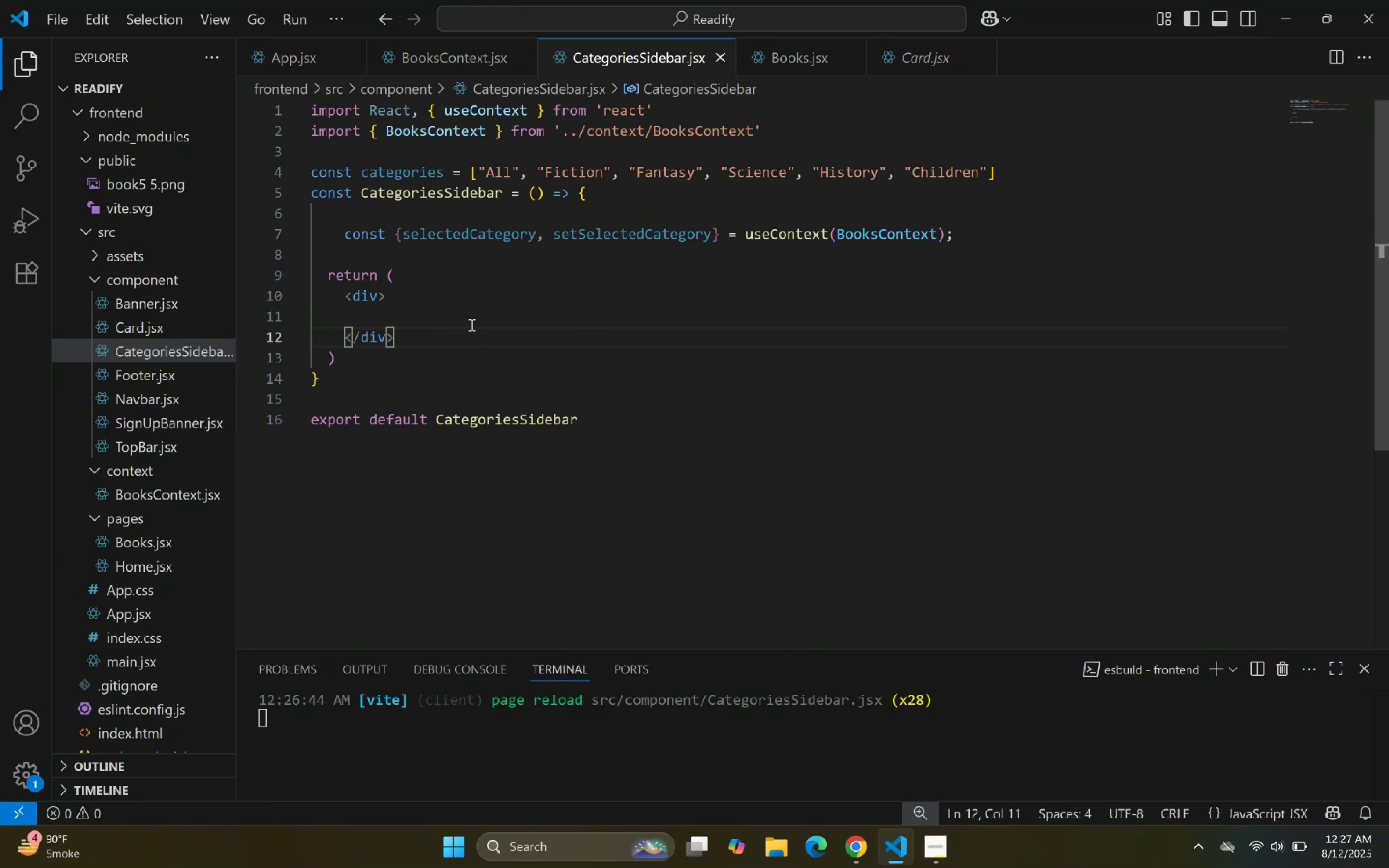 
key(Shift+ArrowUp)
 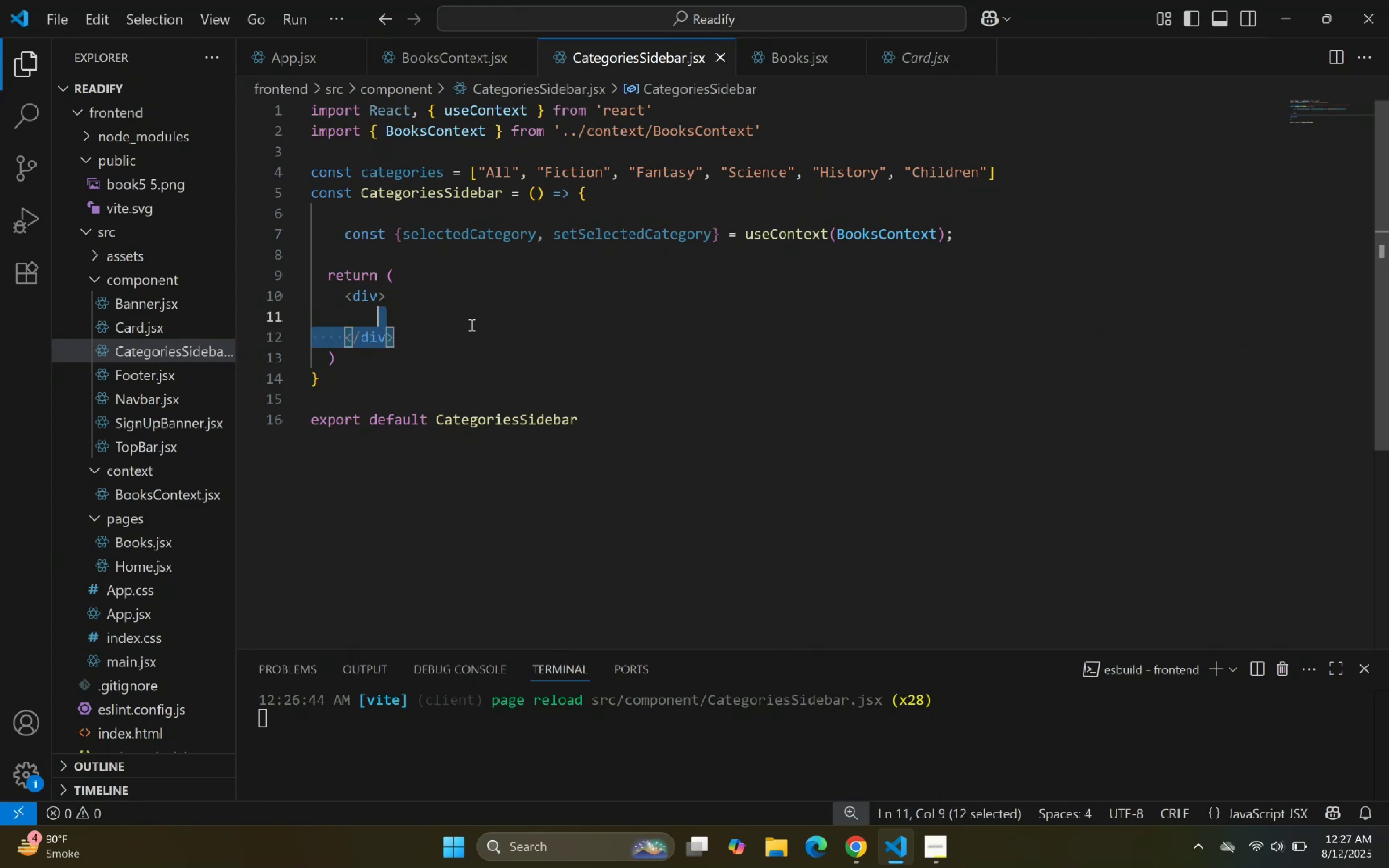 
key(Shift+ArrowUp)
 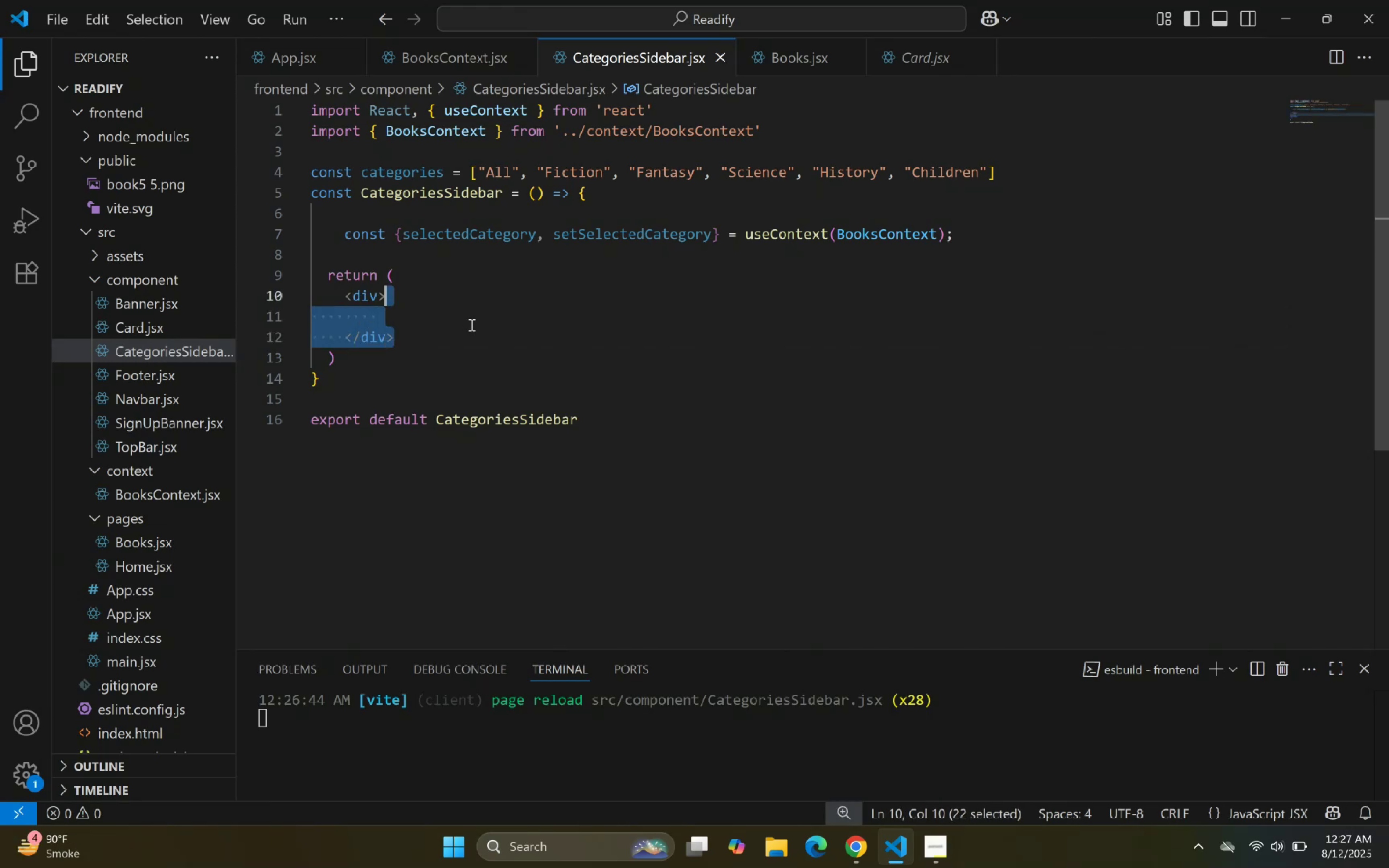 
key(Shift+ArrowRight)
 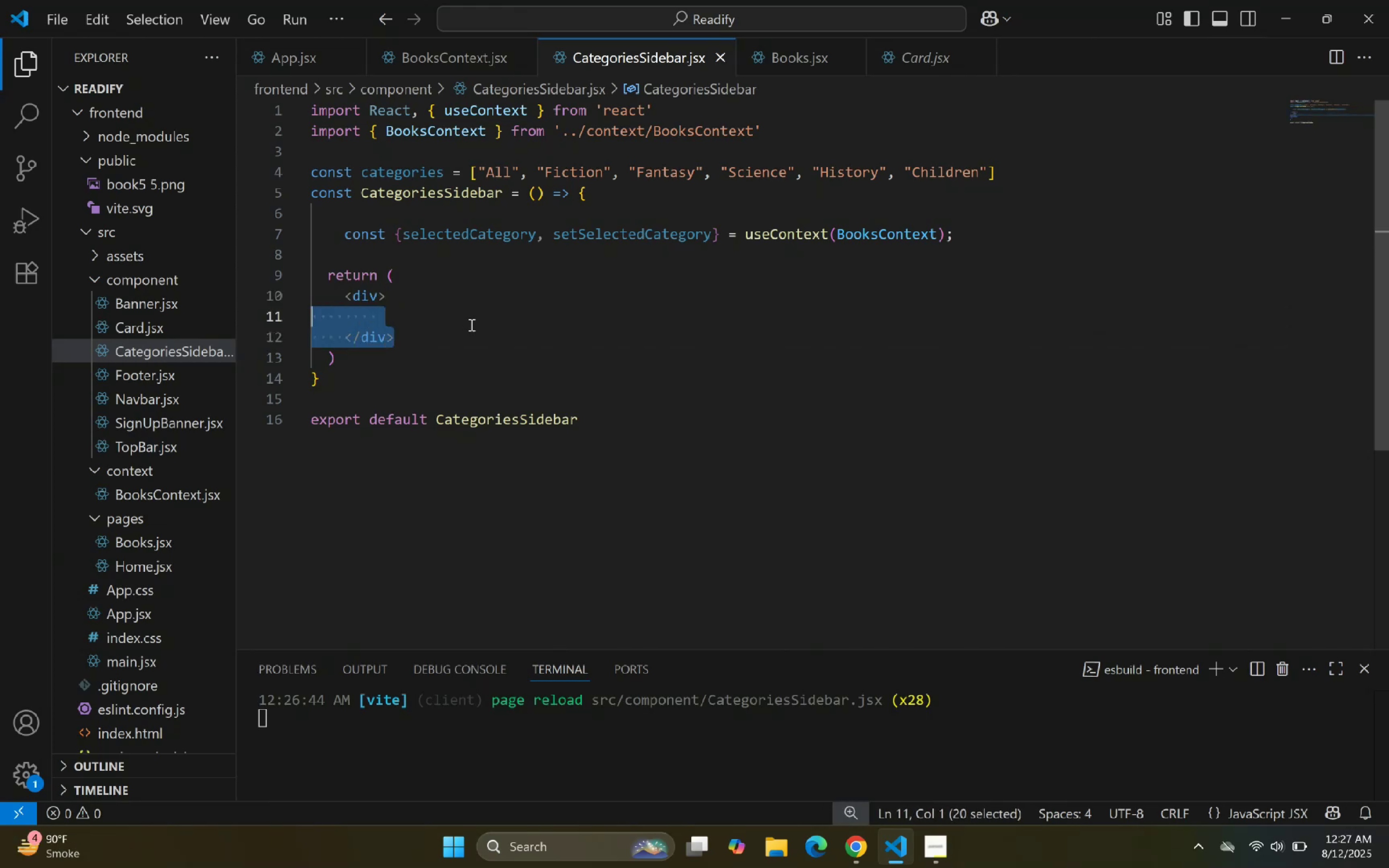 
key(Shift+ArrowUp)
 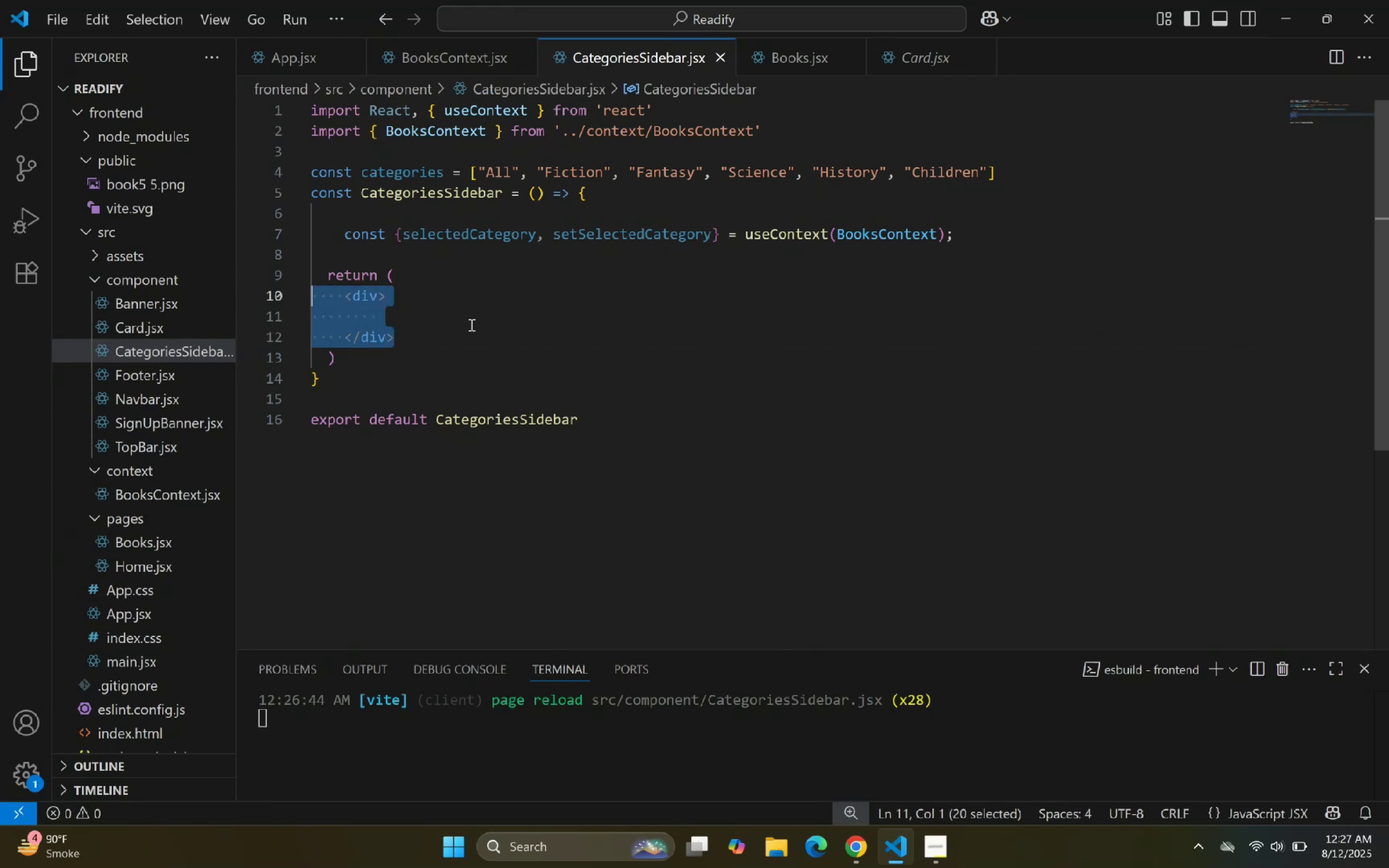 
key(Shift+ArrowRight)
 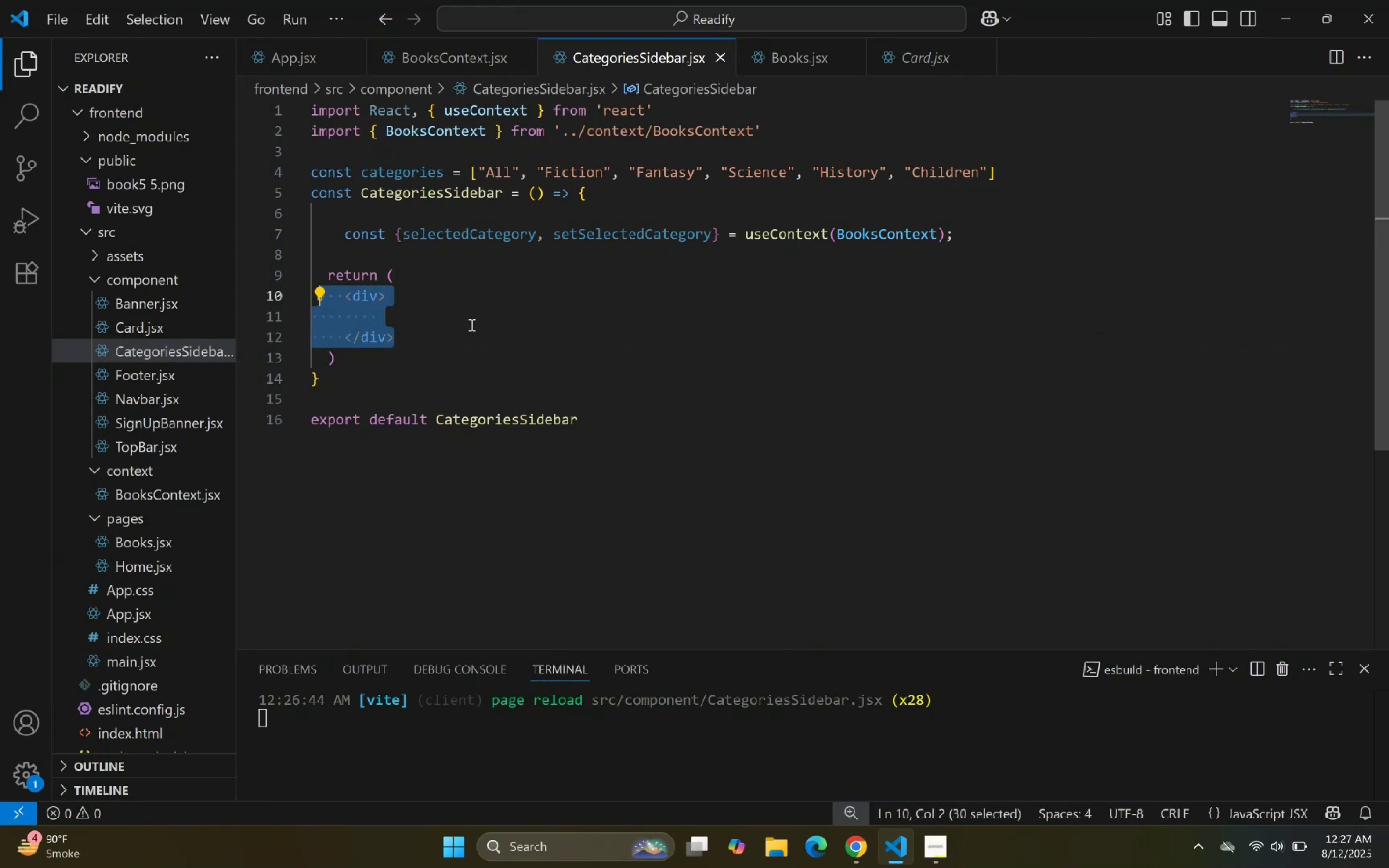 
key(Backspace)
 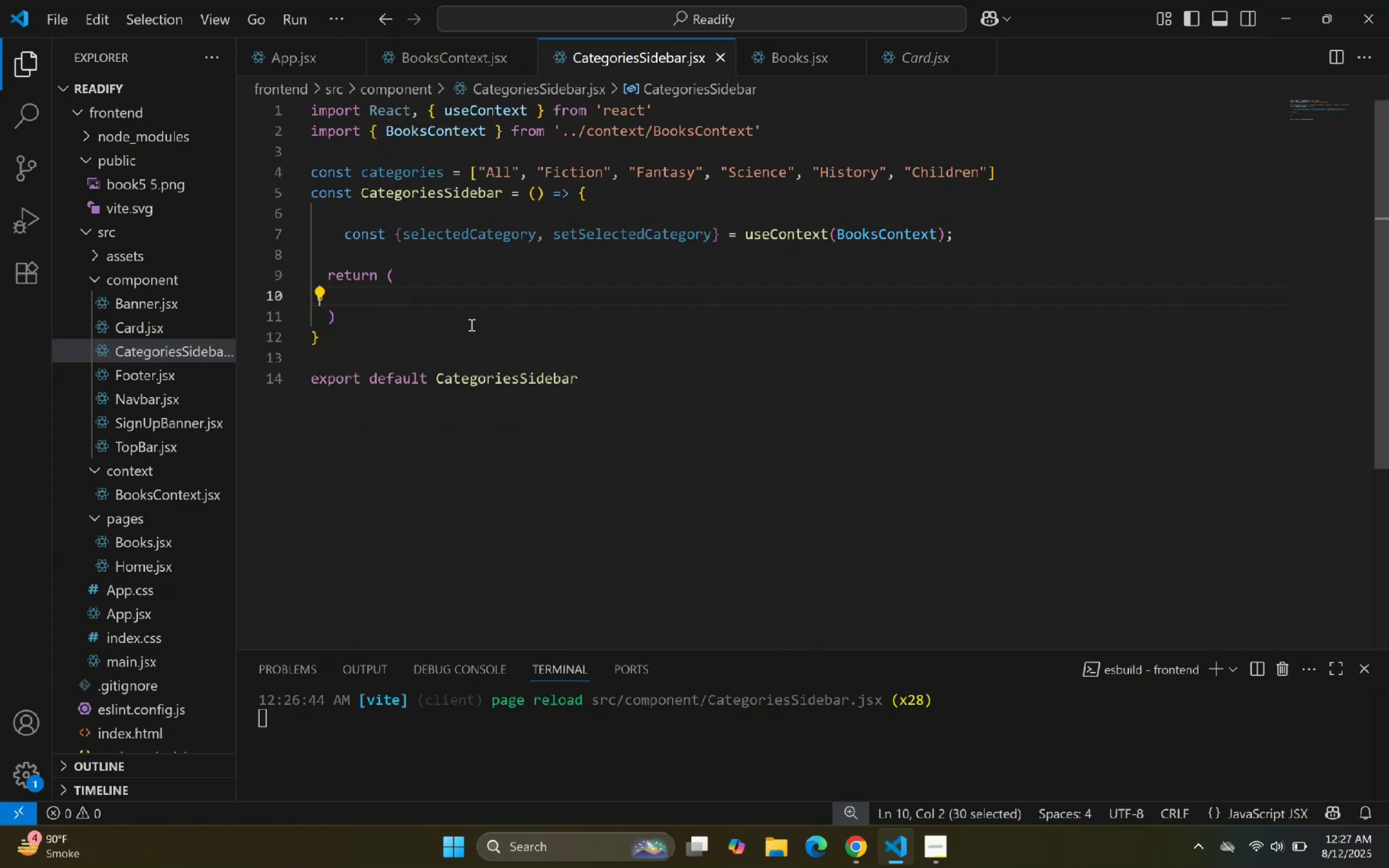 
key(Backspace)
 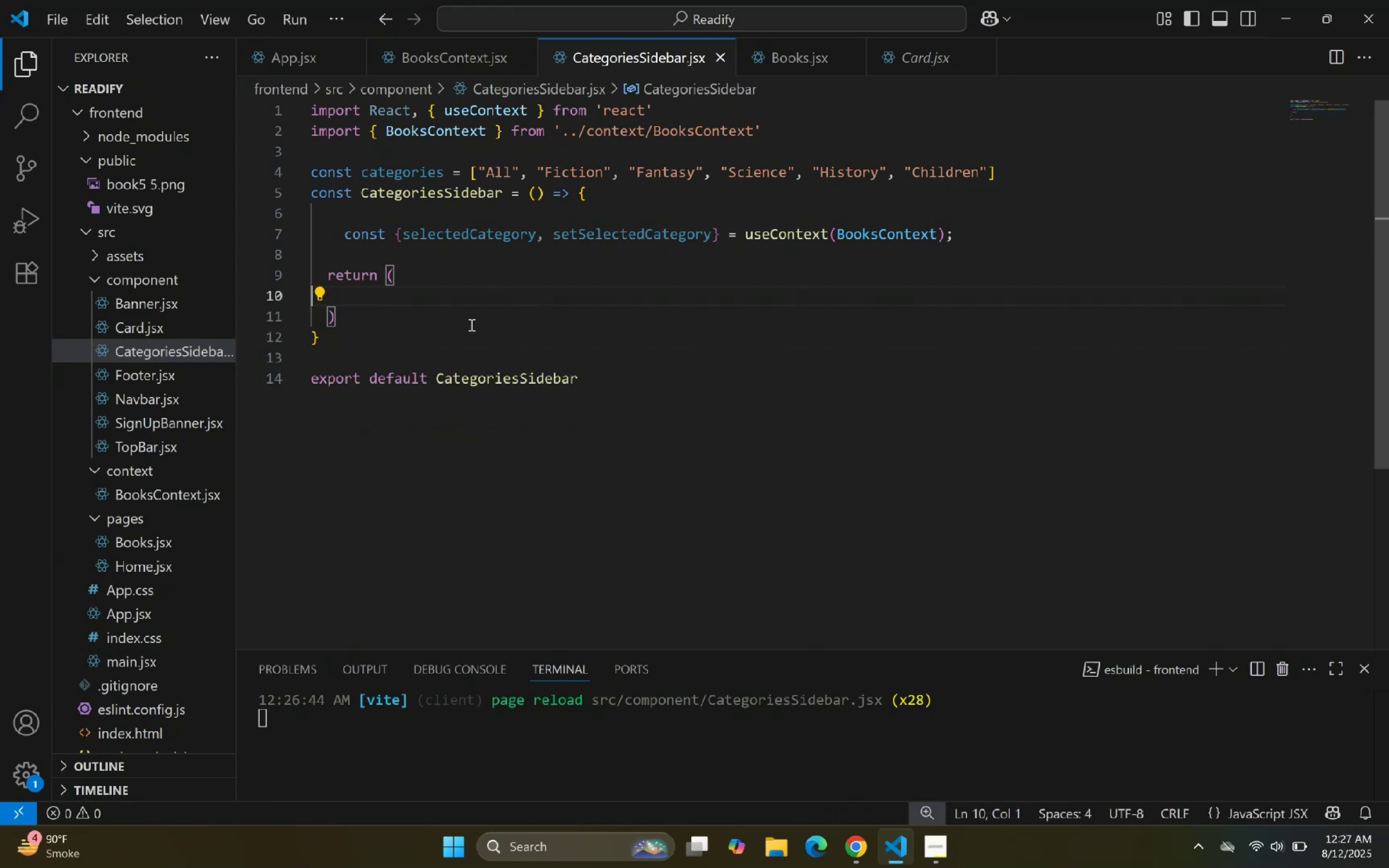 
key(Backspace)
 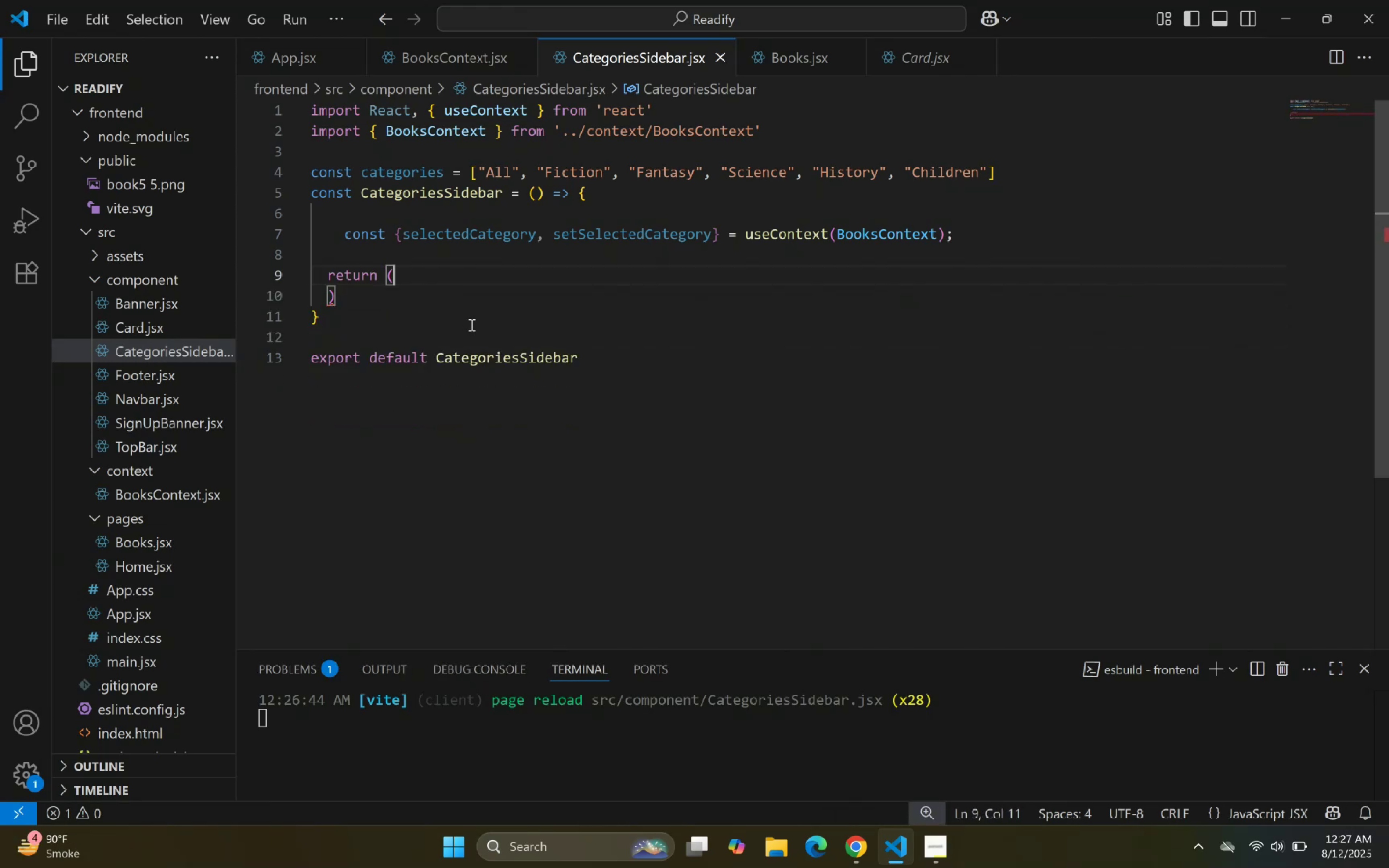 
key(Enter)
 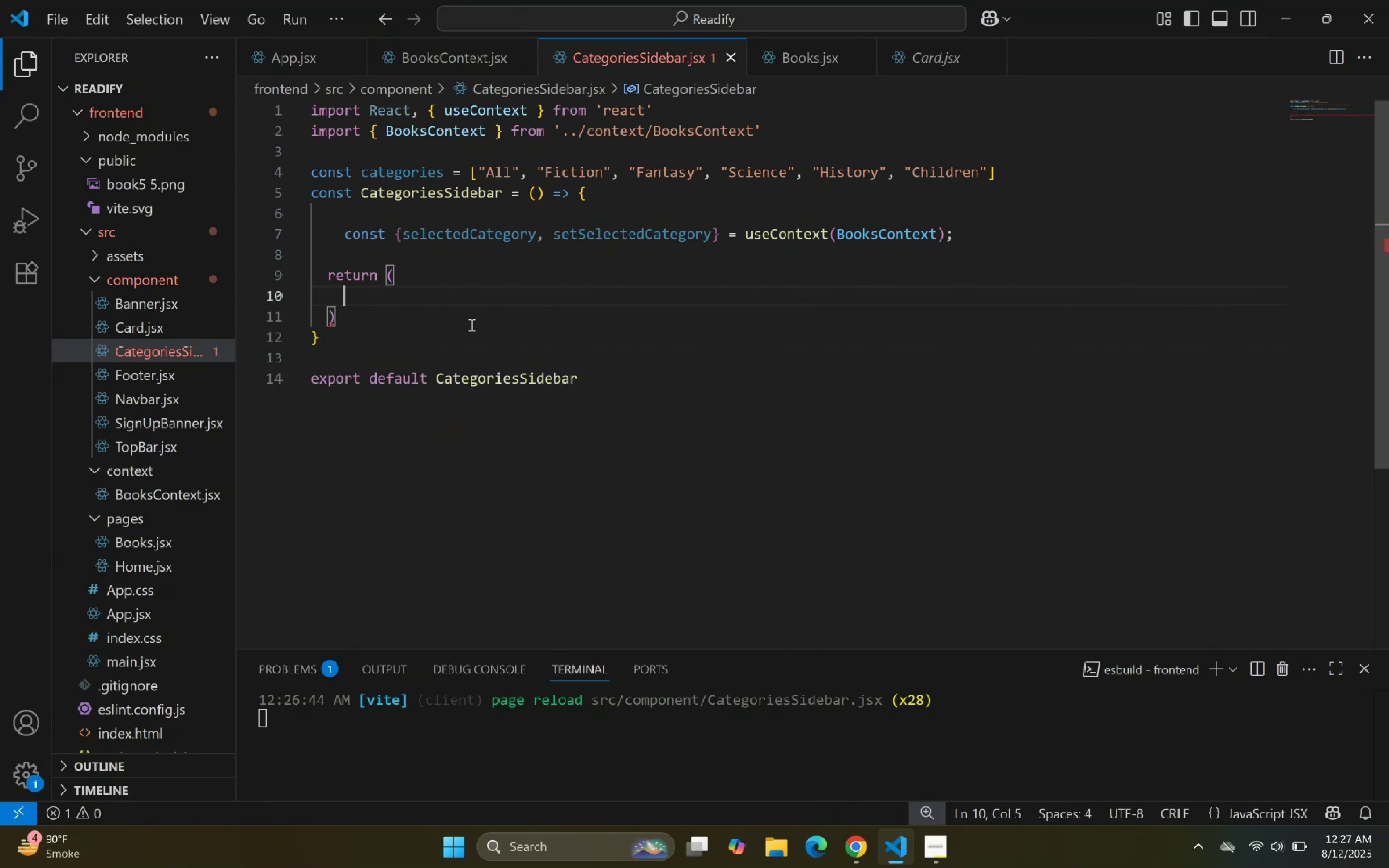 
type(nav)
 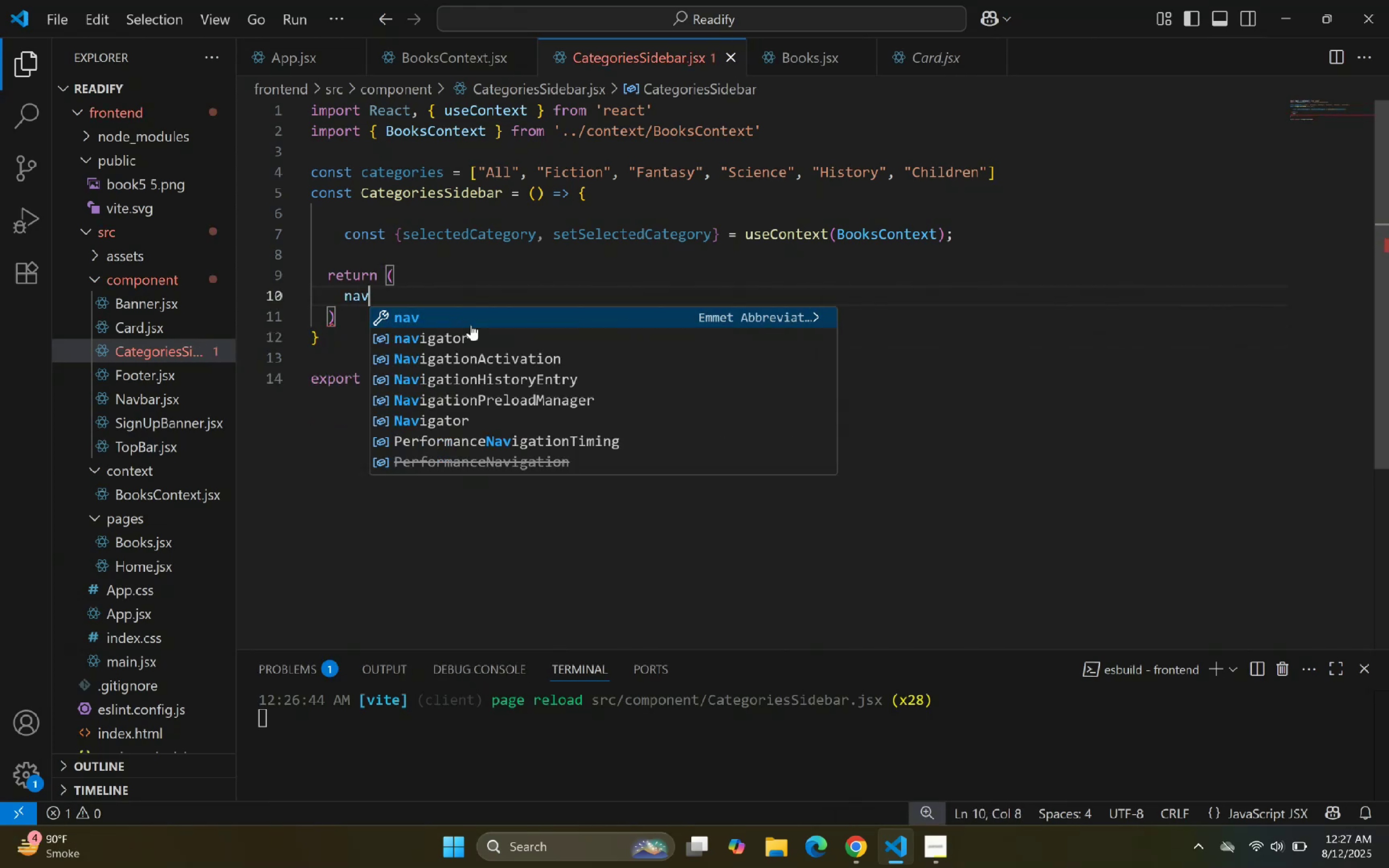 
key(Enter)
 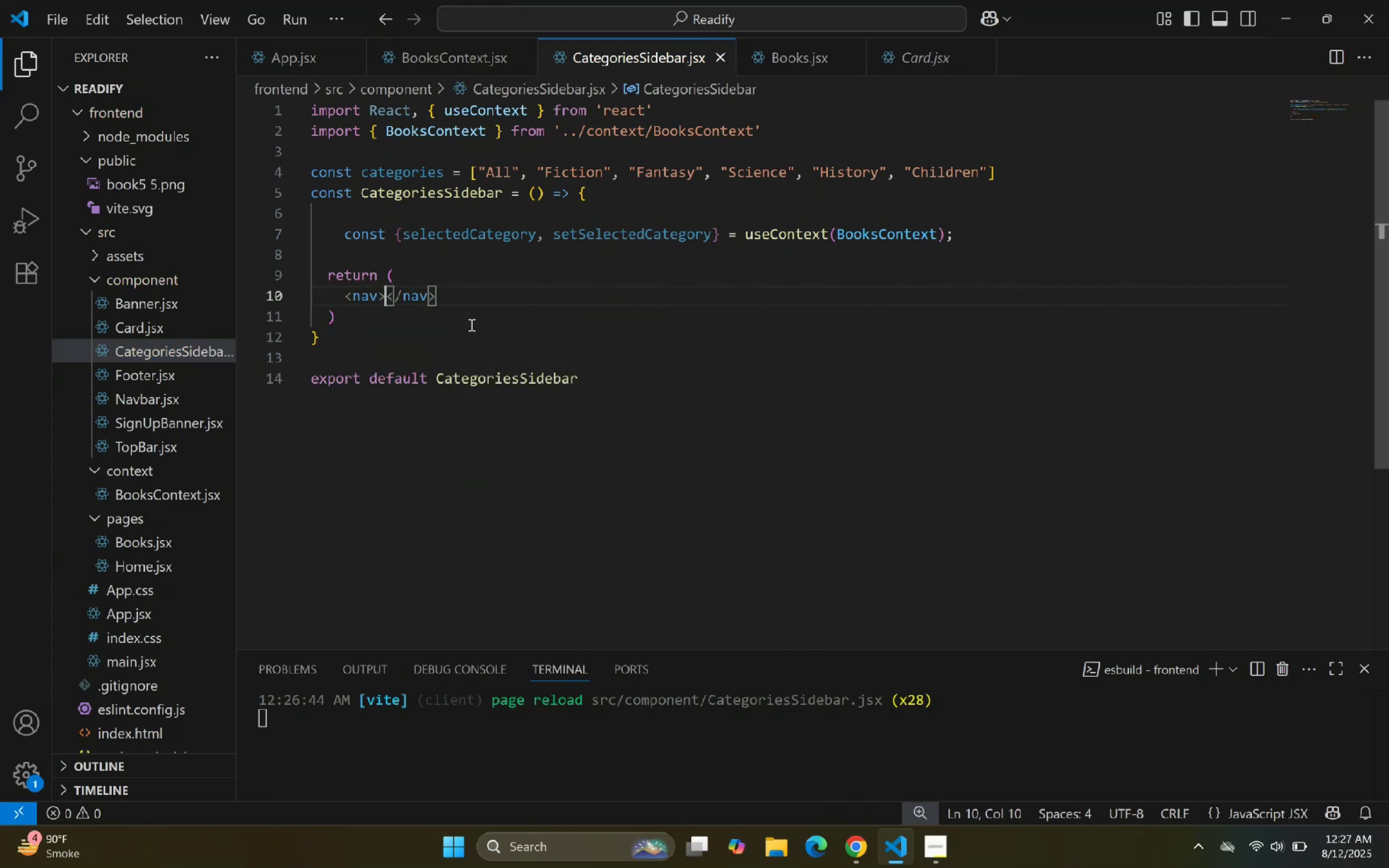 
key(Enter)
 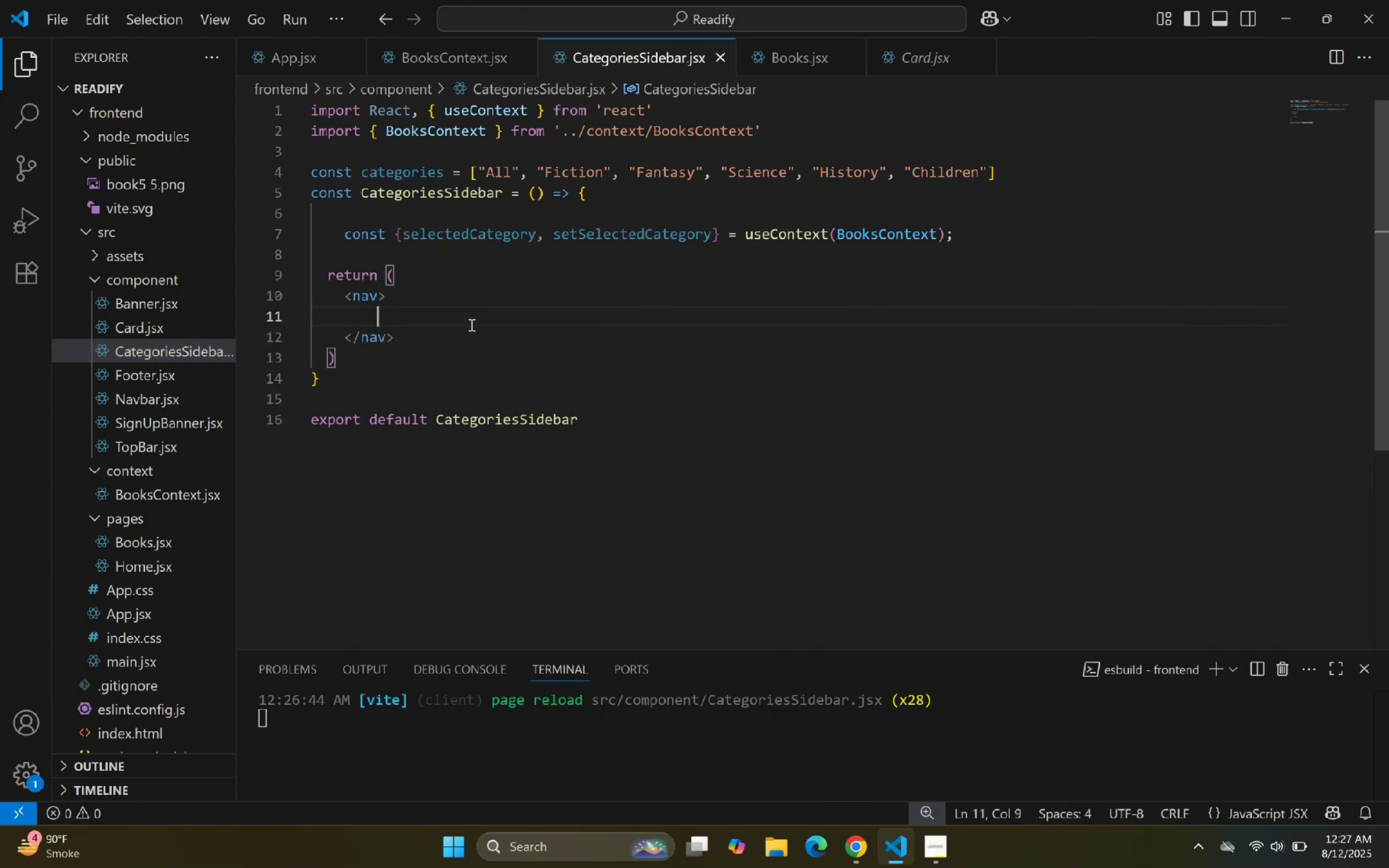 
key(ArrowUp)
 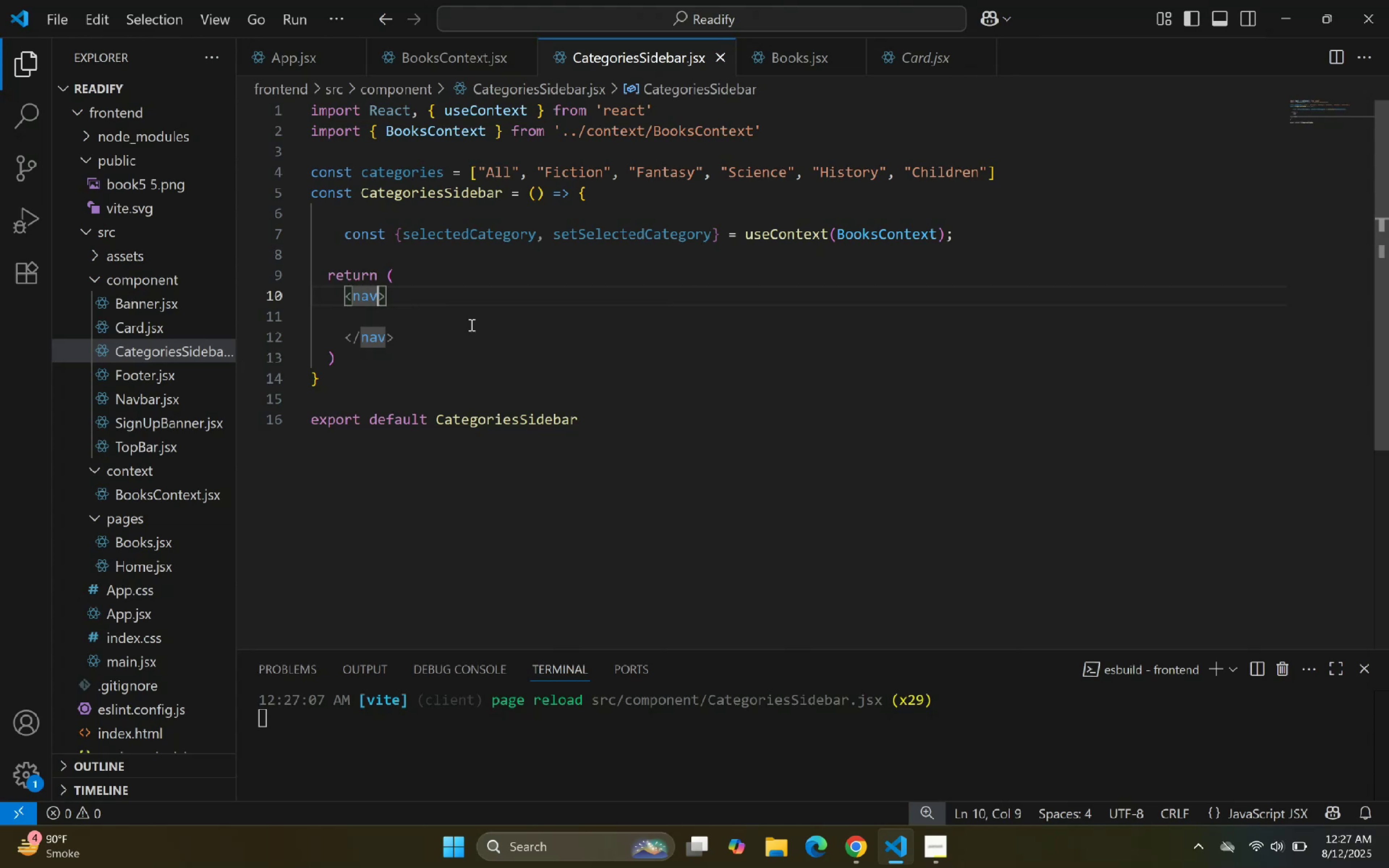 
wait(23.54)
 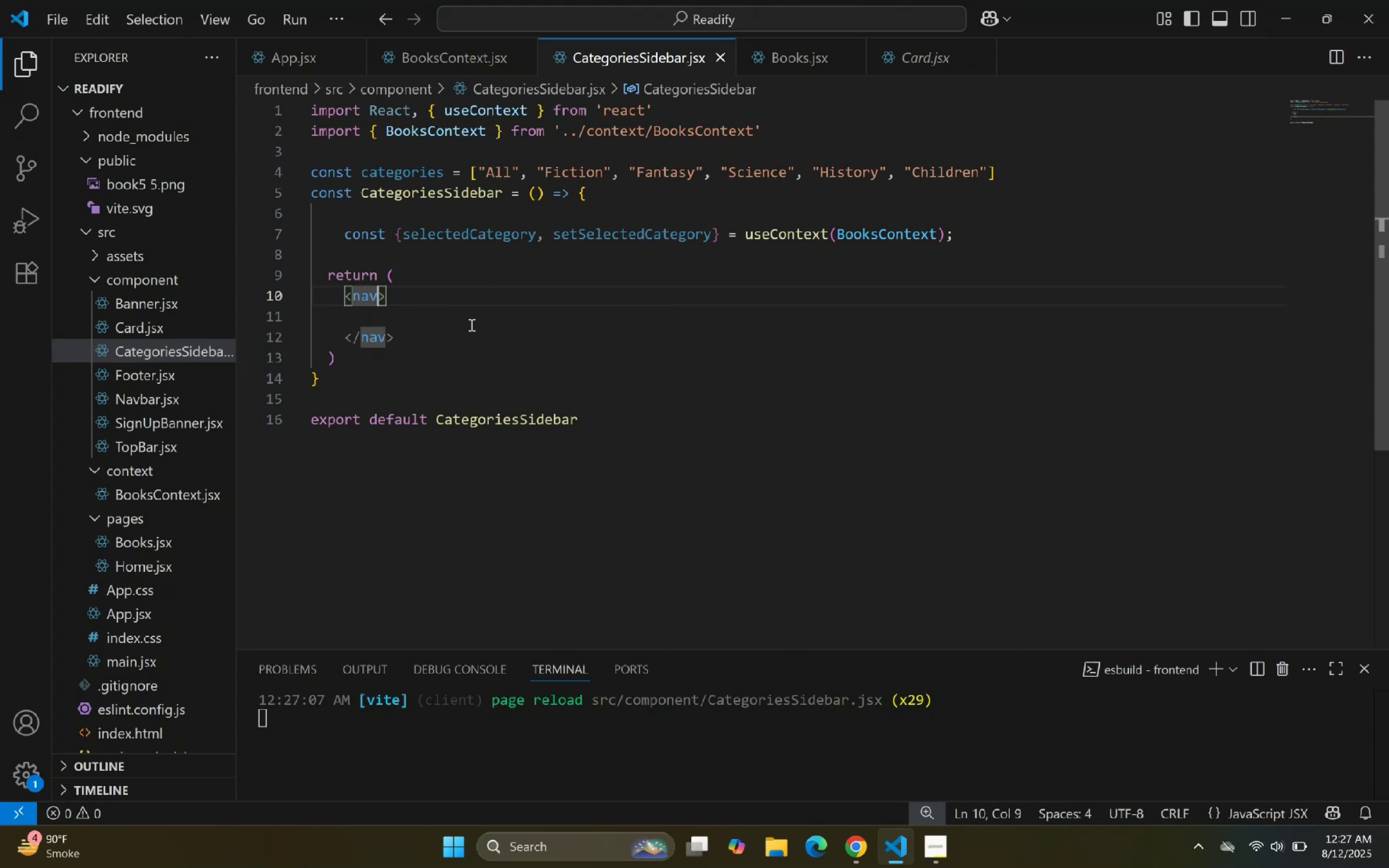 
key(ArrowRight)
 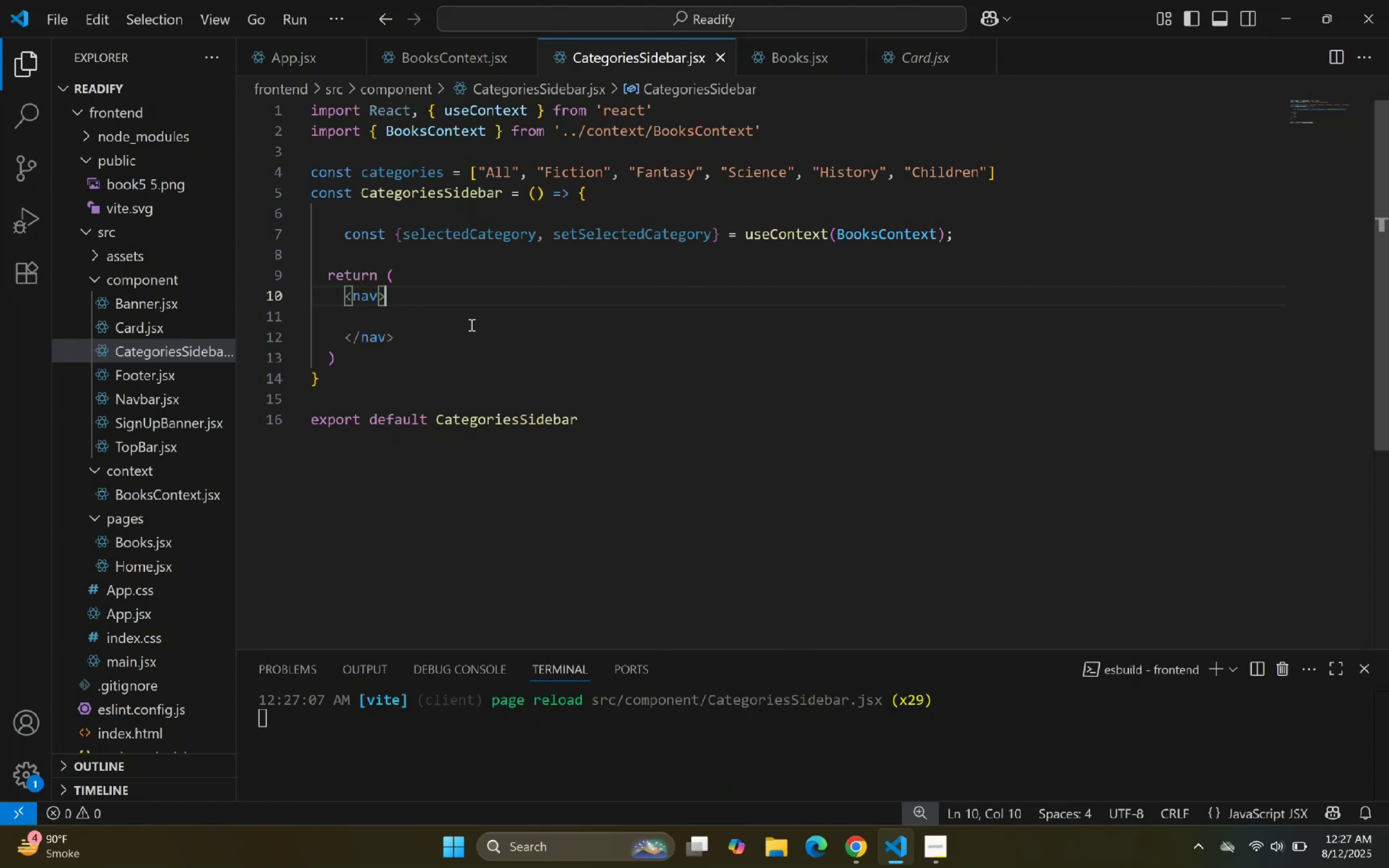 
key(Enter)
 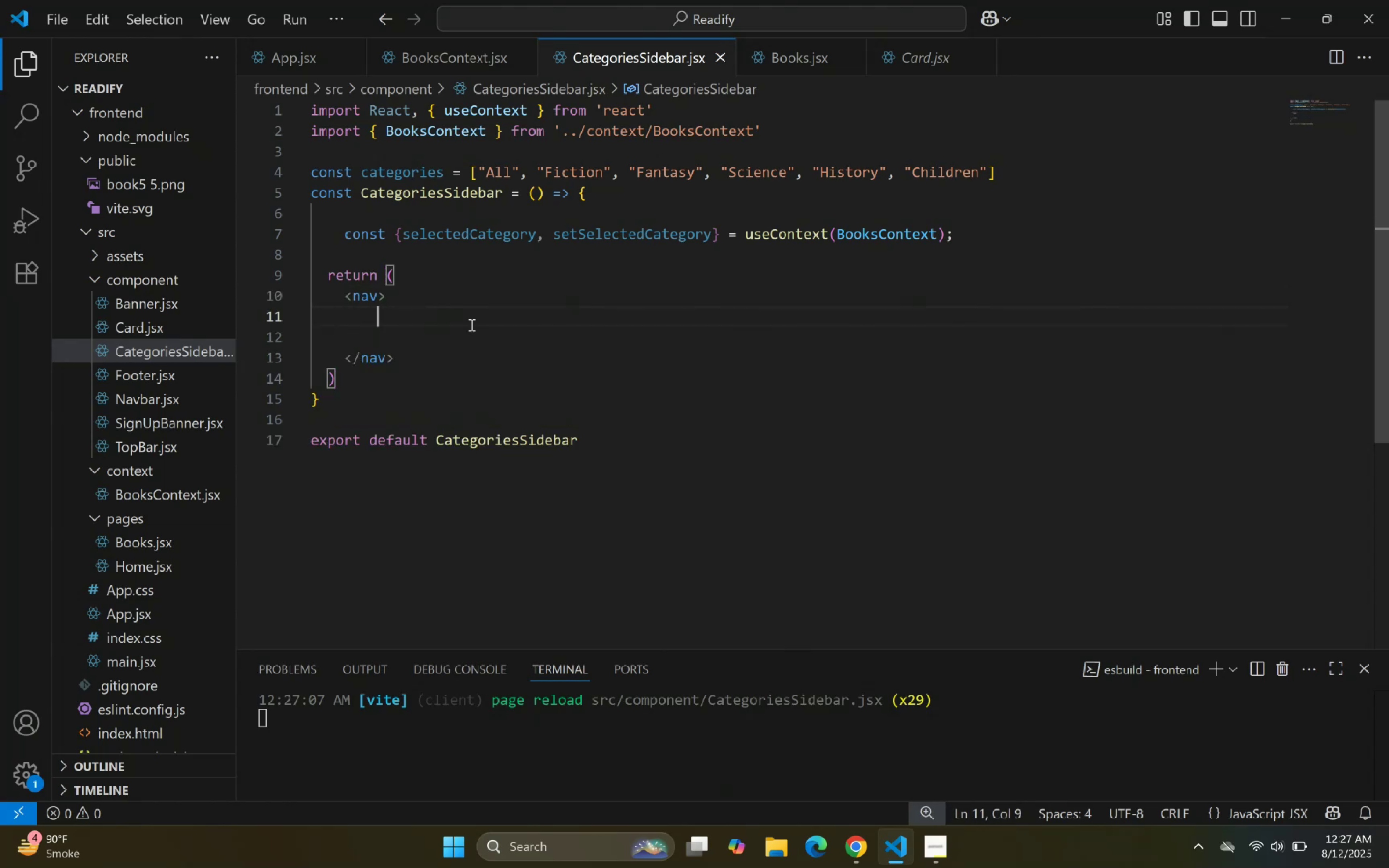 
type({catw)
key(Backspace)
 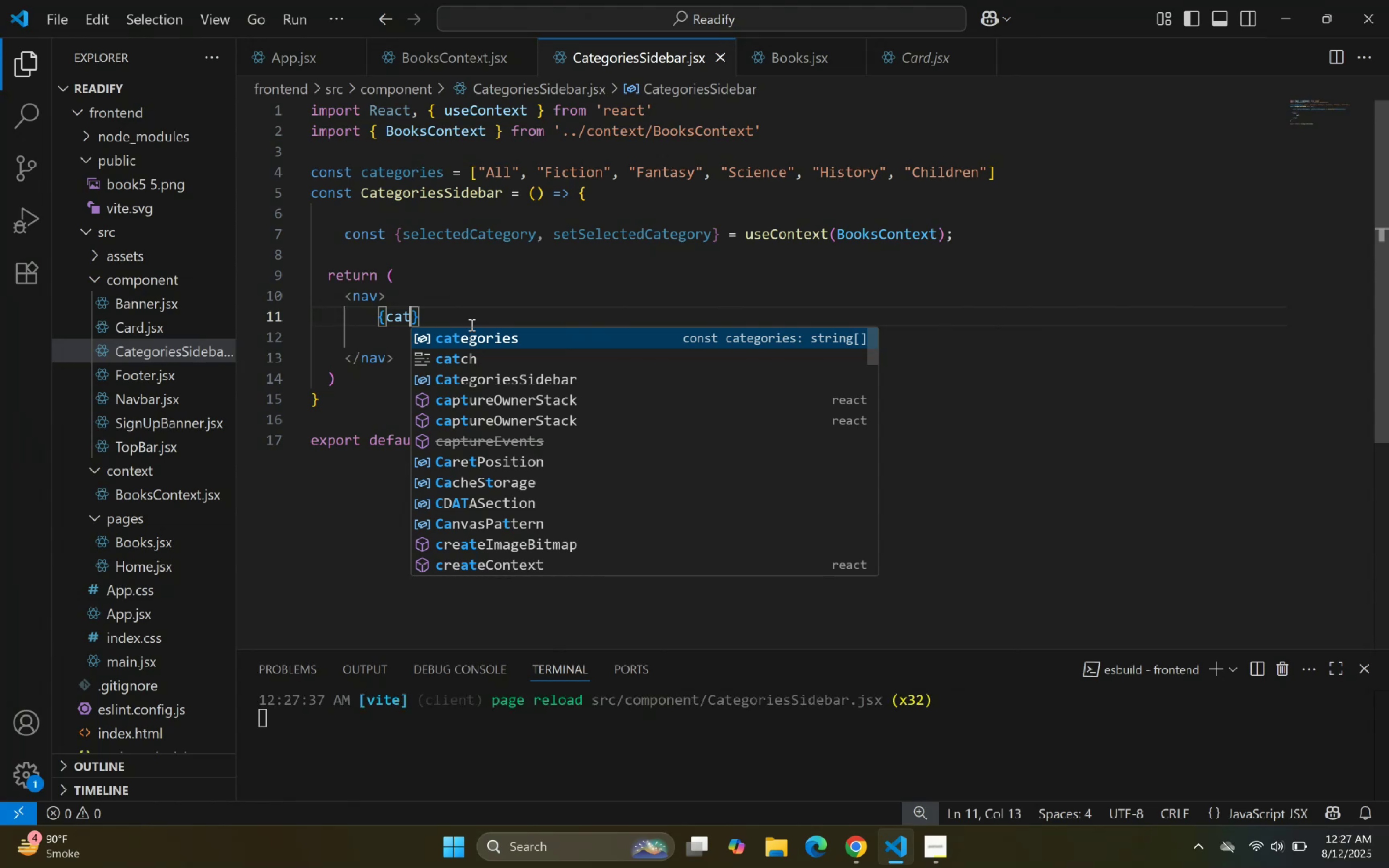 
key(Enter)
 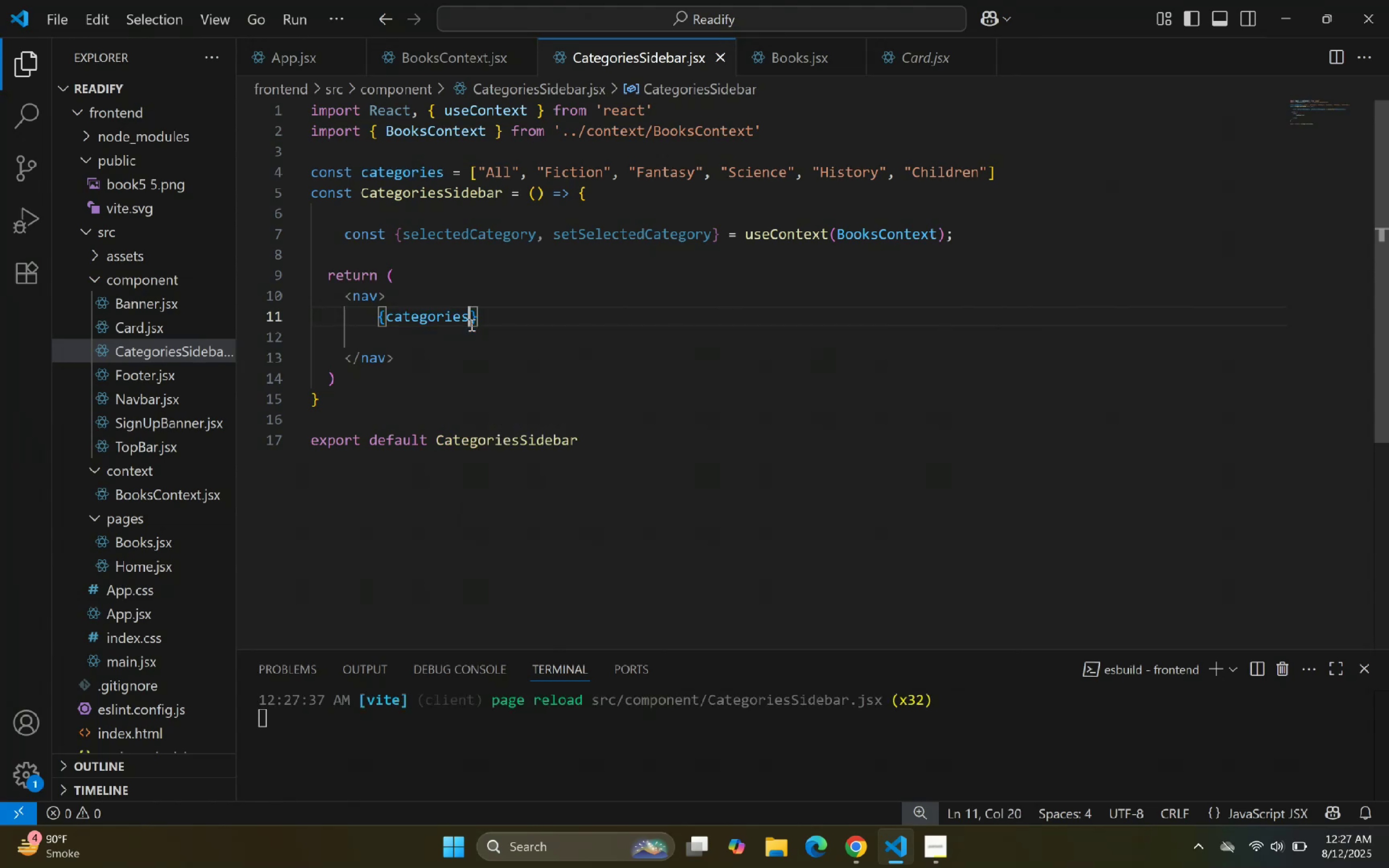 
key(Period)
 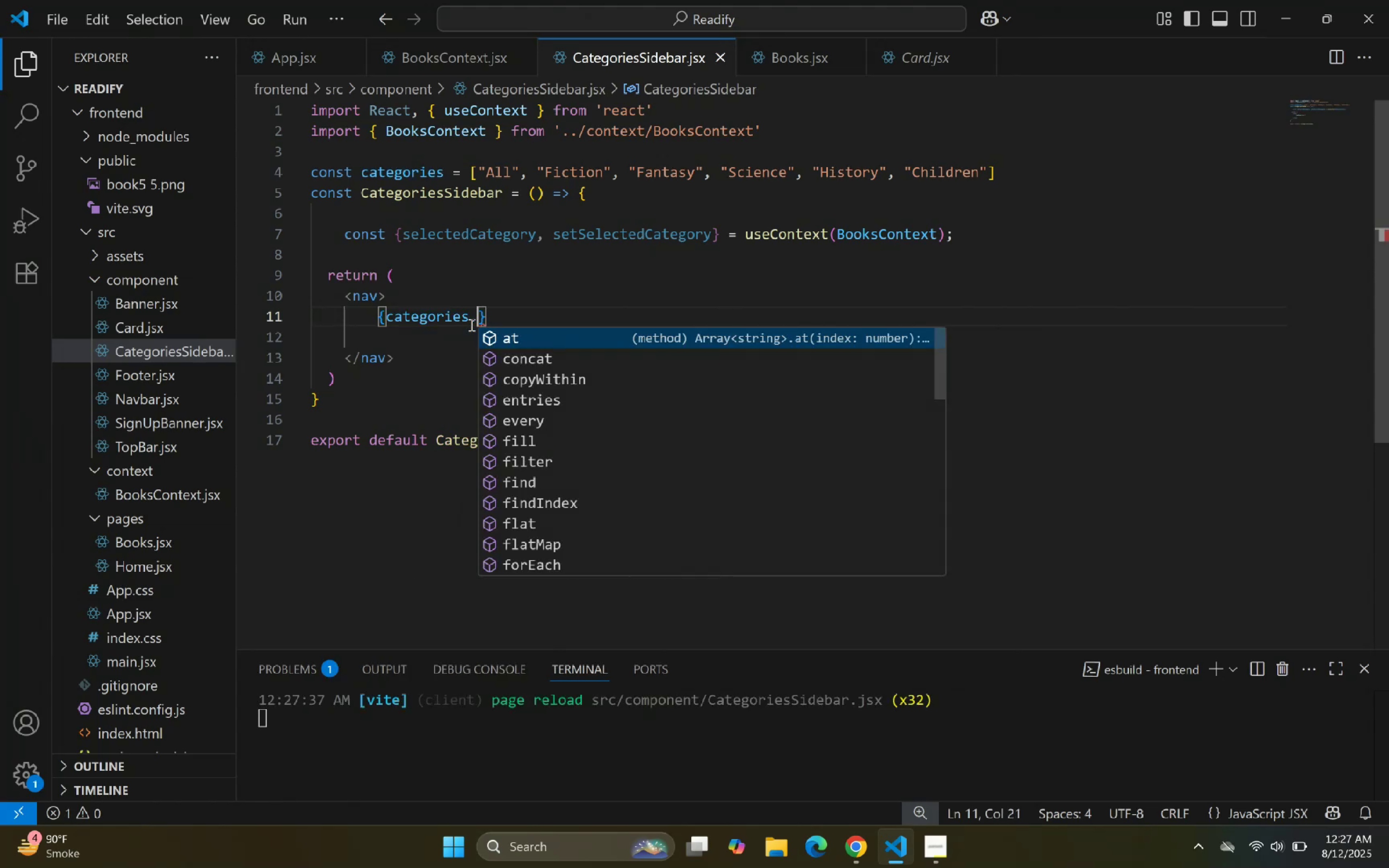 
key(M)
 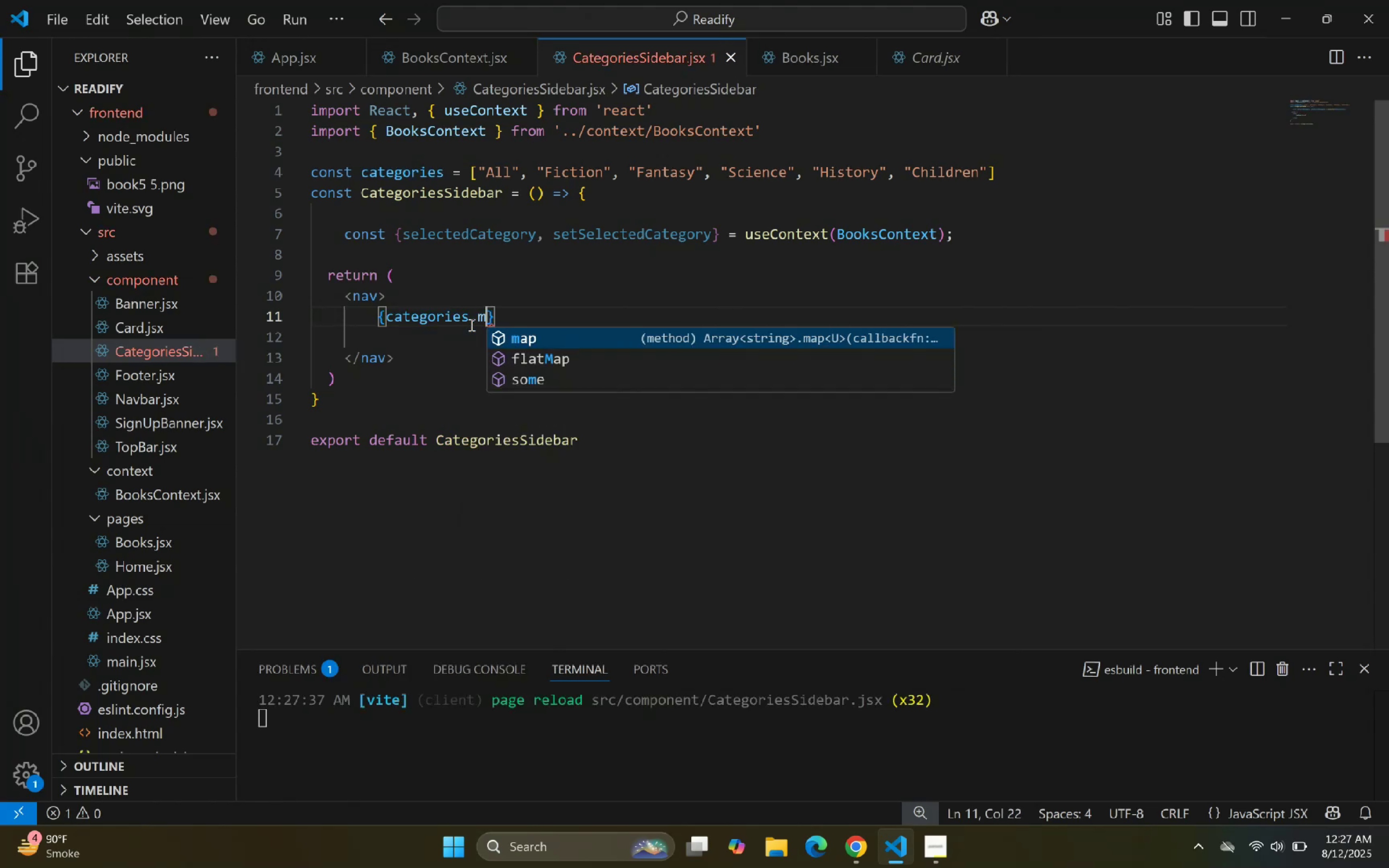 
key(Enter)
 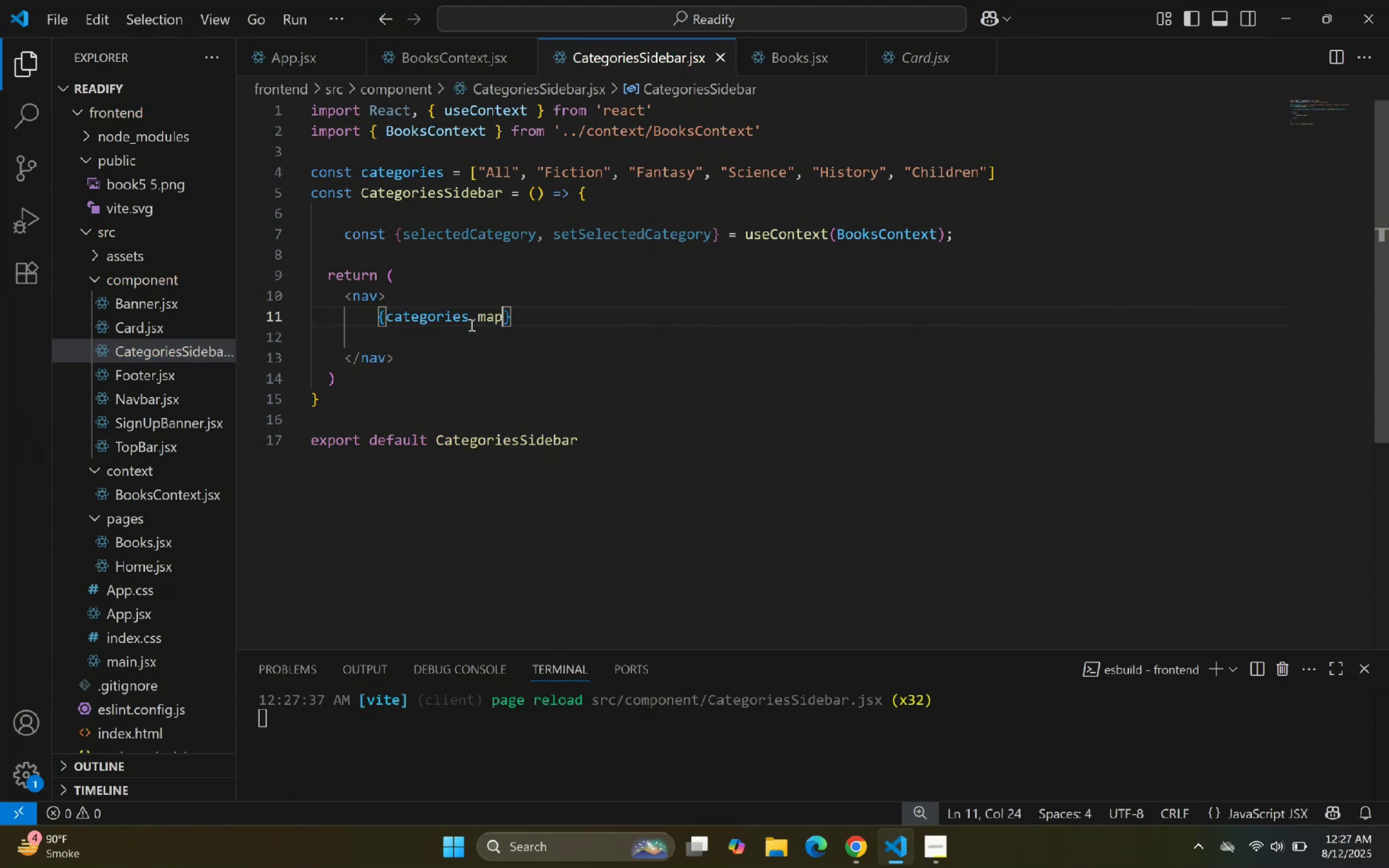 
type((()
 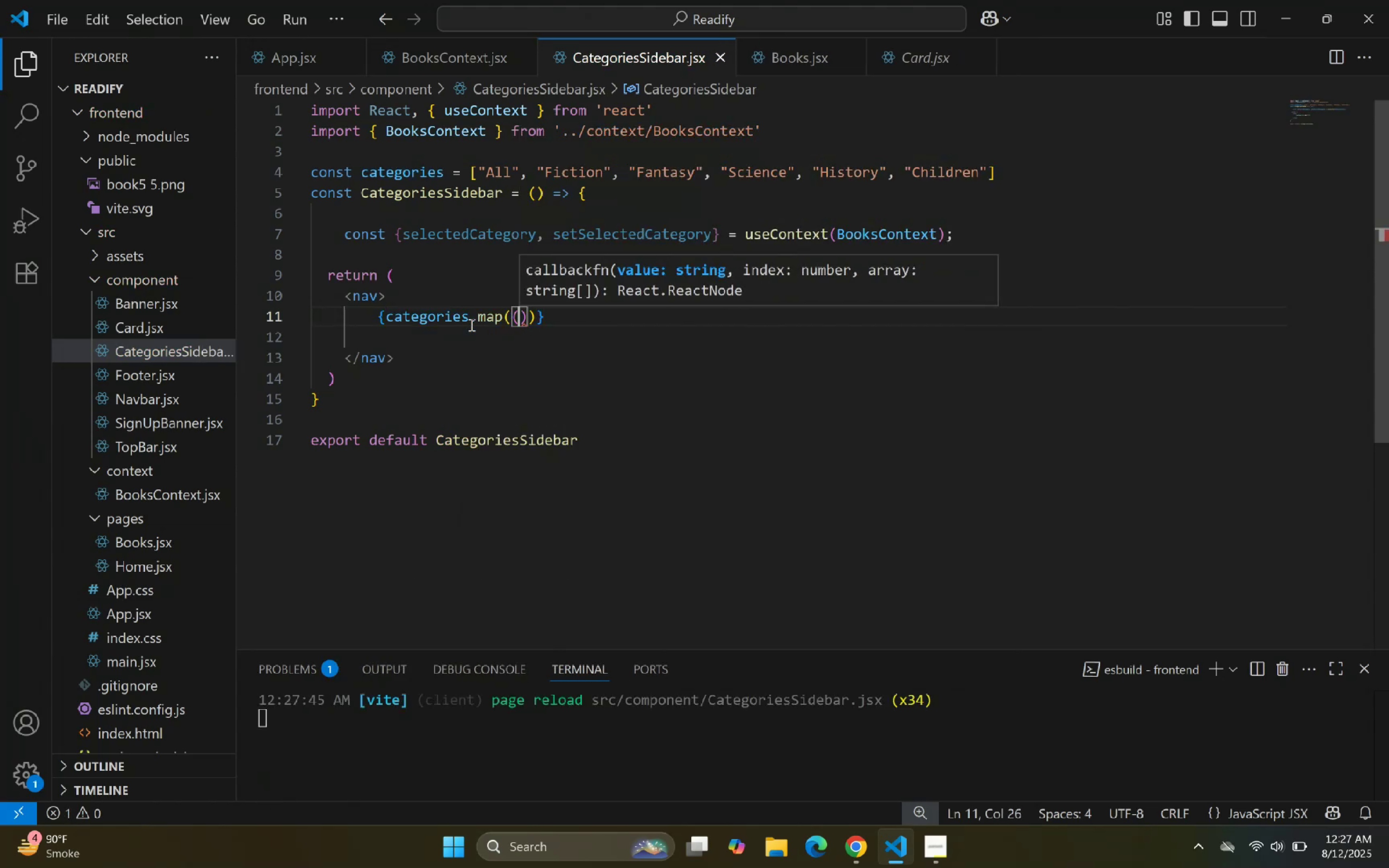 
 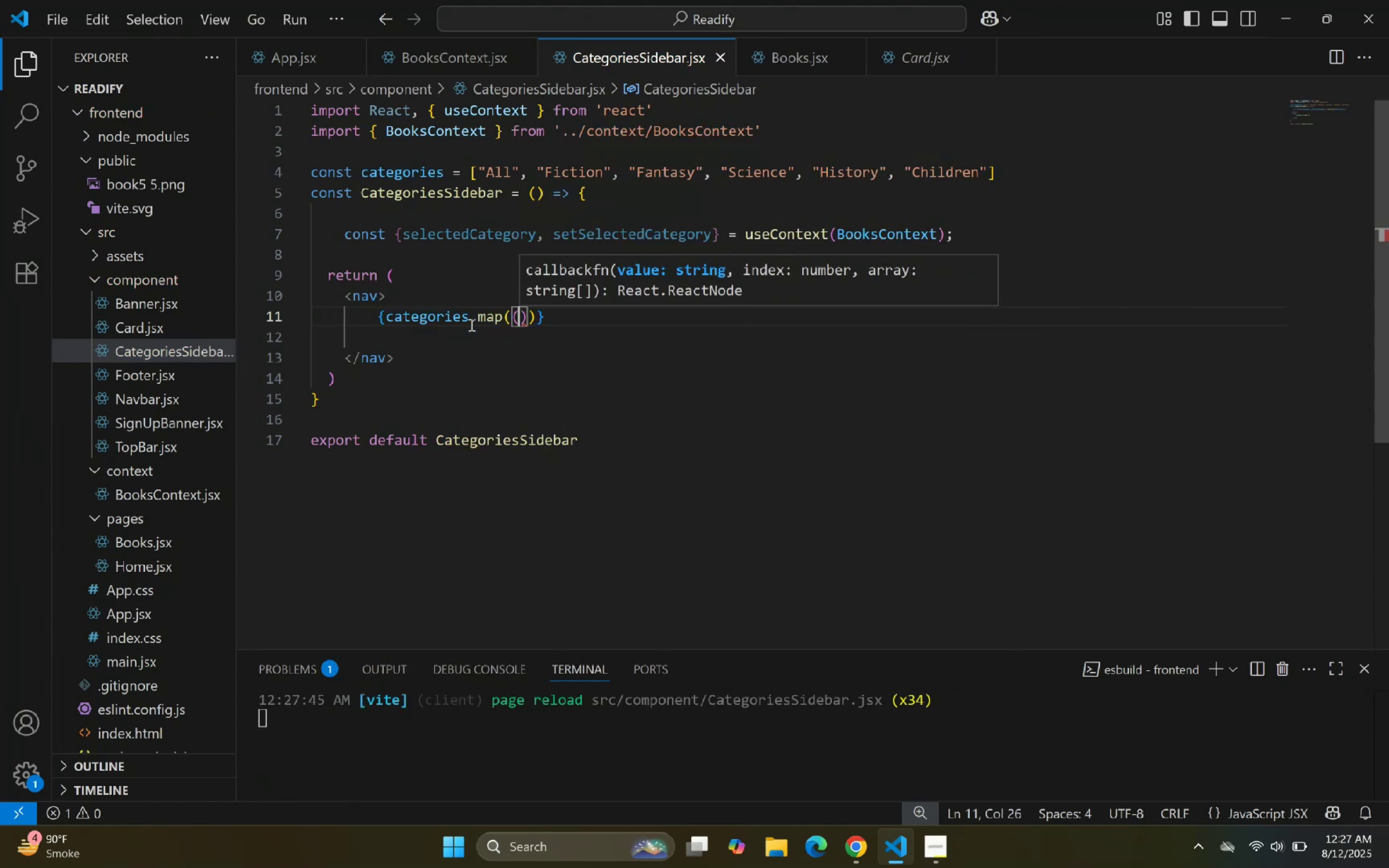 
key(ArrowRight)
 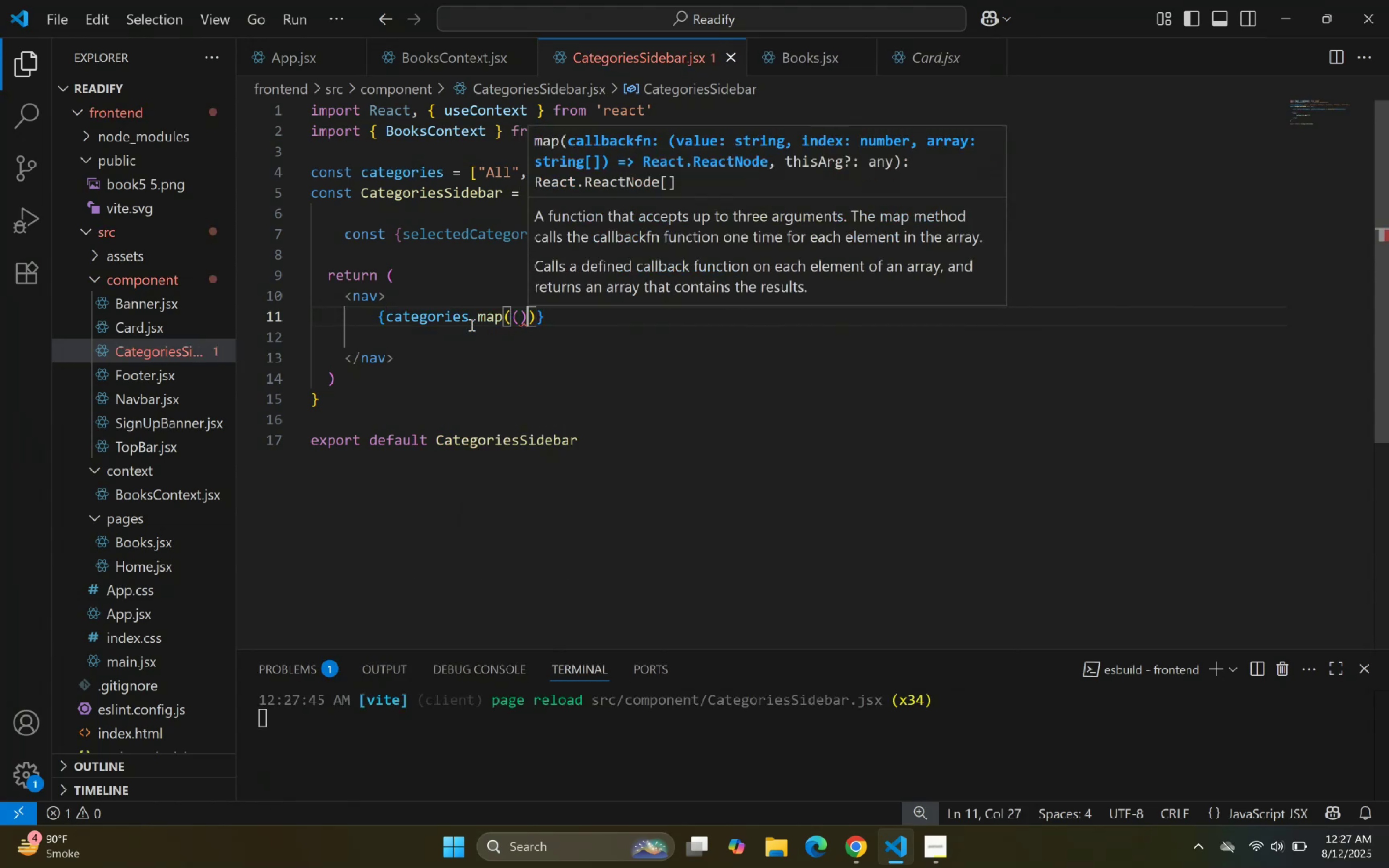 
key(ArrowLeft)
 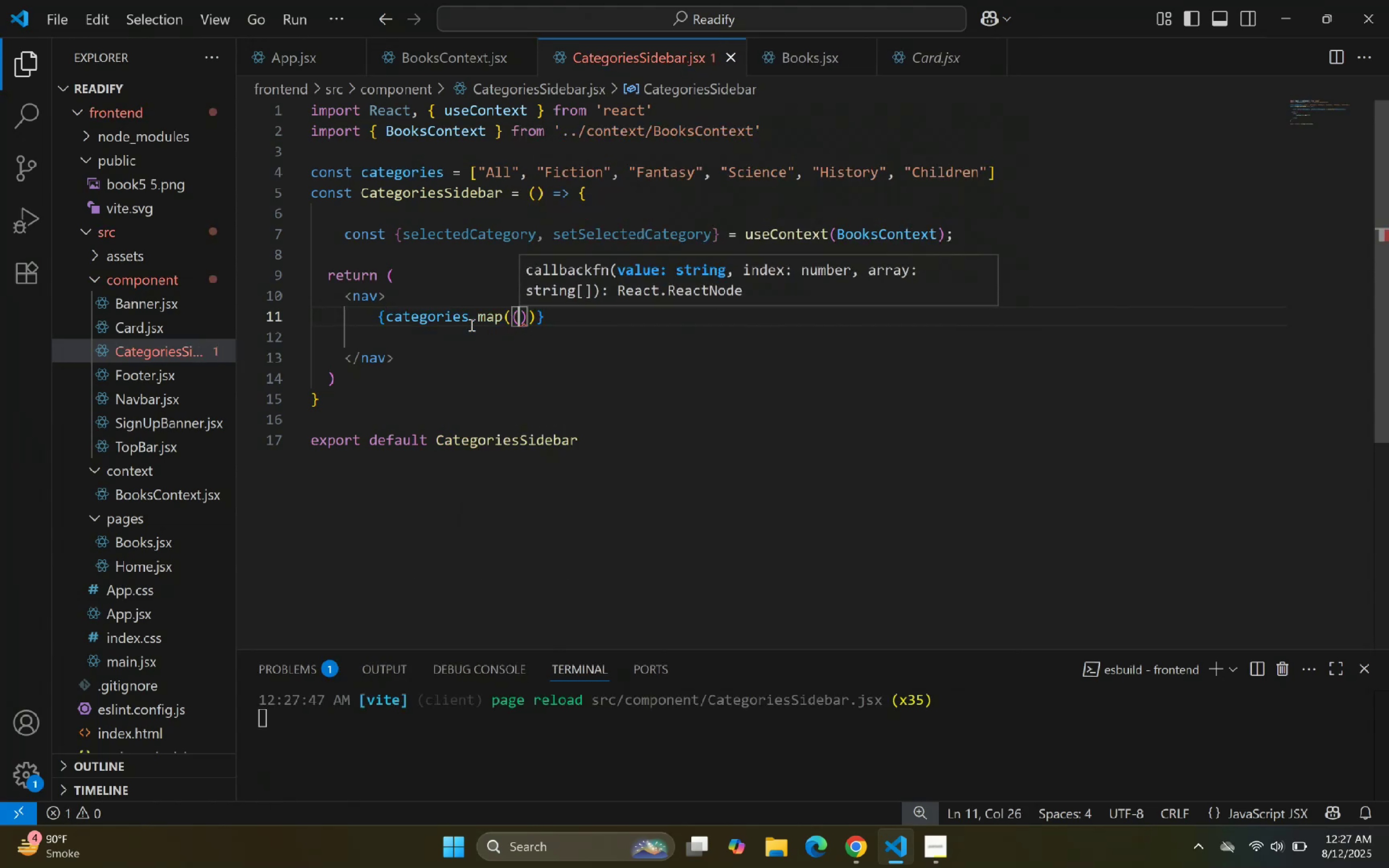 
key(ArrowRight)
 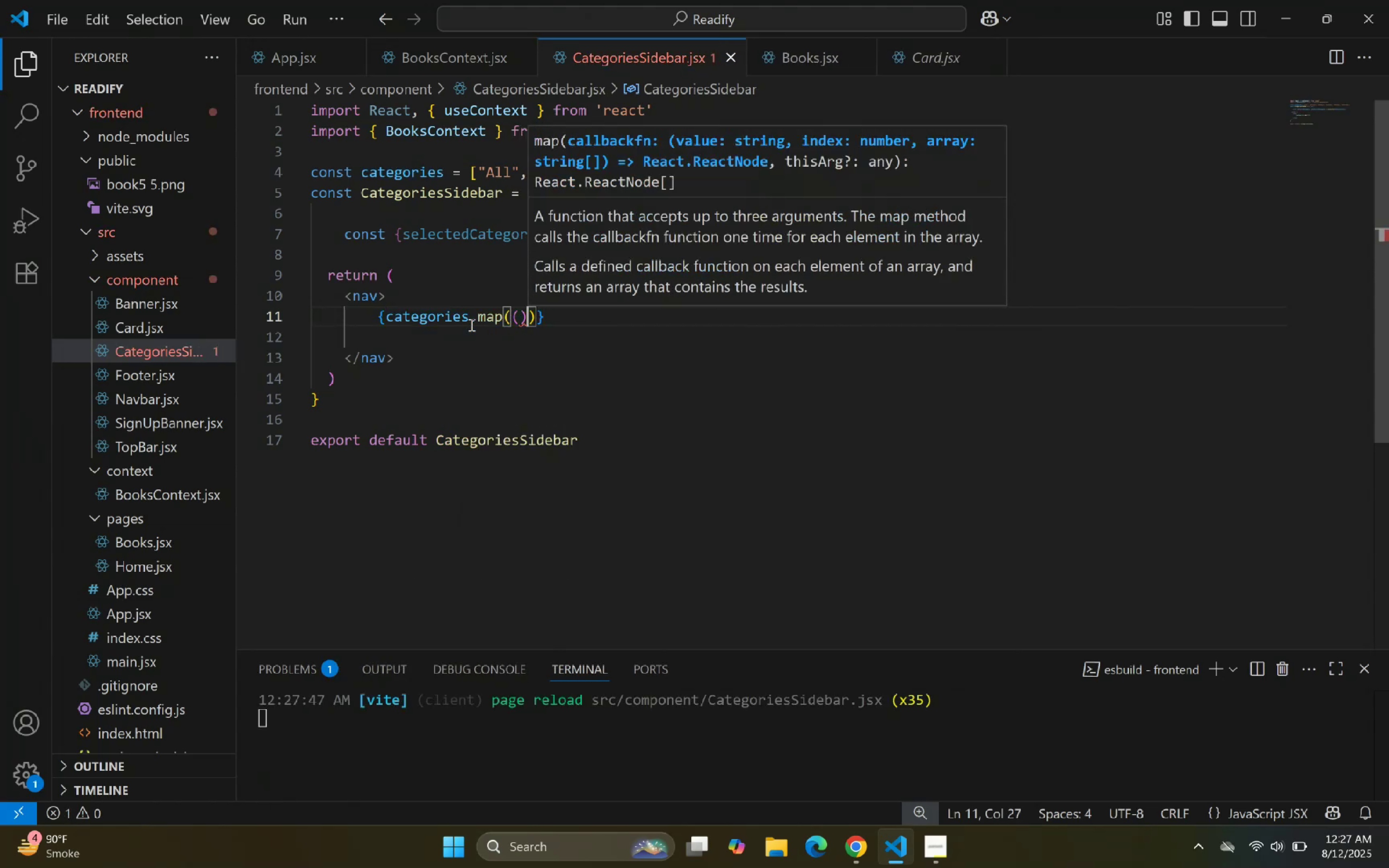 
key(ArrowLeft)
 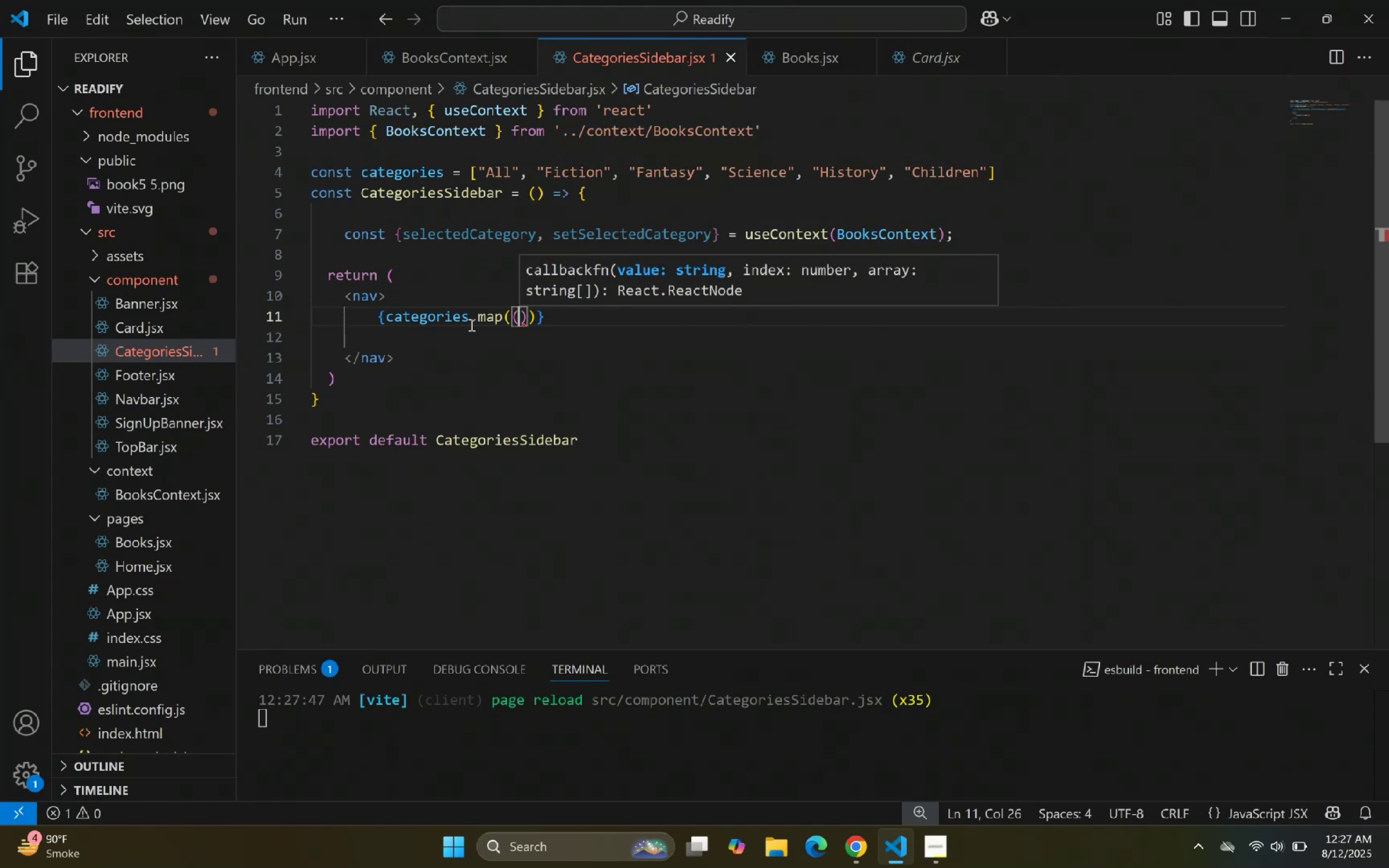 
type(cat)
 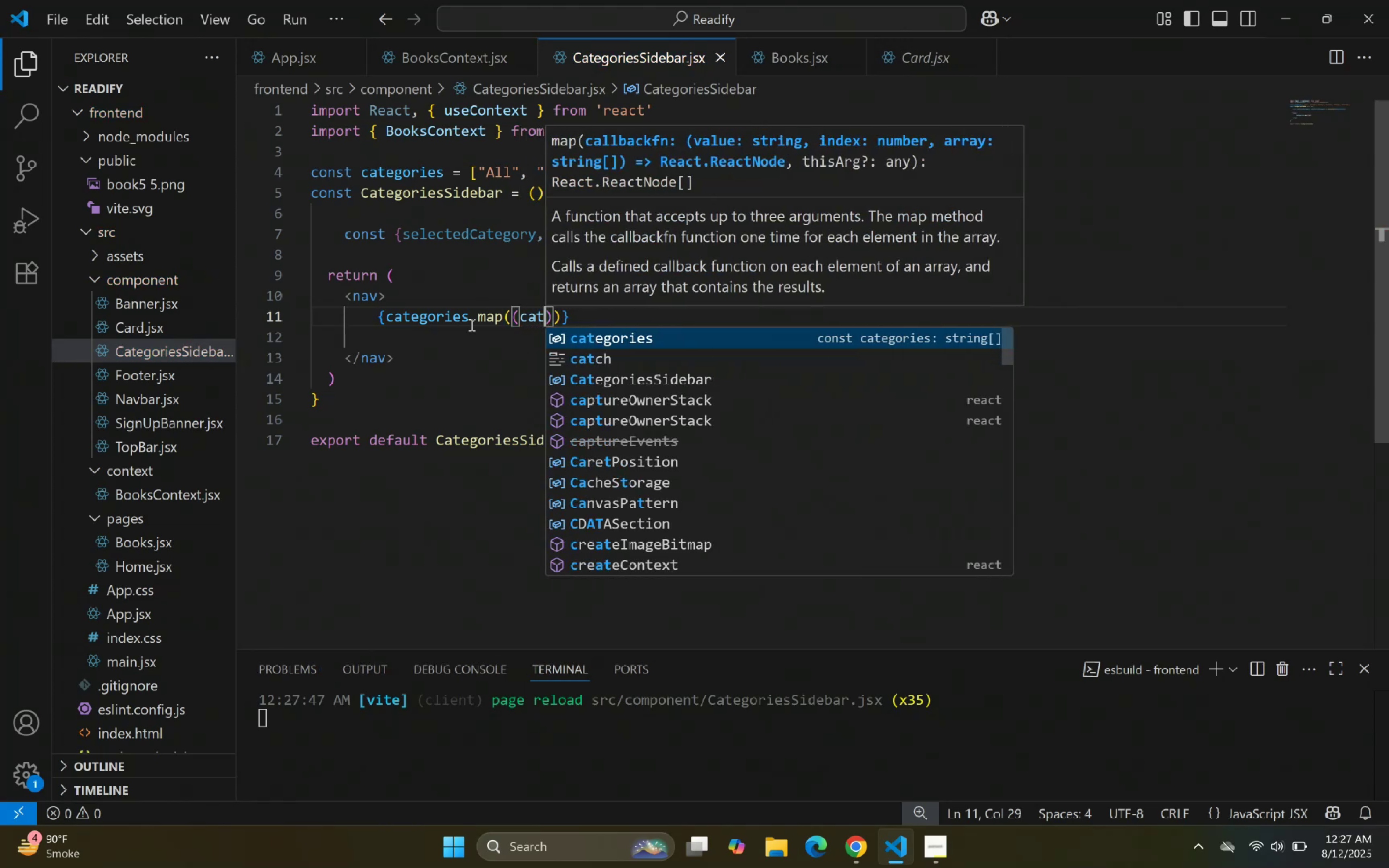 
key(ArrowRight)
 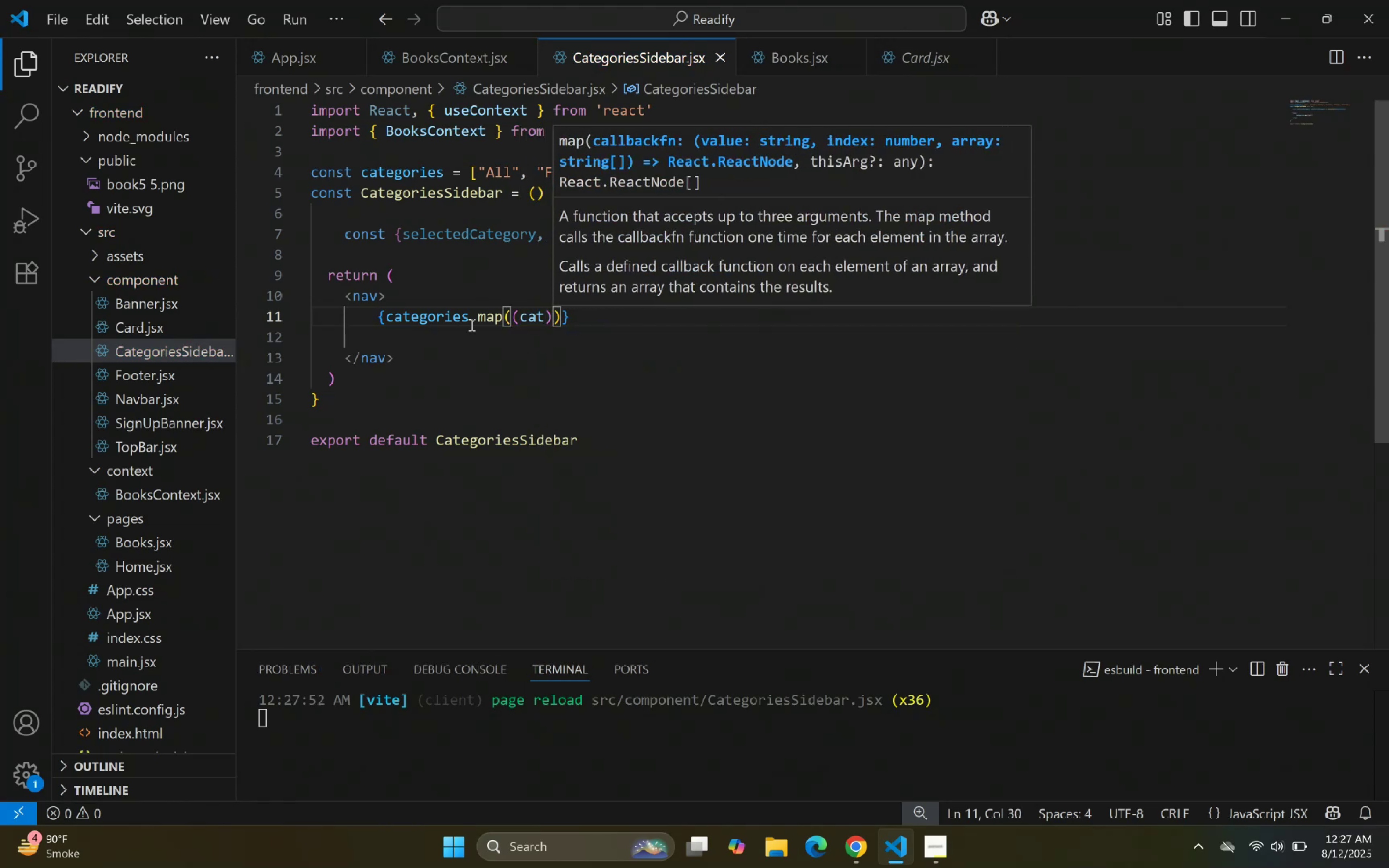 
key(Equal)
 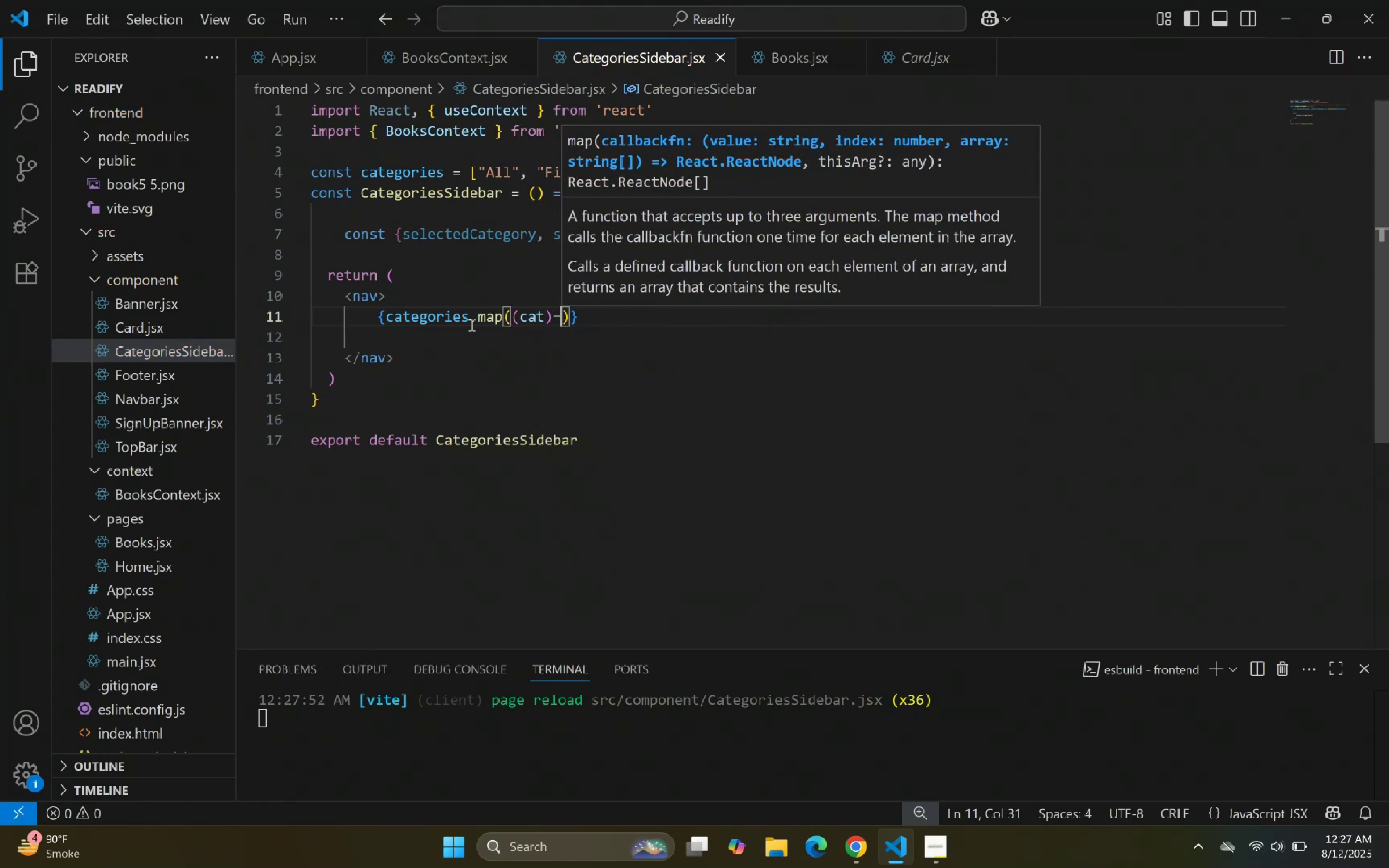 
key(Shift+Period)
 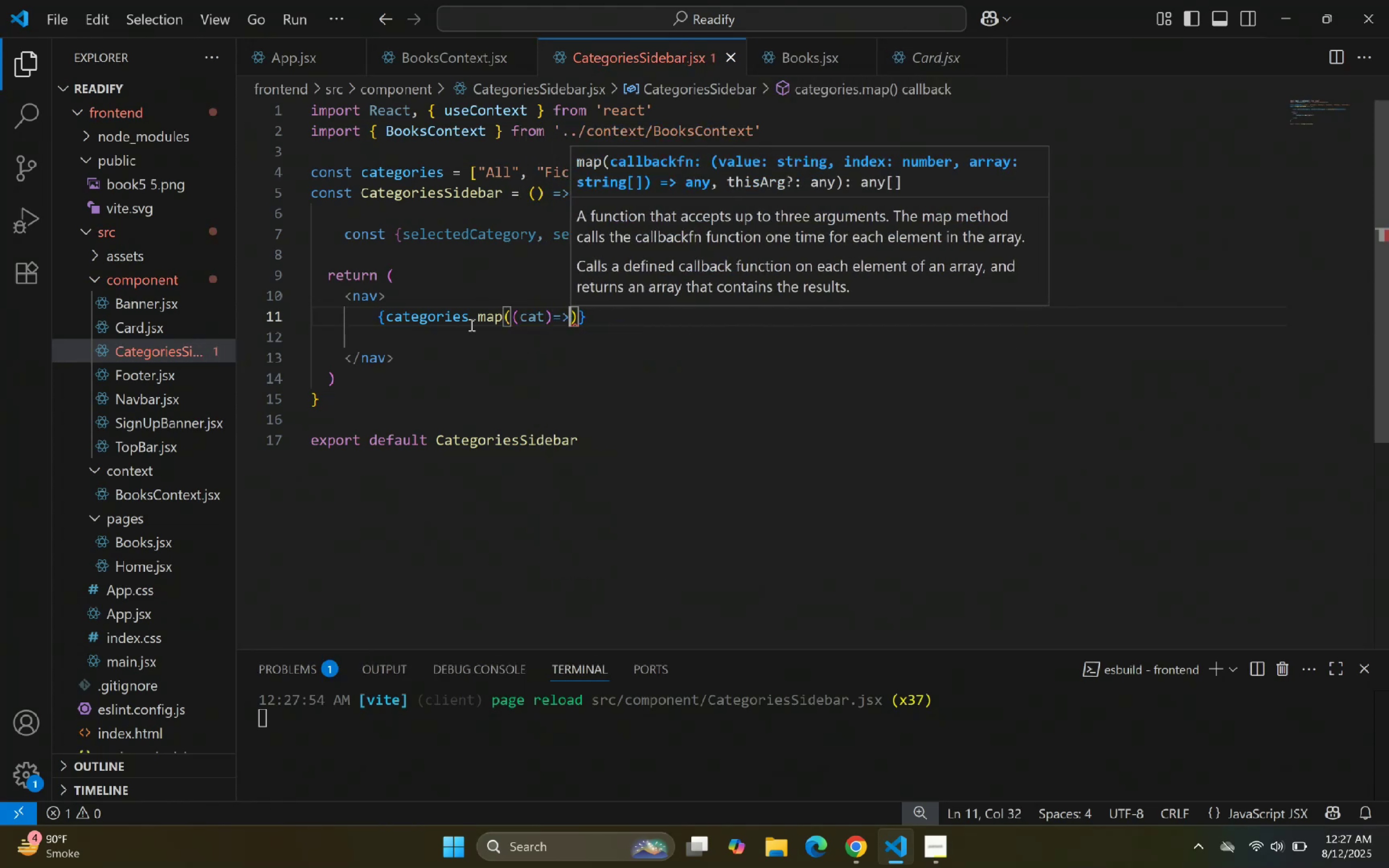 
key(Shift+BracketLeft)
 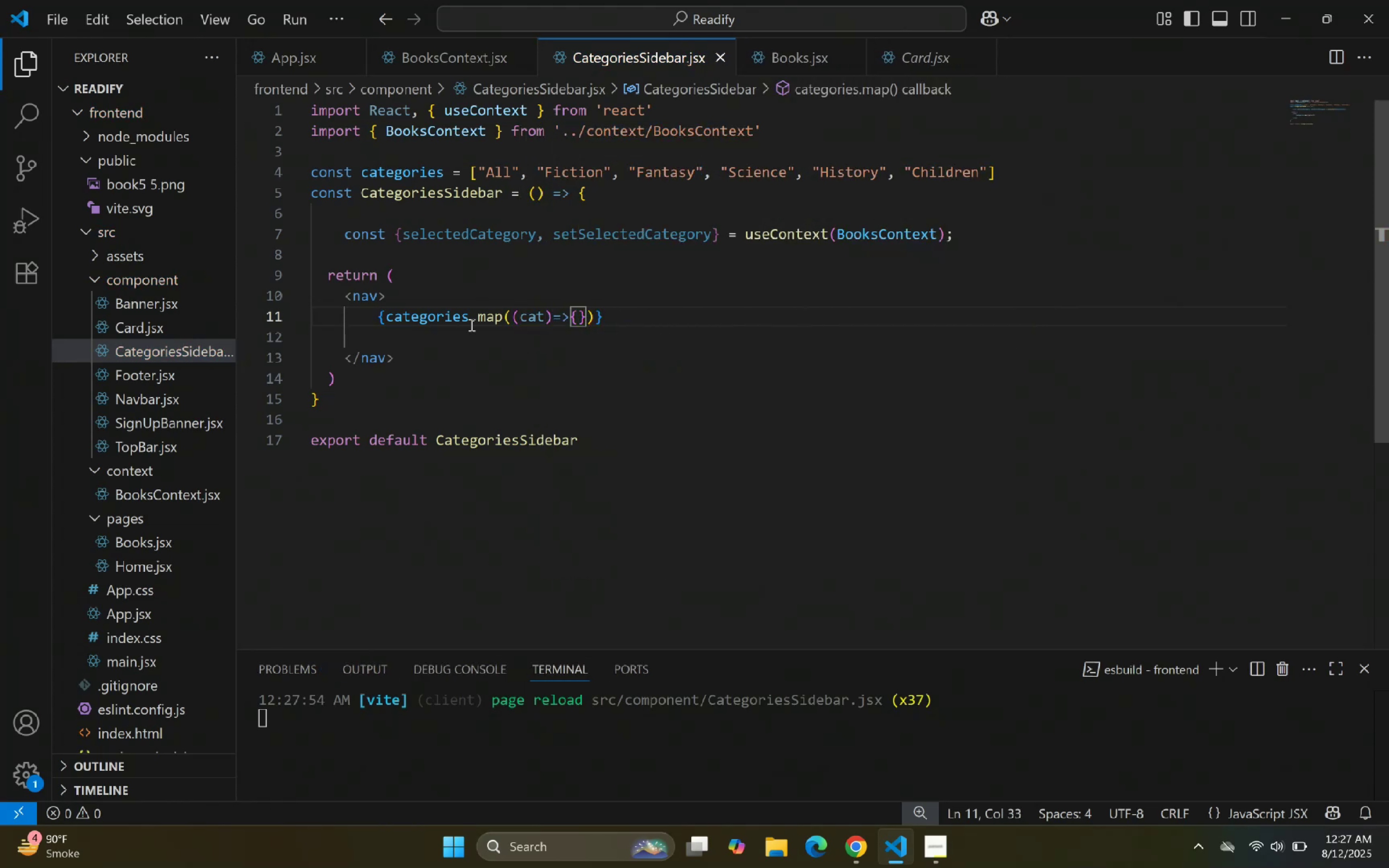 
key(Shift+ShiftRight)
 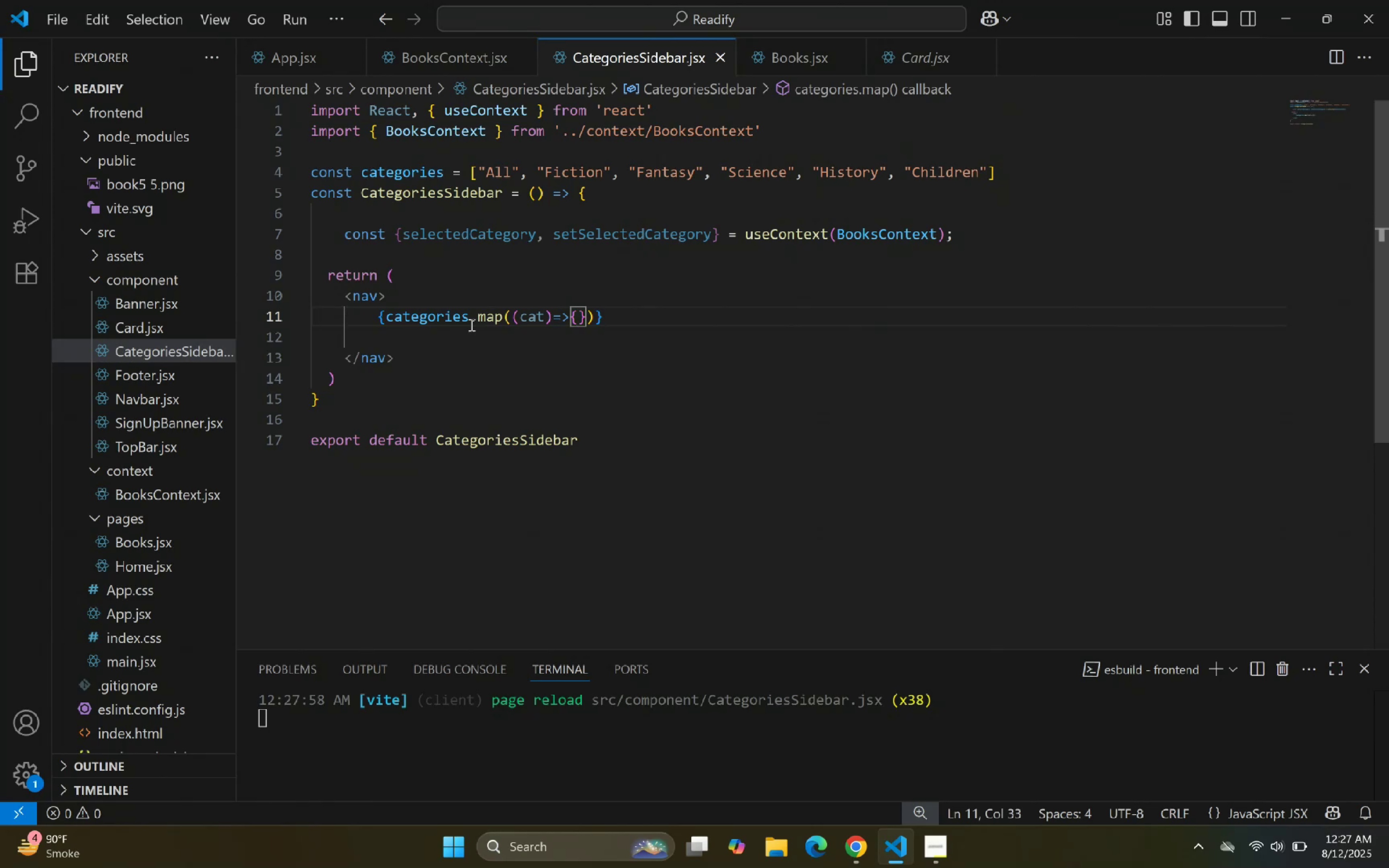 
key(Enter)
 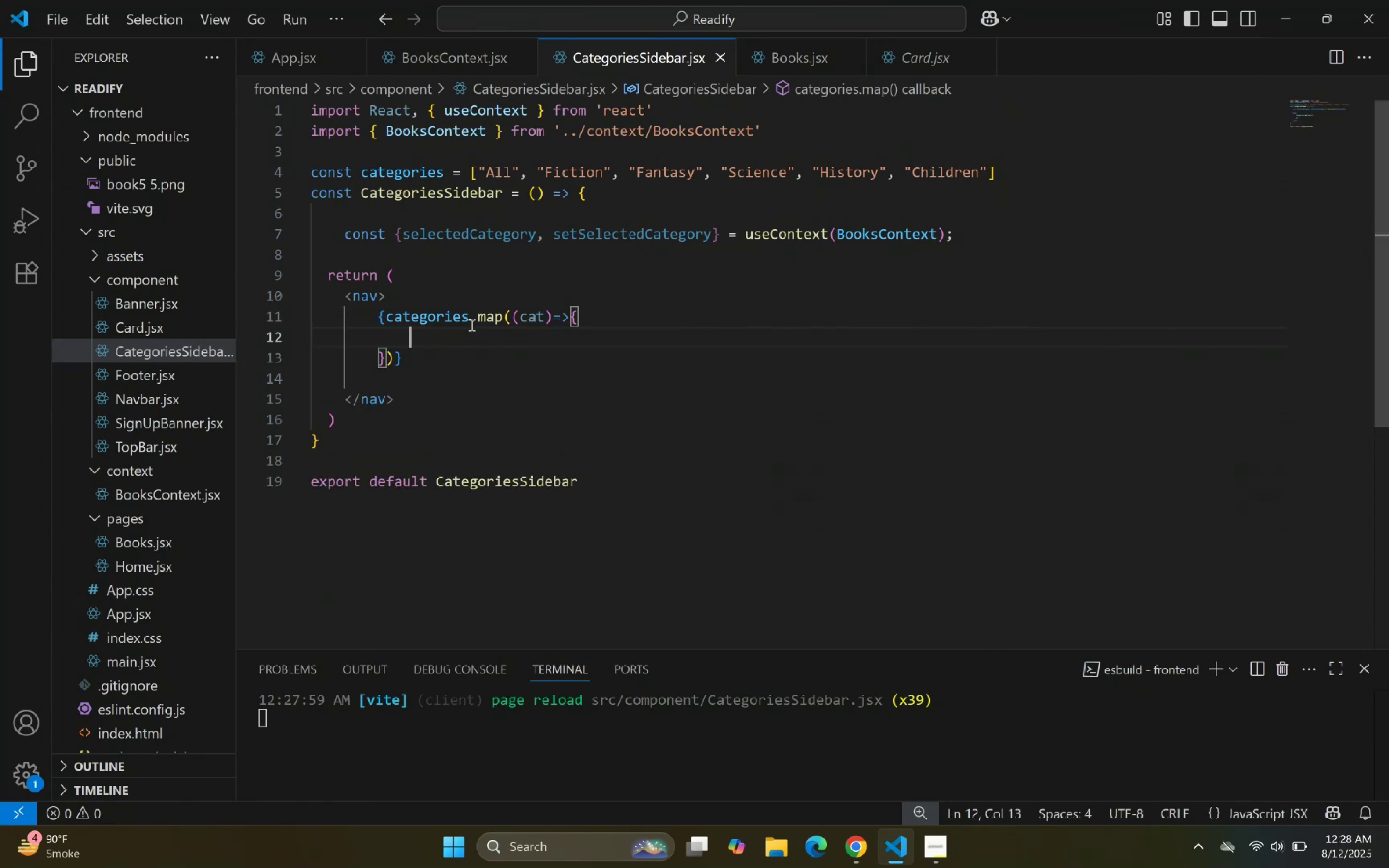 
wait(9.41)
 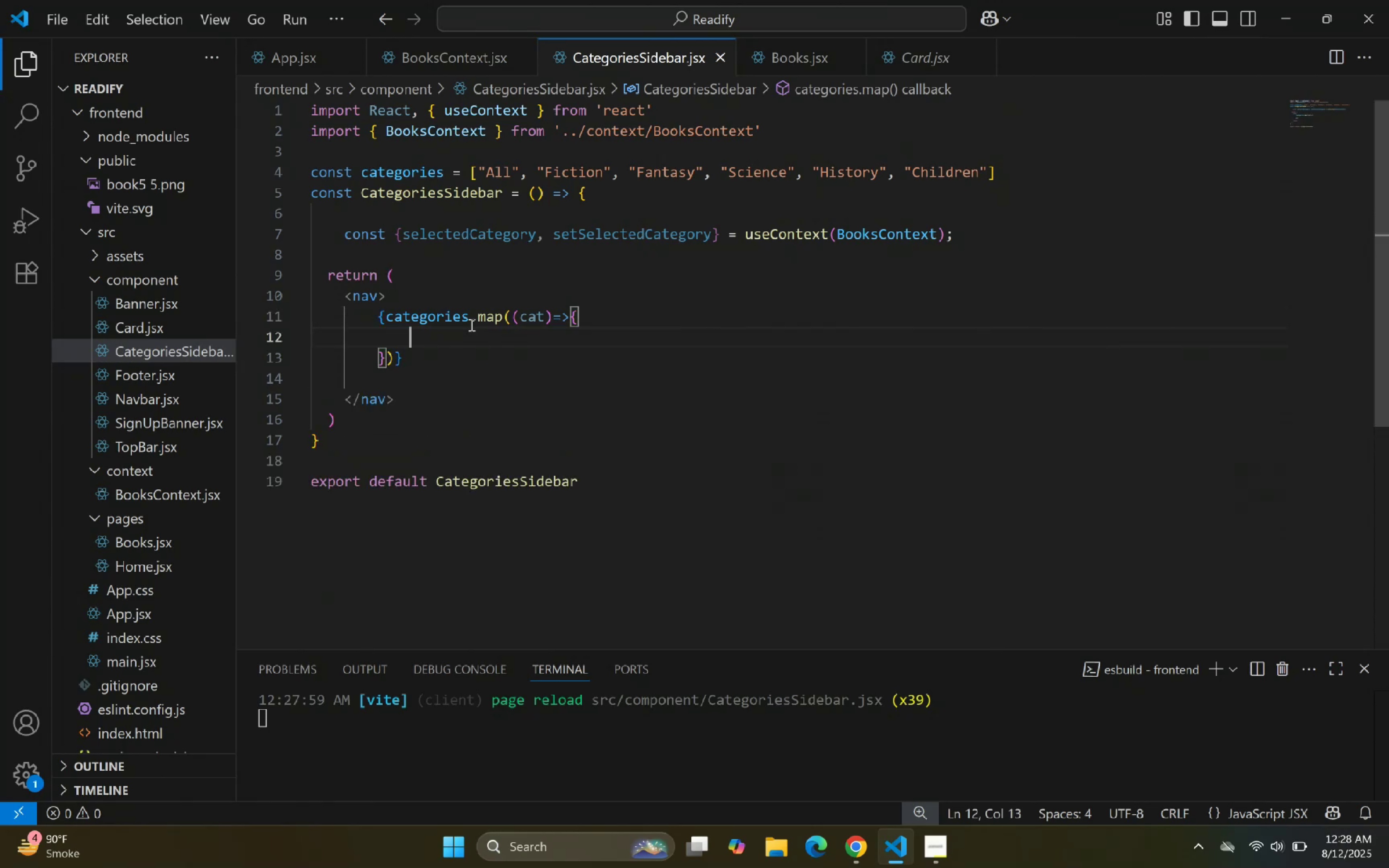 
type(const isSelected ===)
 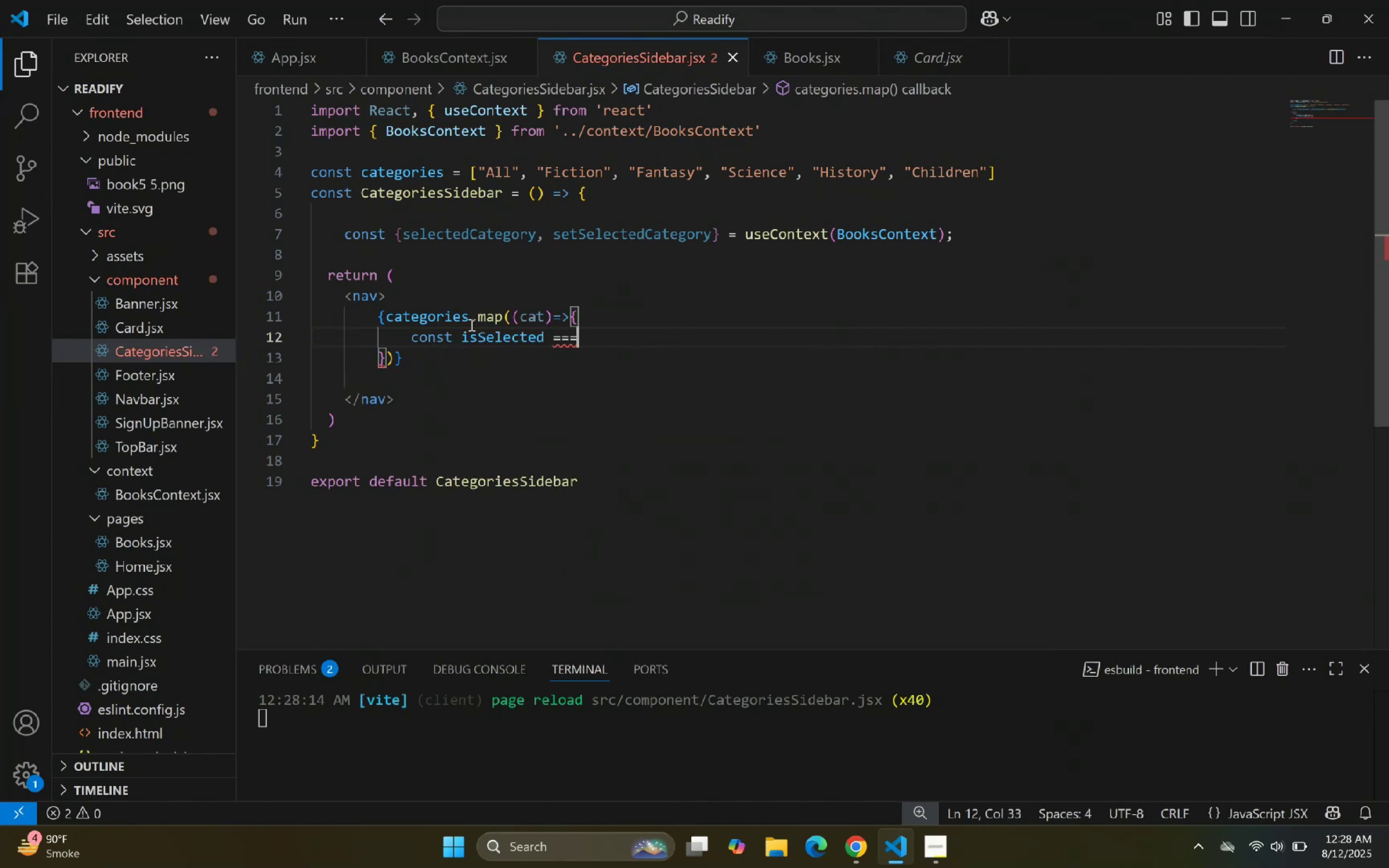 
wait(8.43)
 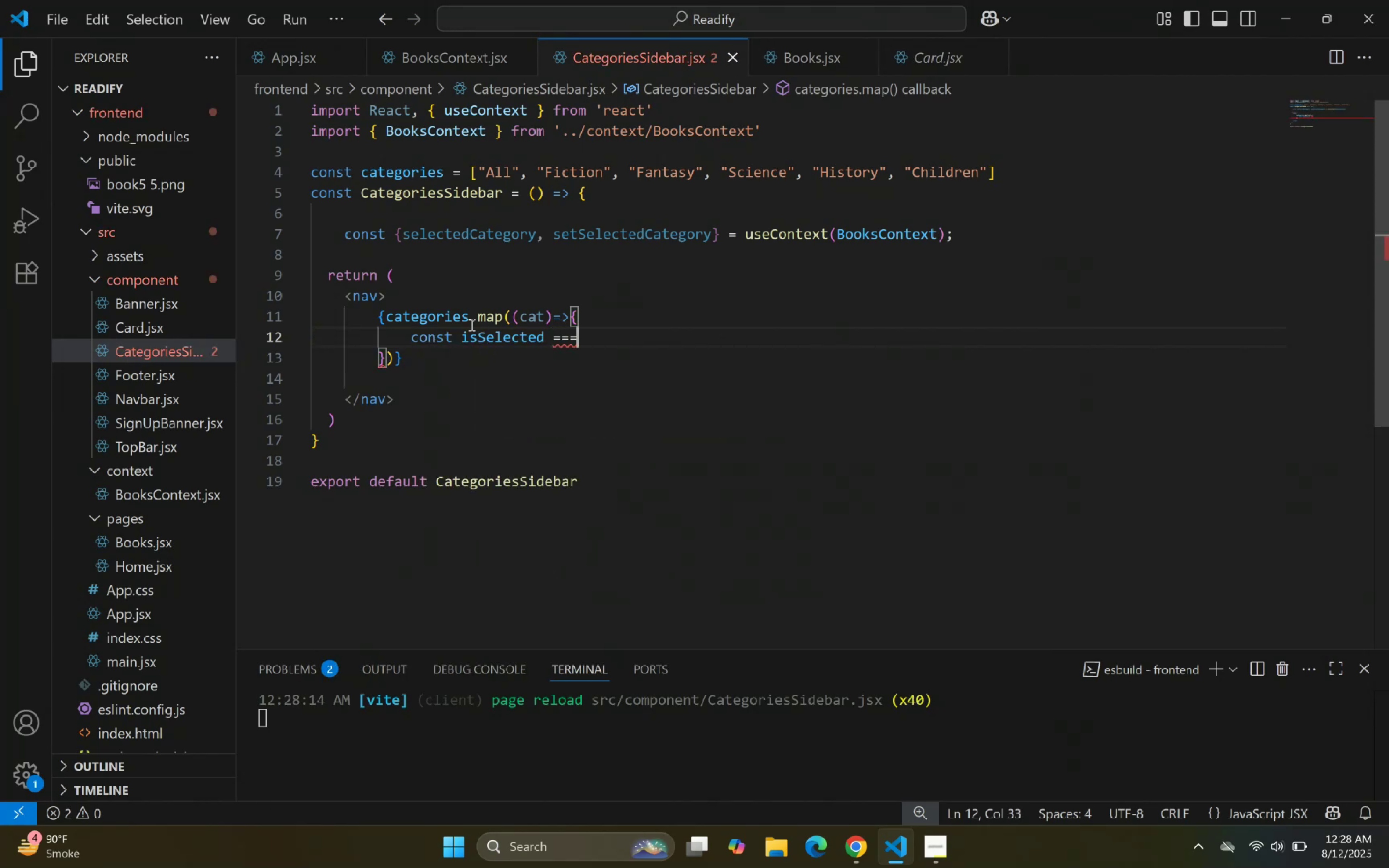 
type( selected)
 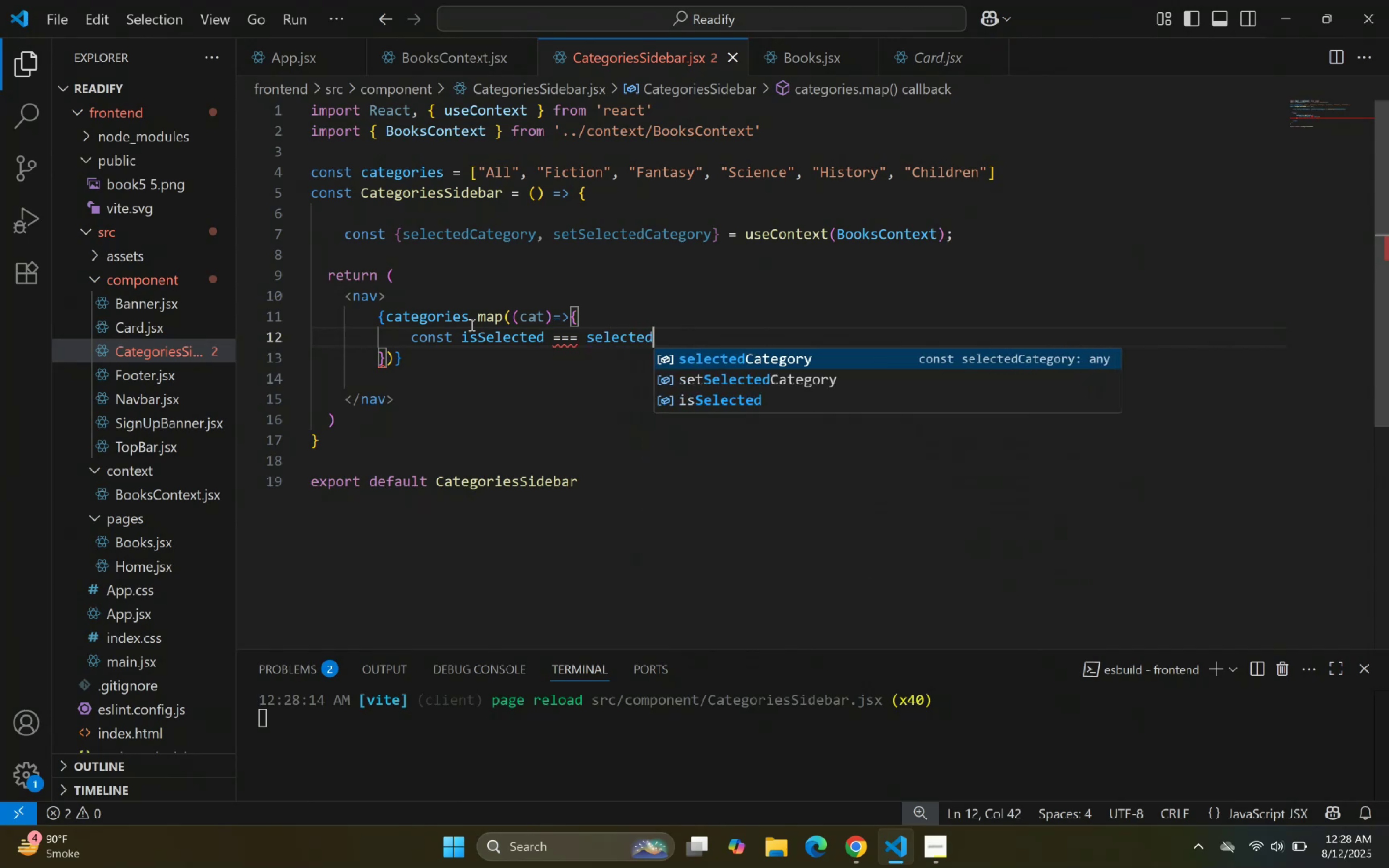 
key(Enter)
 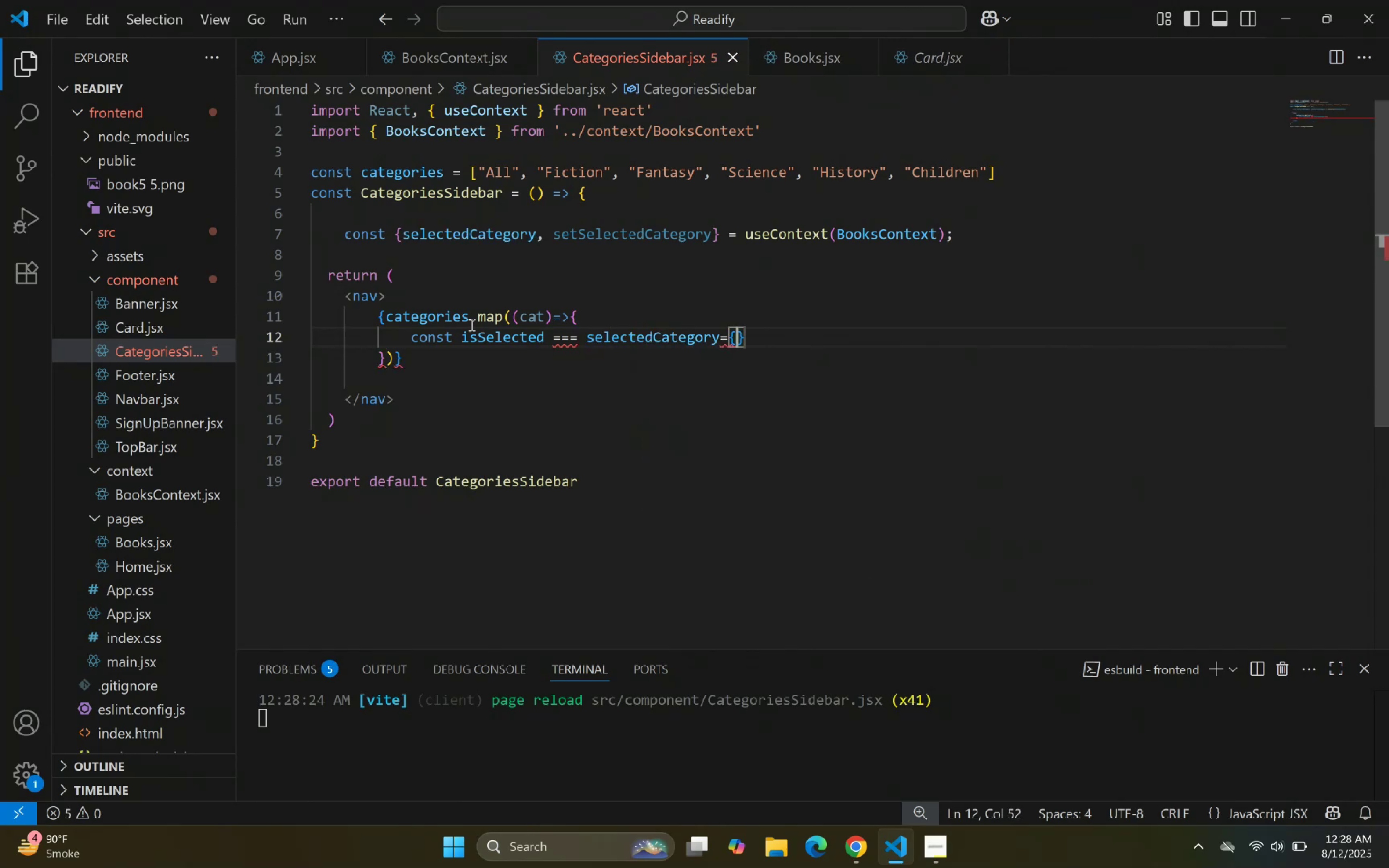 
wait(5.61)
 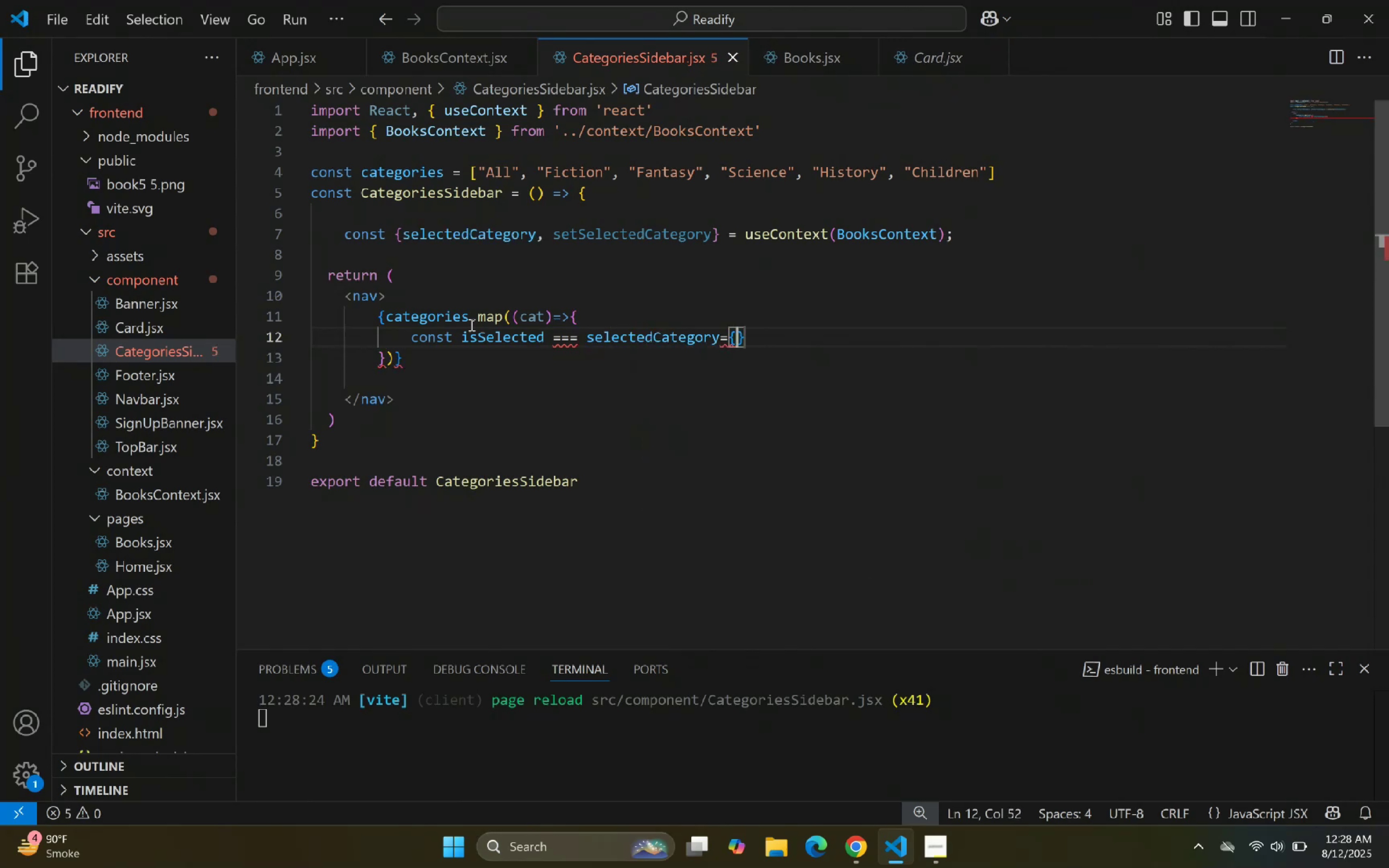 
key(ArrowRight)
 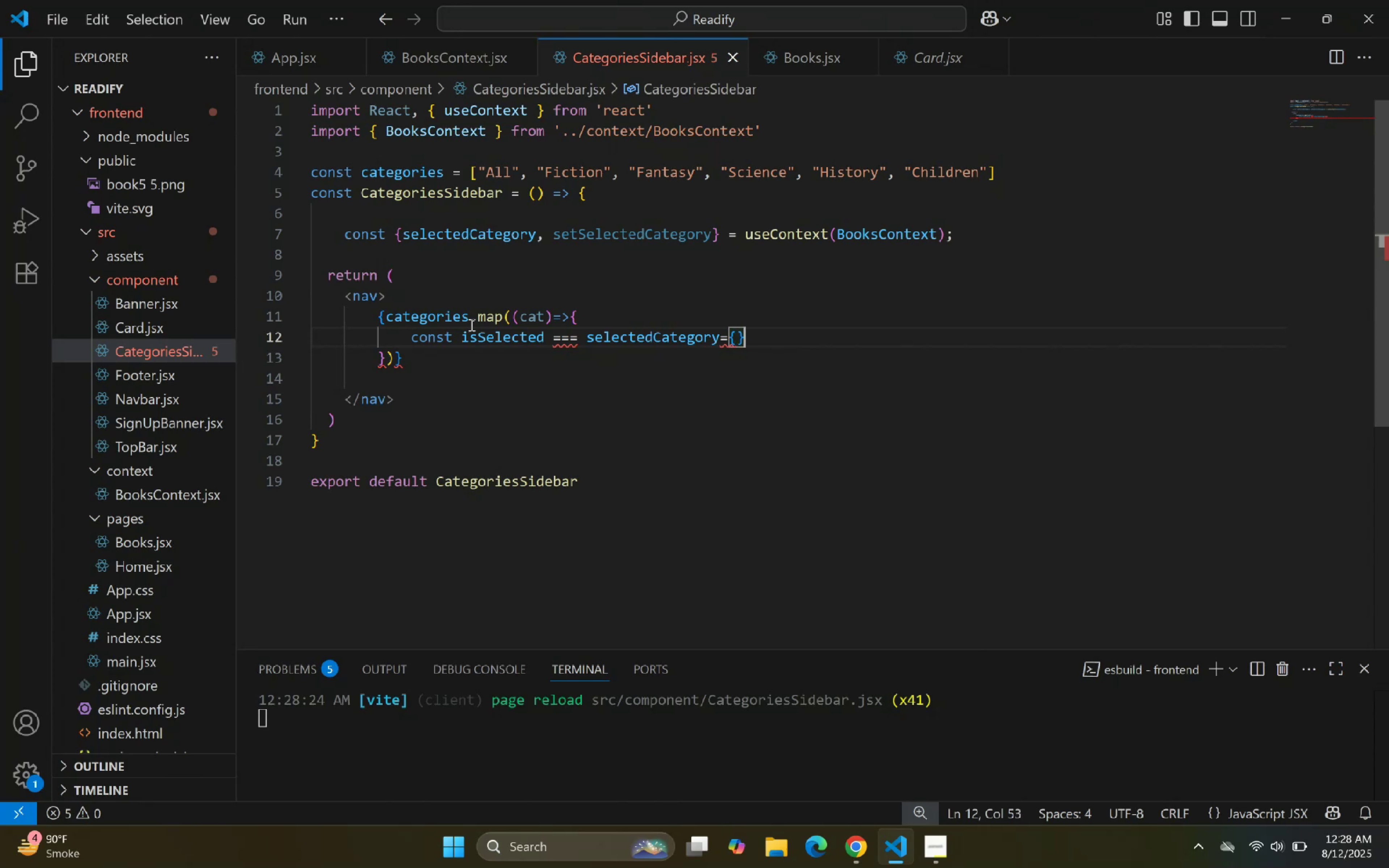 
key(Backspace)
 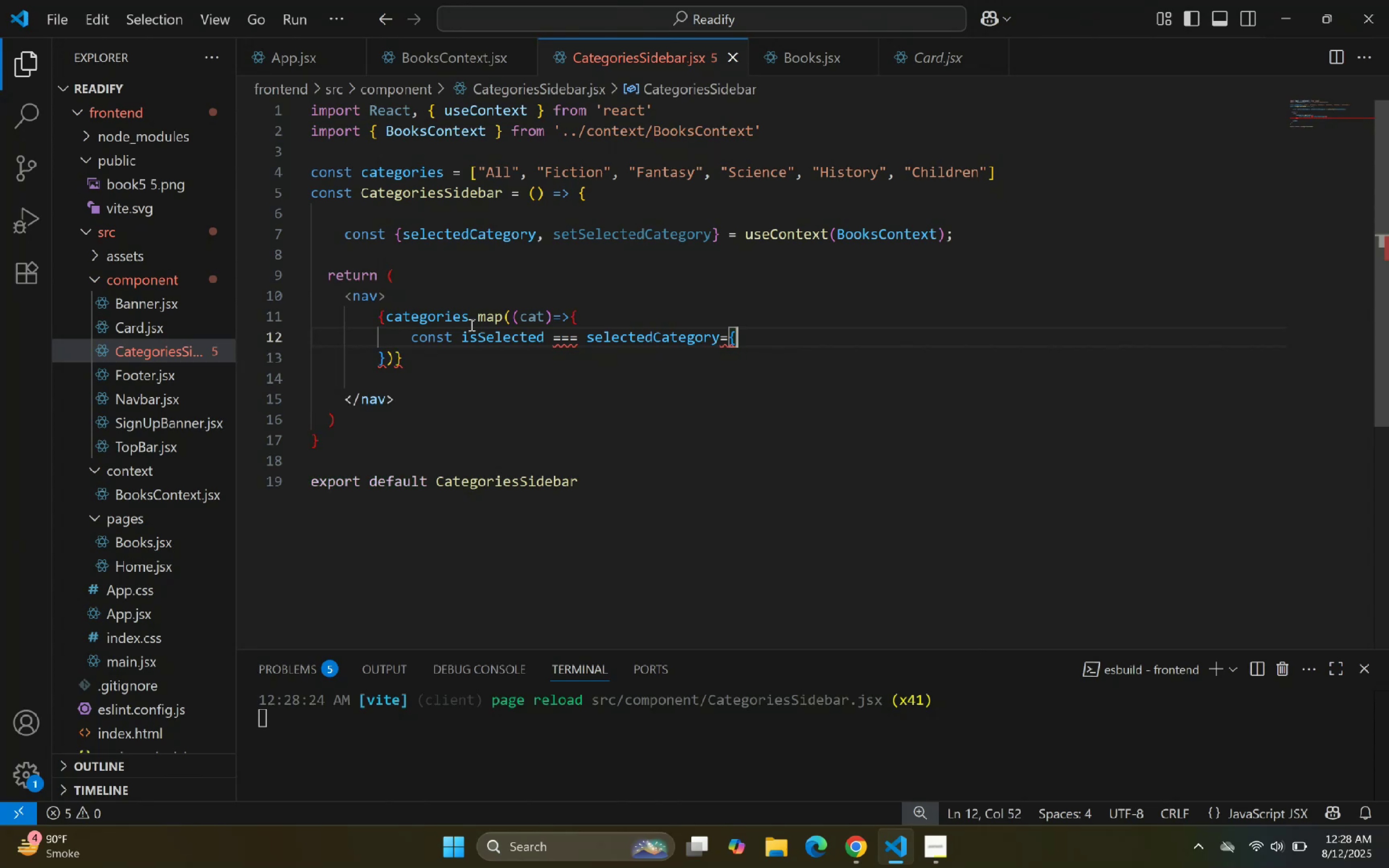 
key(Backspace)
 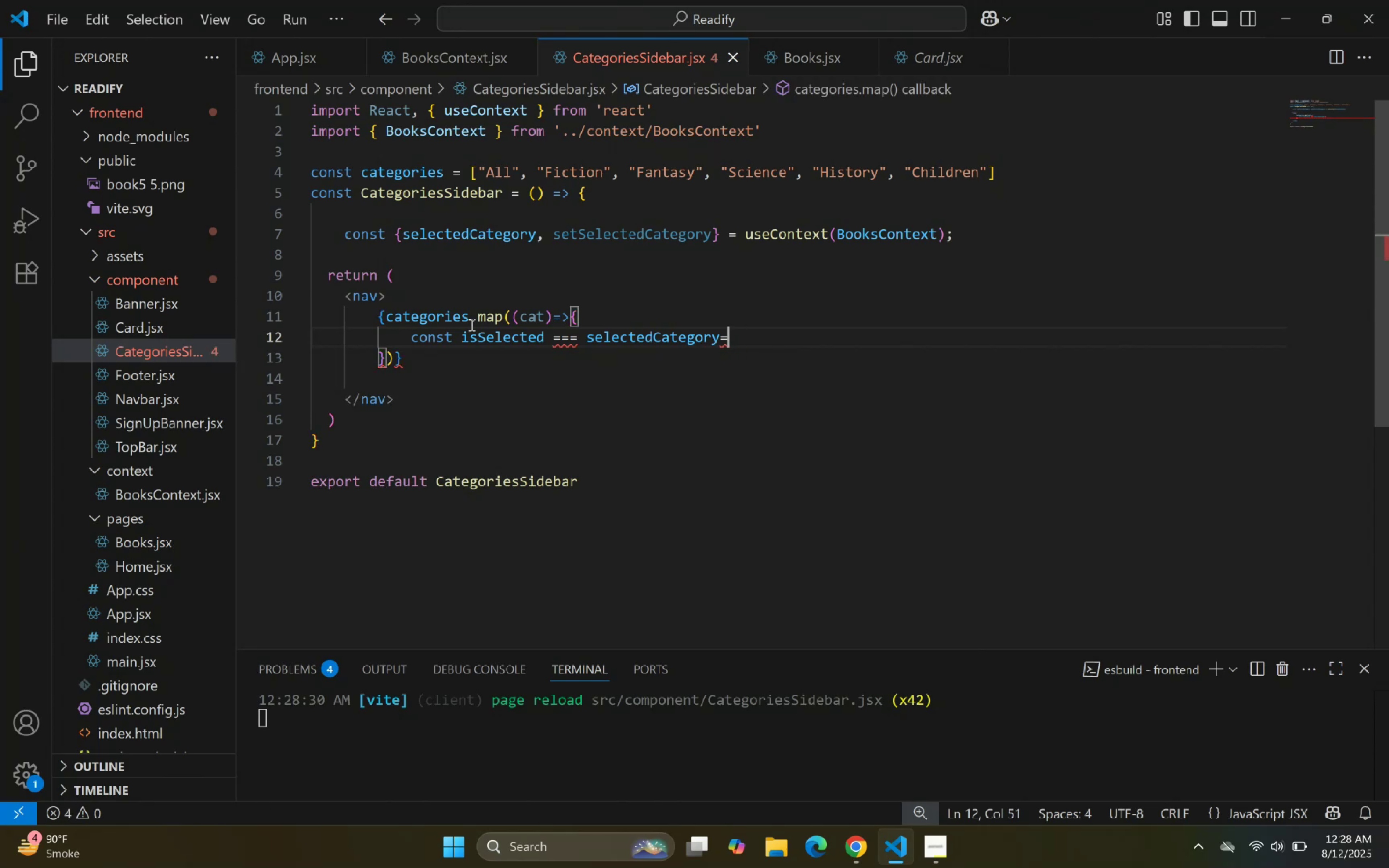 
hold_key(key=ArrowLeft, duration=0.99)
 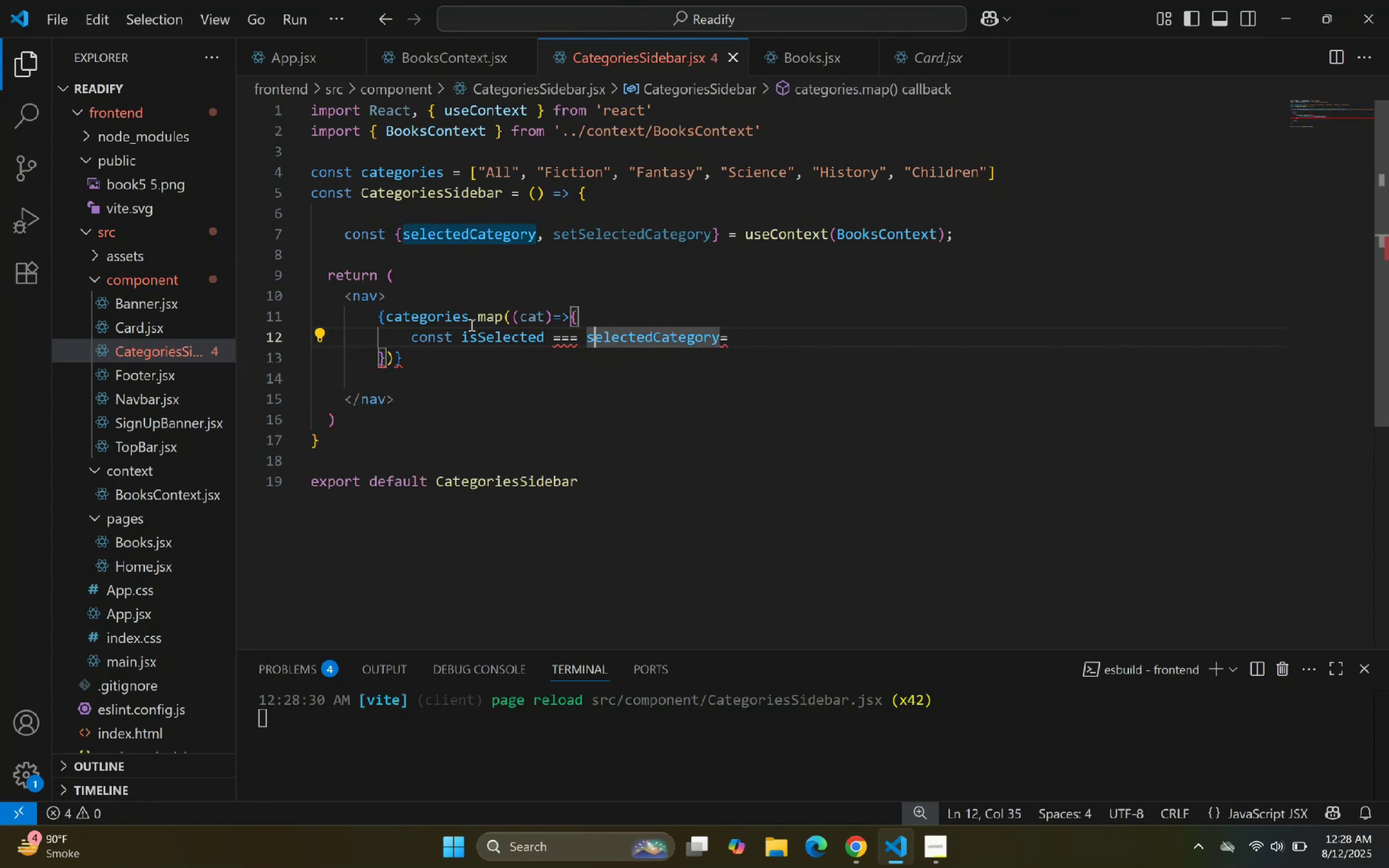 
key(ArrowLeft)
 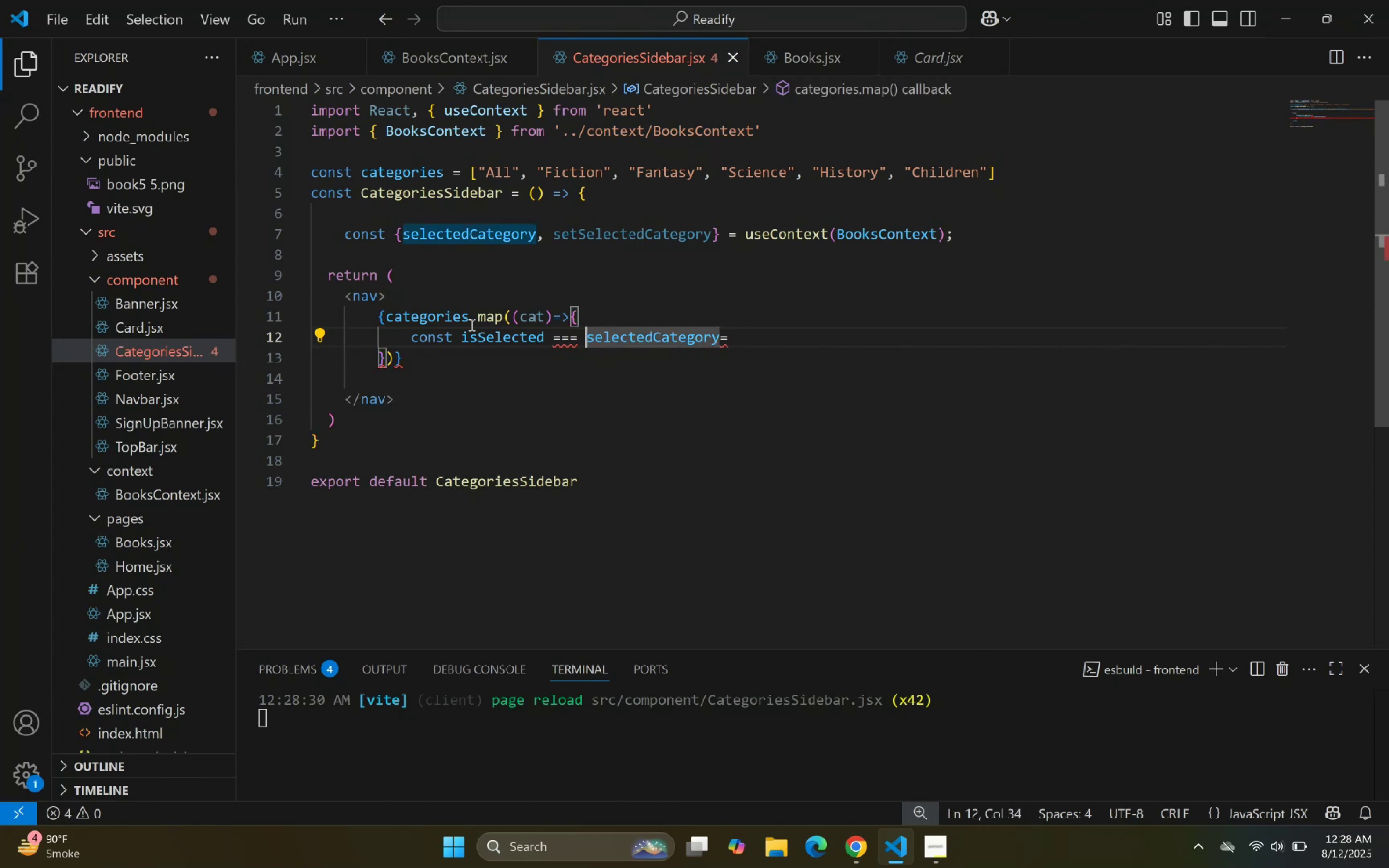 
key(ArrowLeft)
 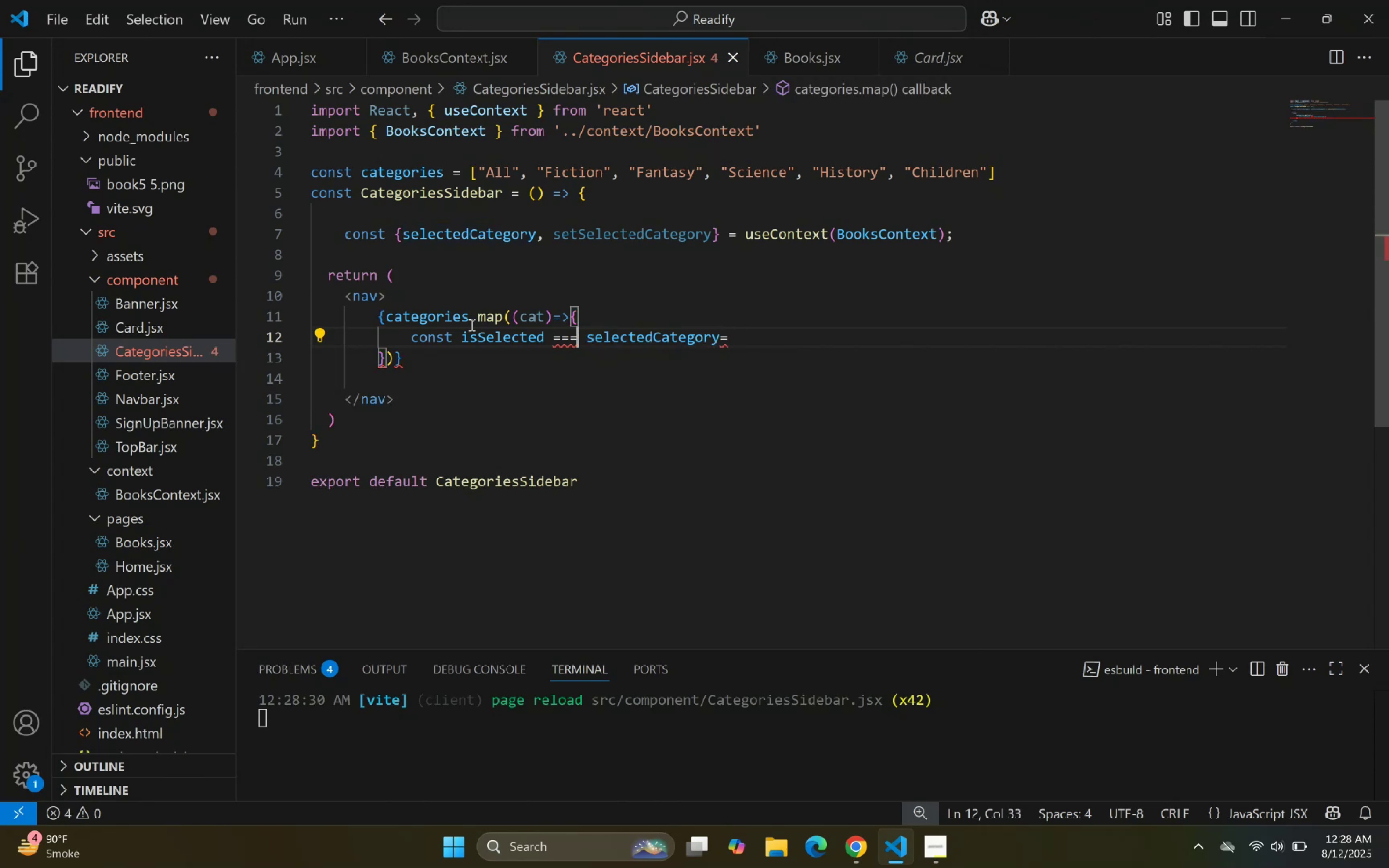 
key(Backspace)
 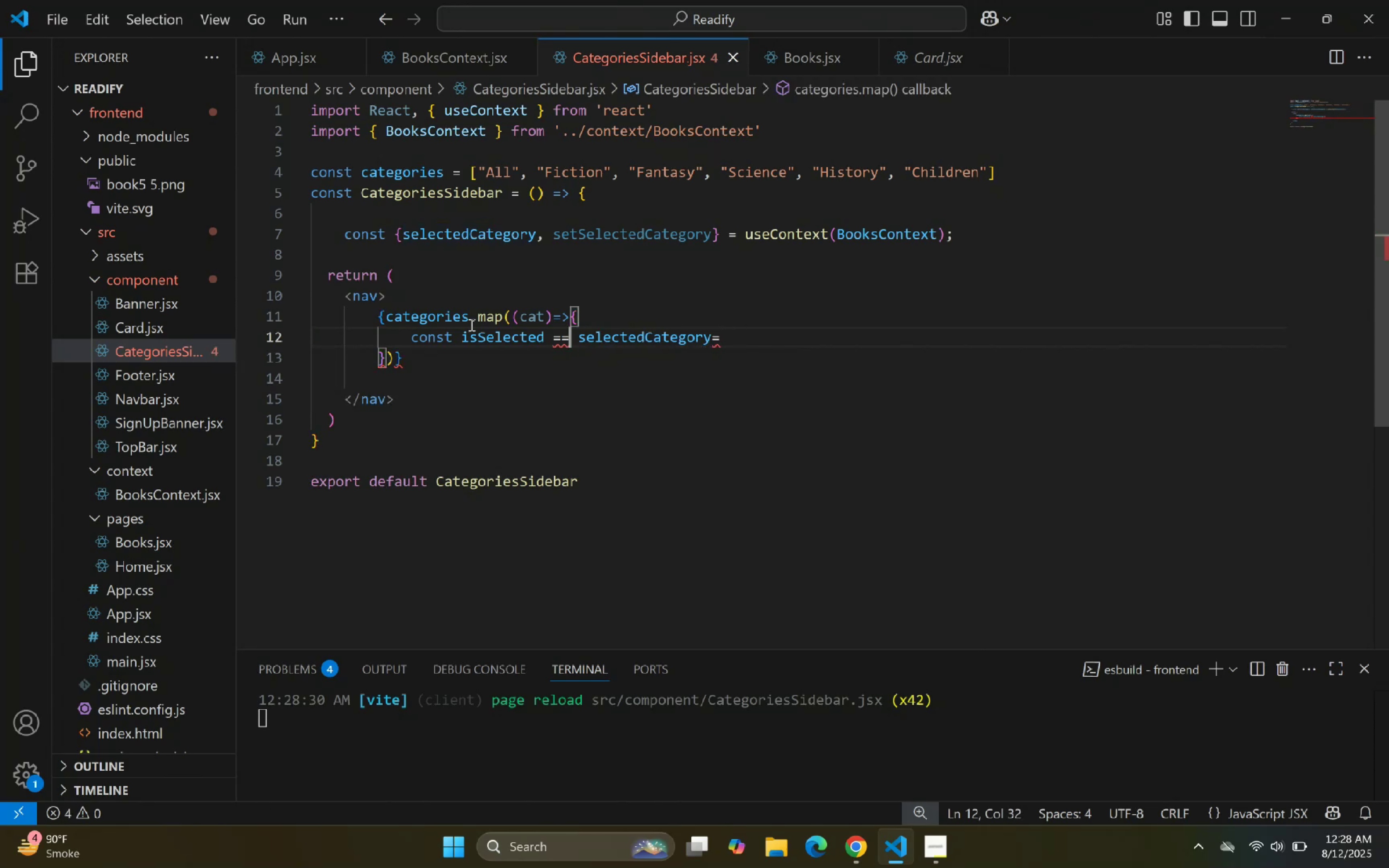 
key(Backspace)
 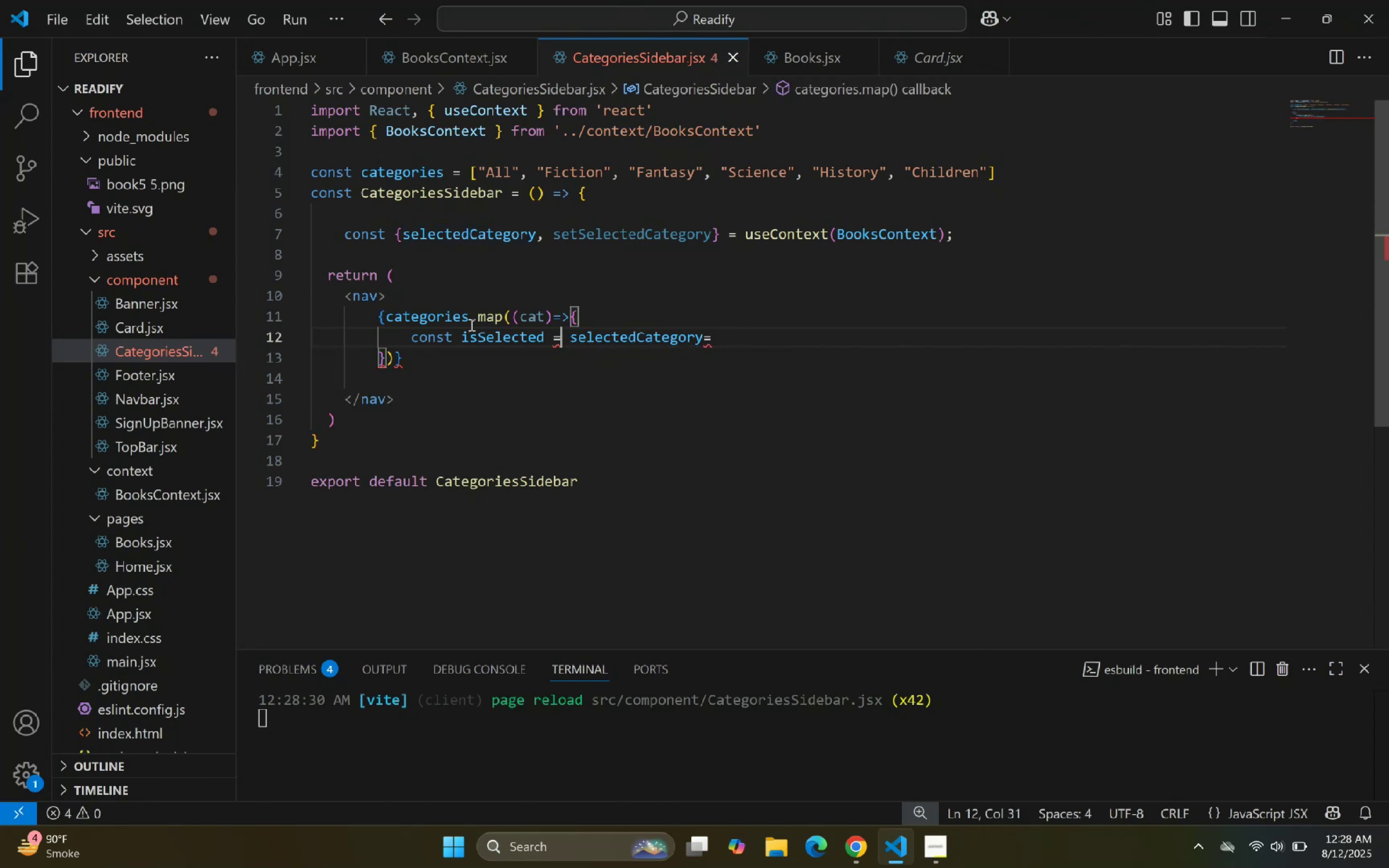 
hold_key(key=ArrowRight, duration=1.0)
 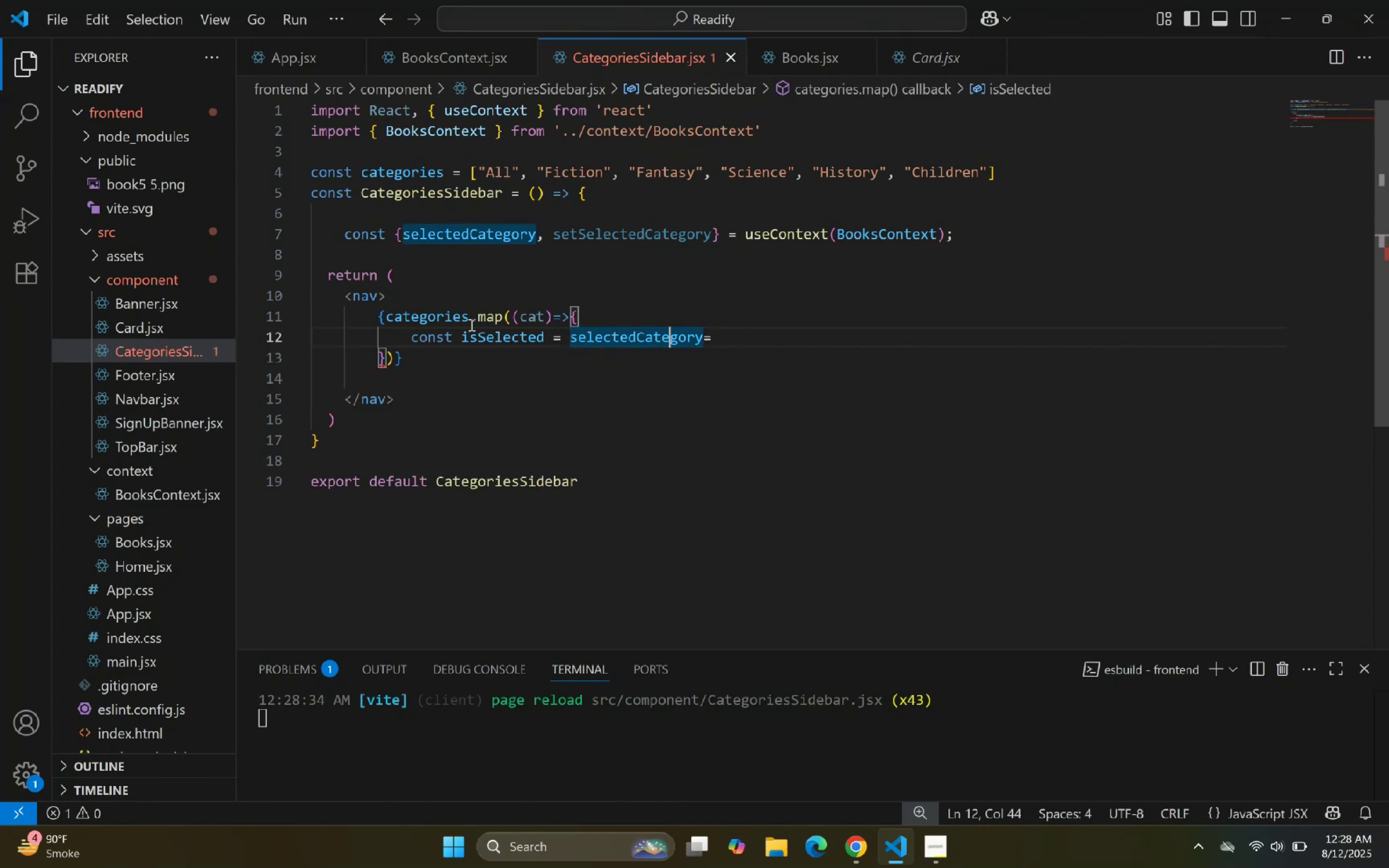 
key(ArrowRight)
 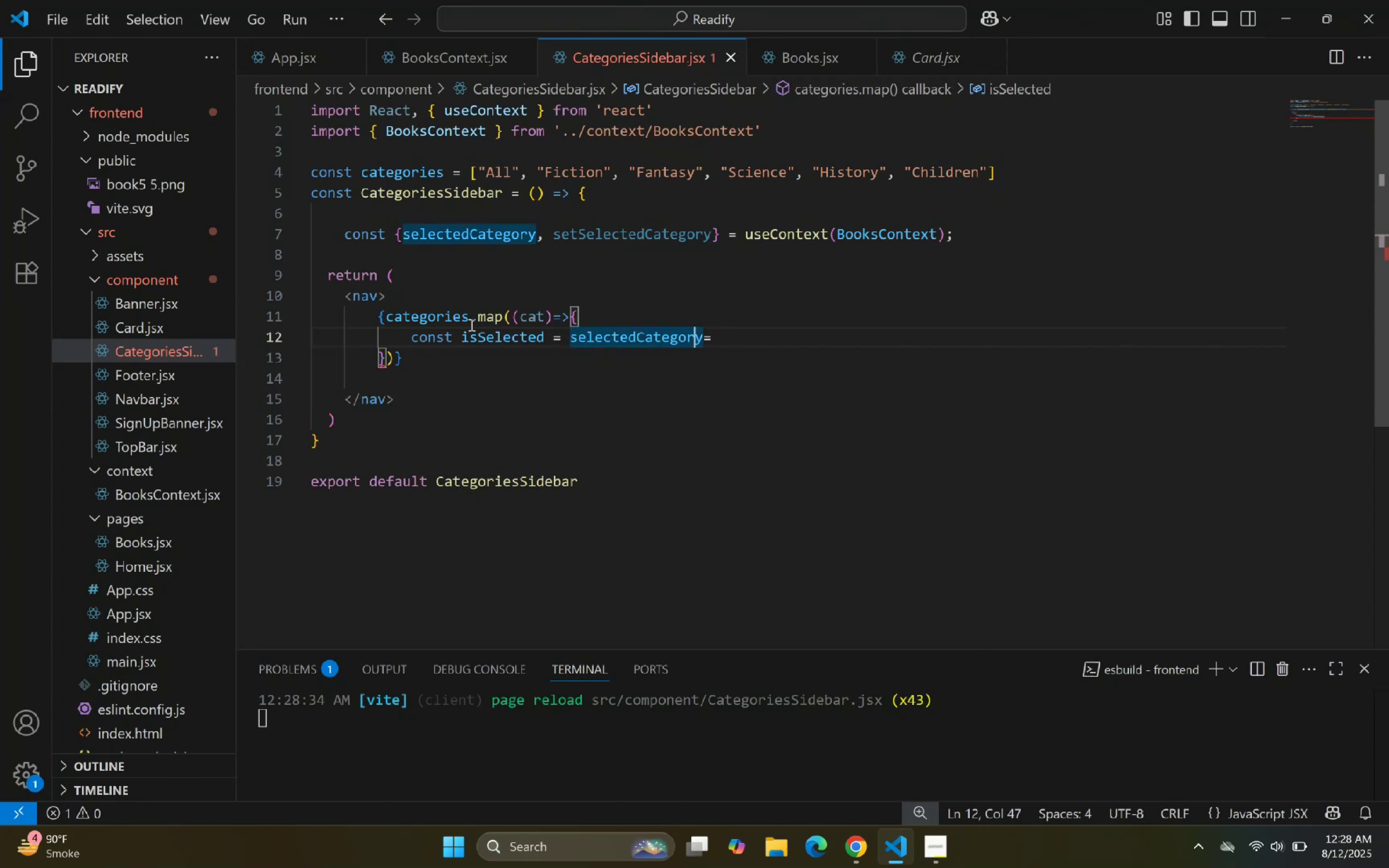 
key(ArrowRight)
 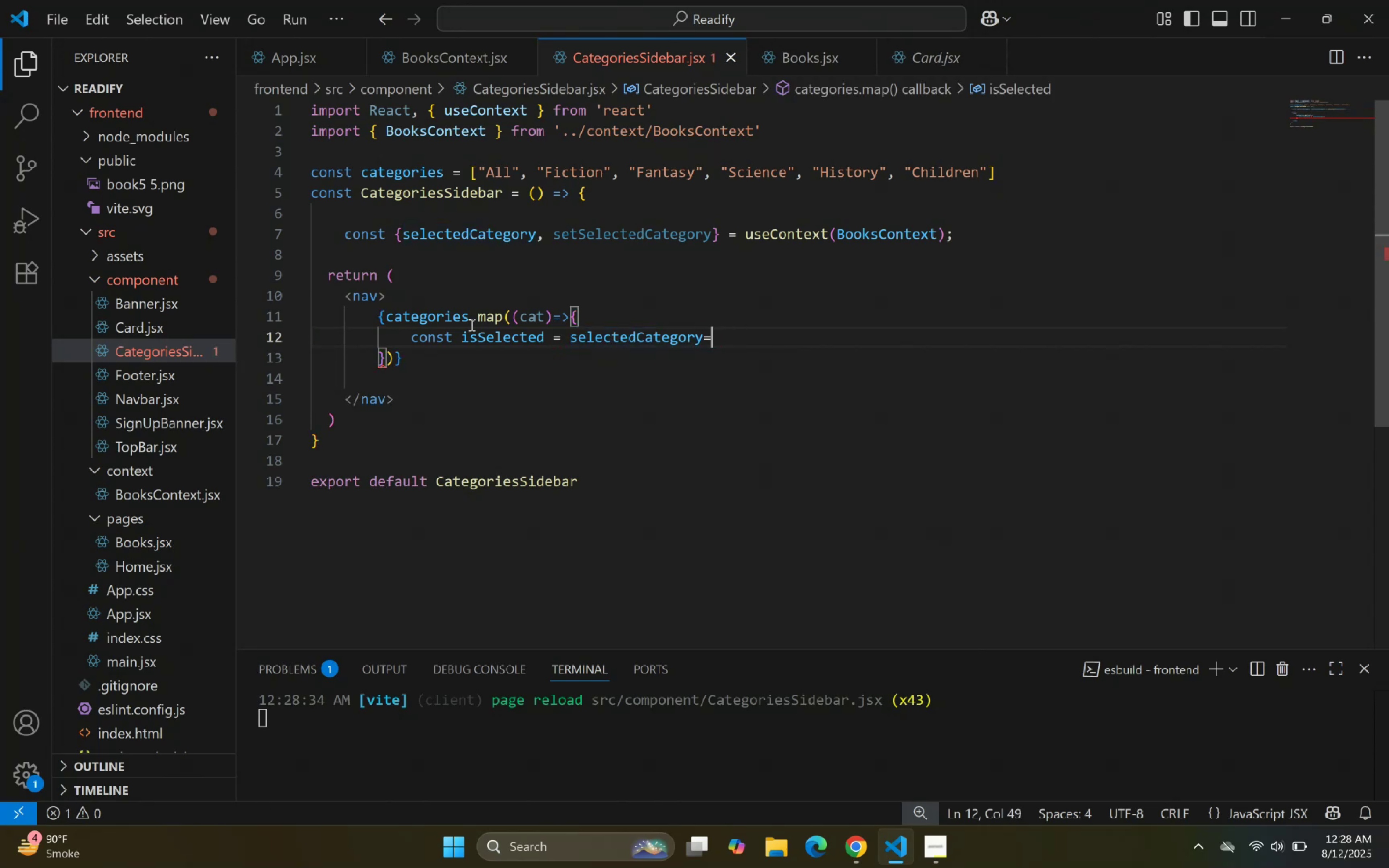 
key(ArrowLeft)
 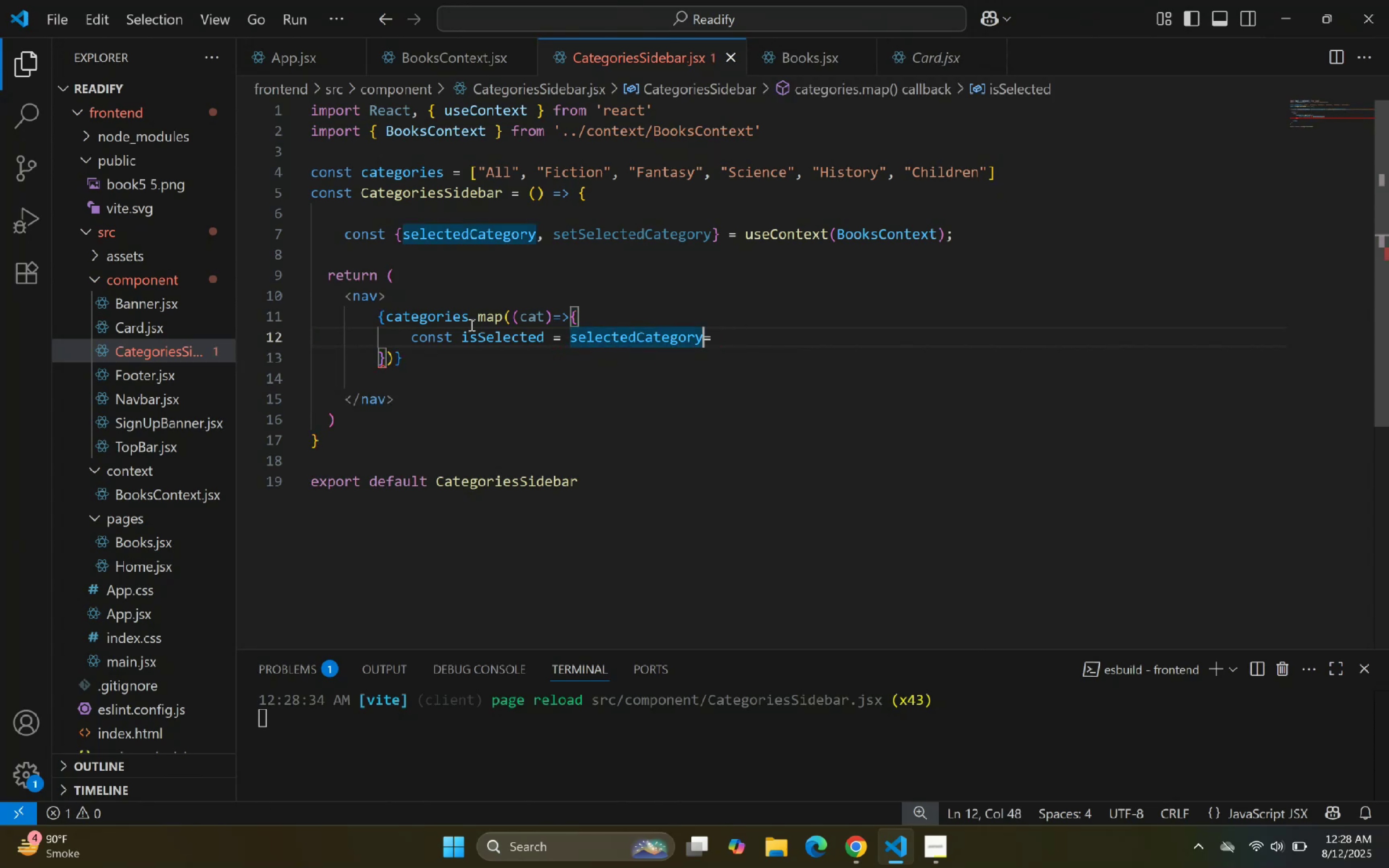 
key(Space)
 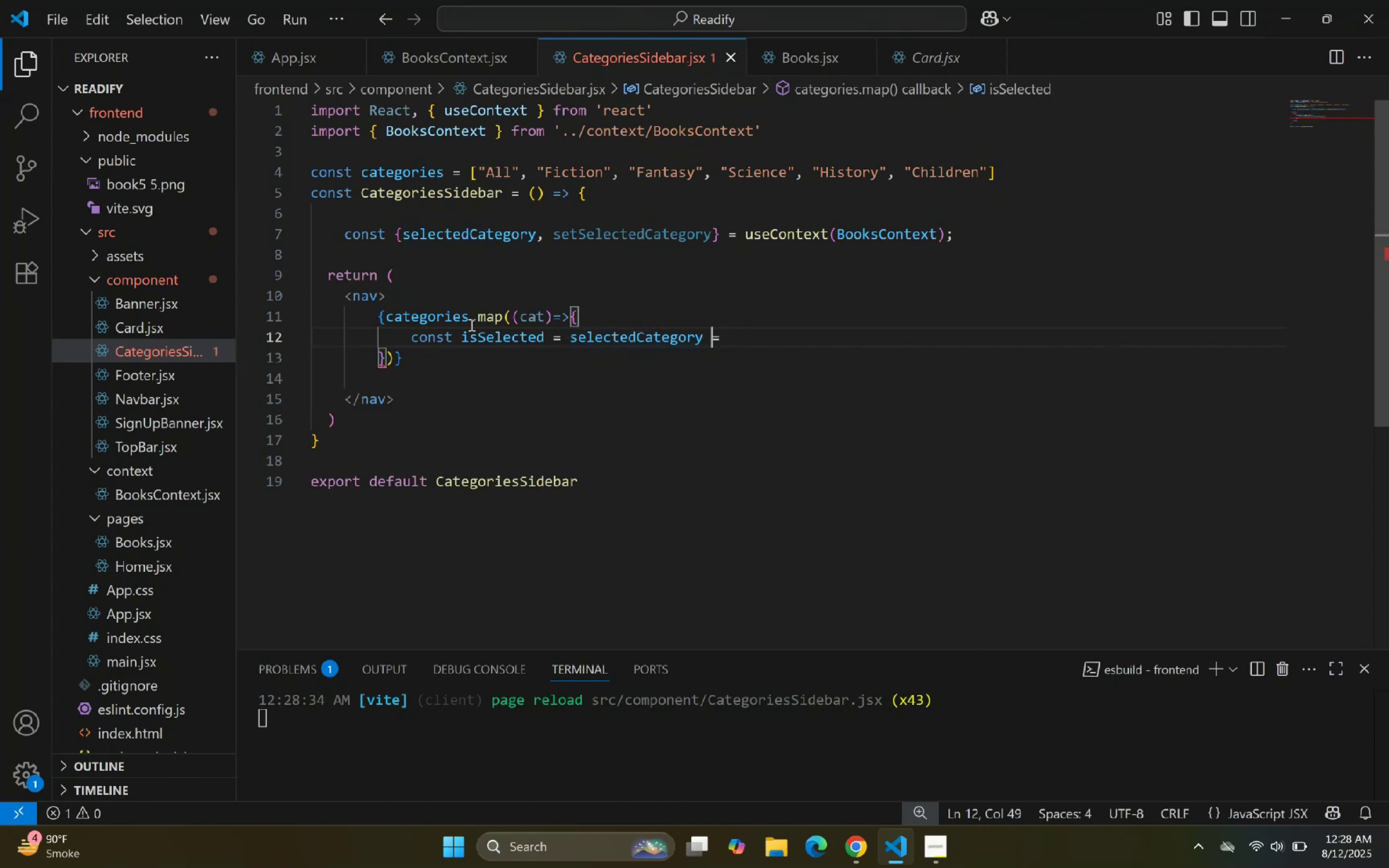 
key(ArrowRight)
 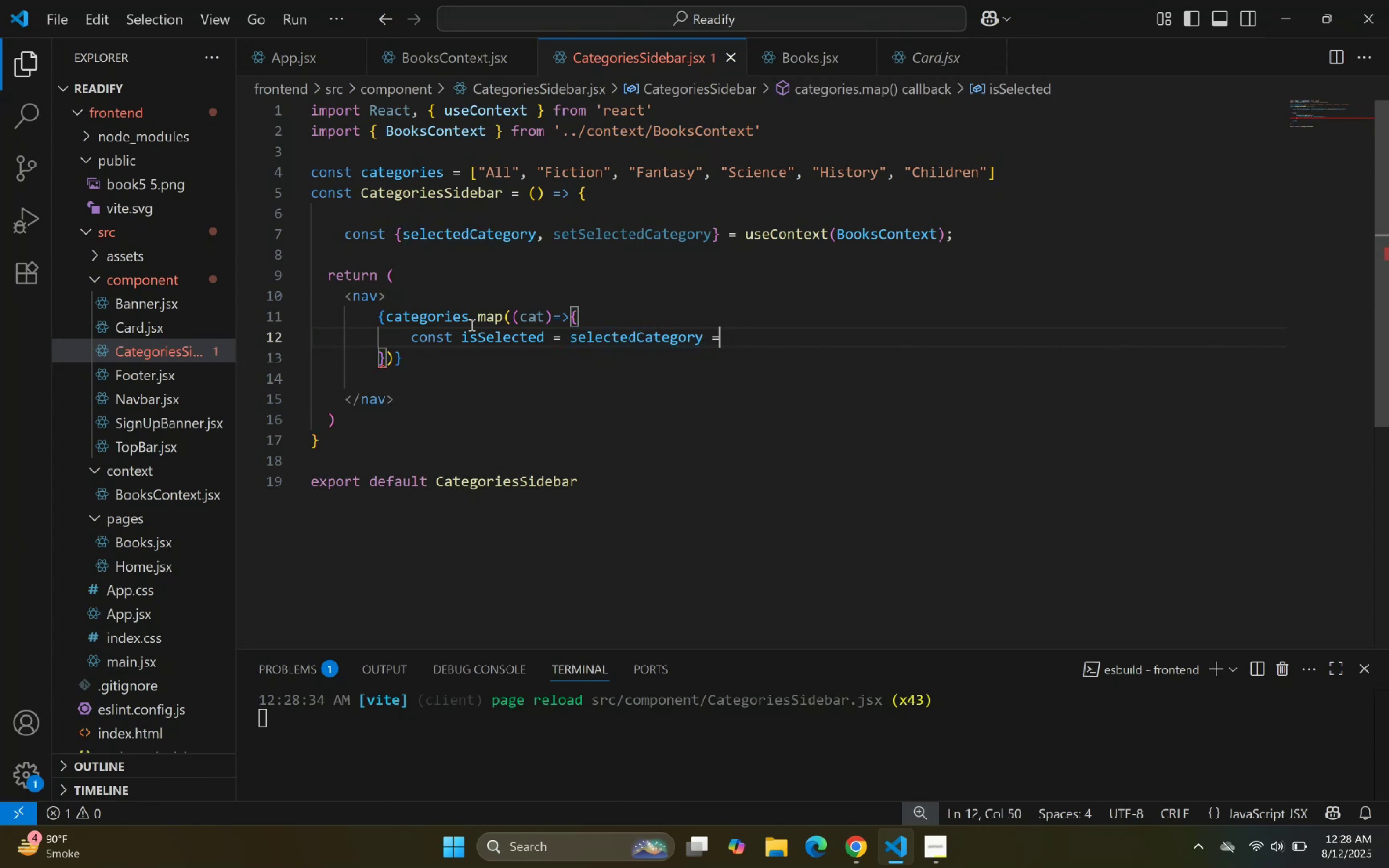 
type(== cat;)
 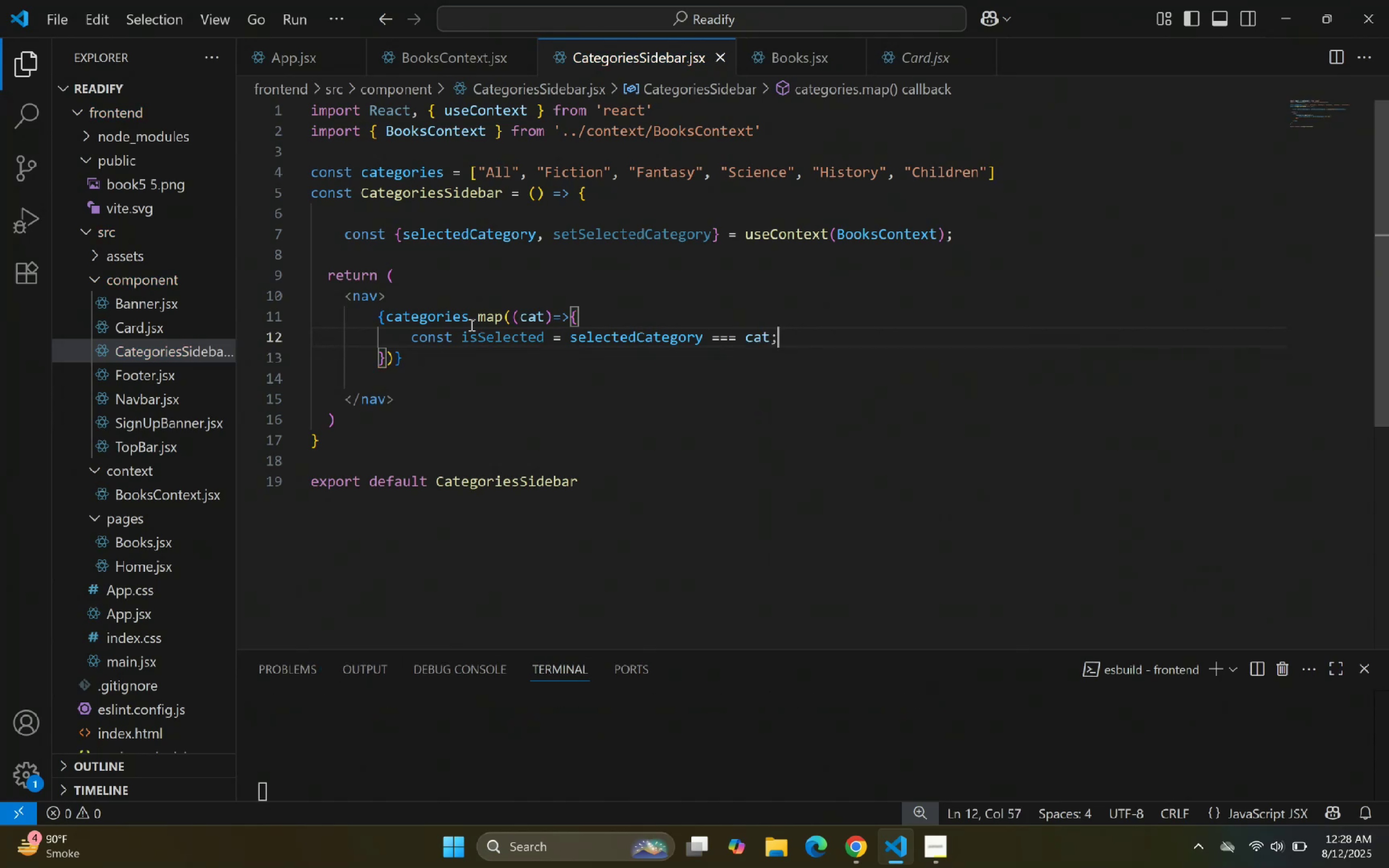 
key(Enter)
 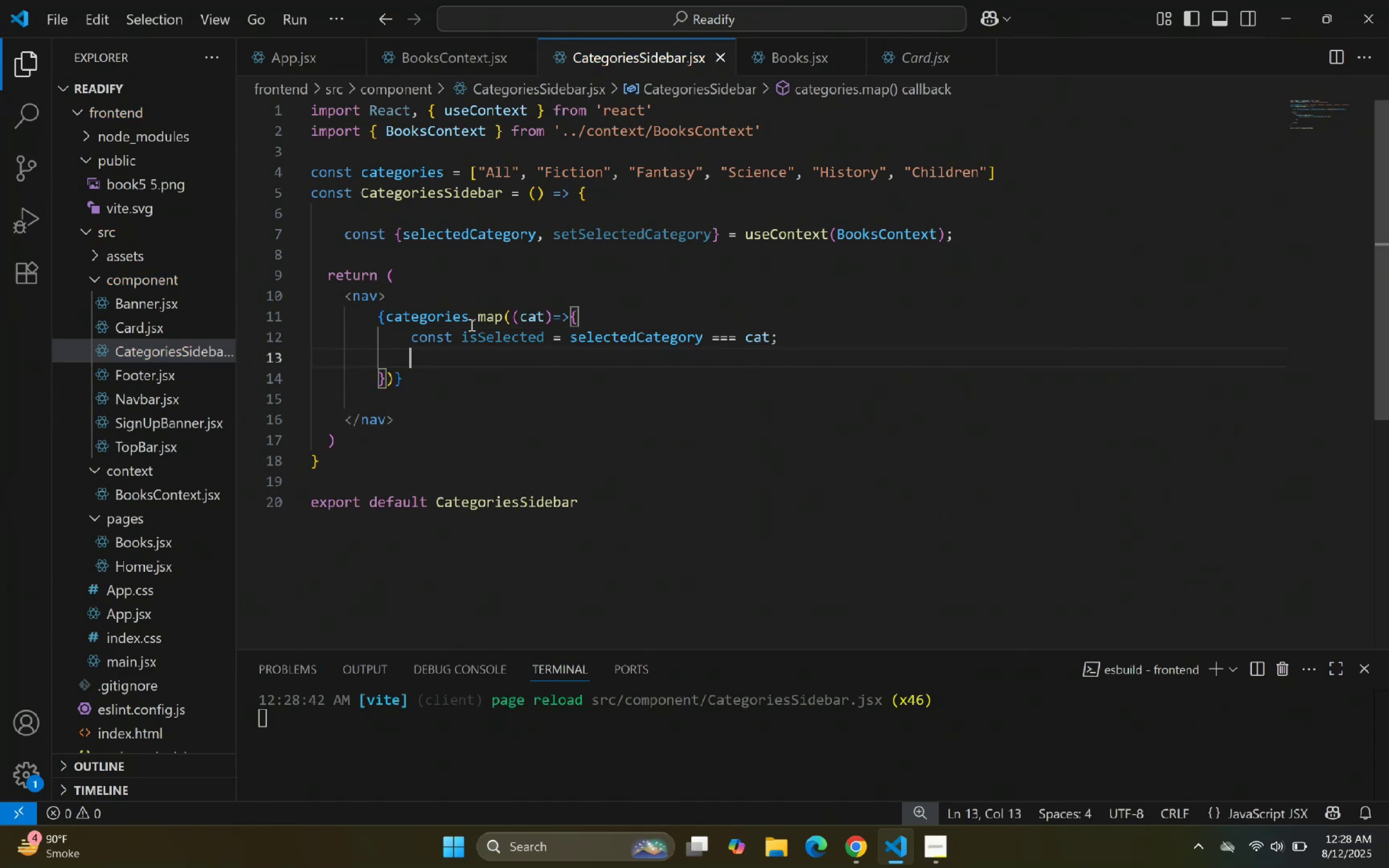 
type(retu)
 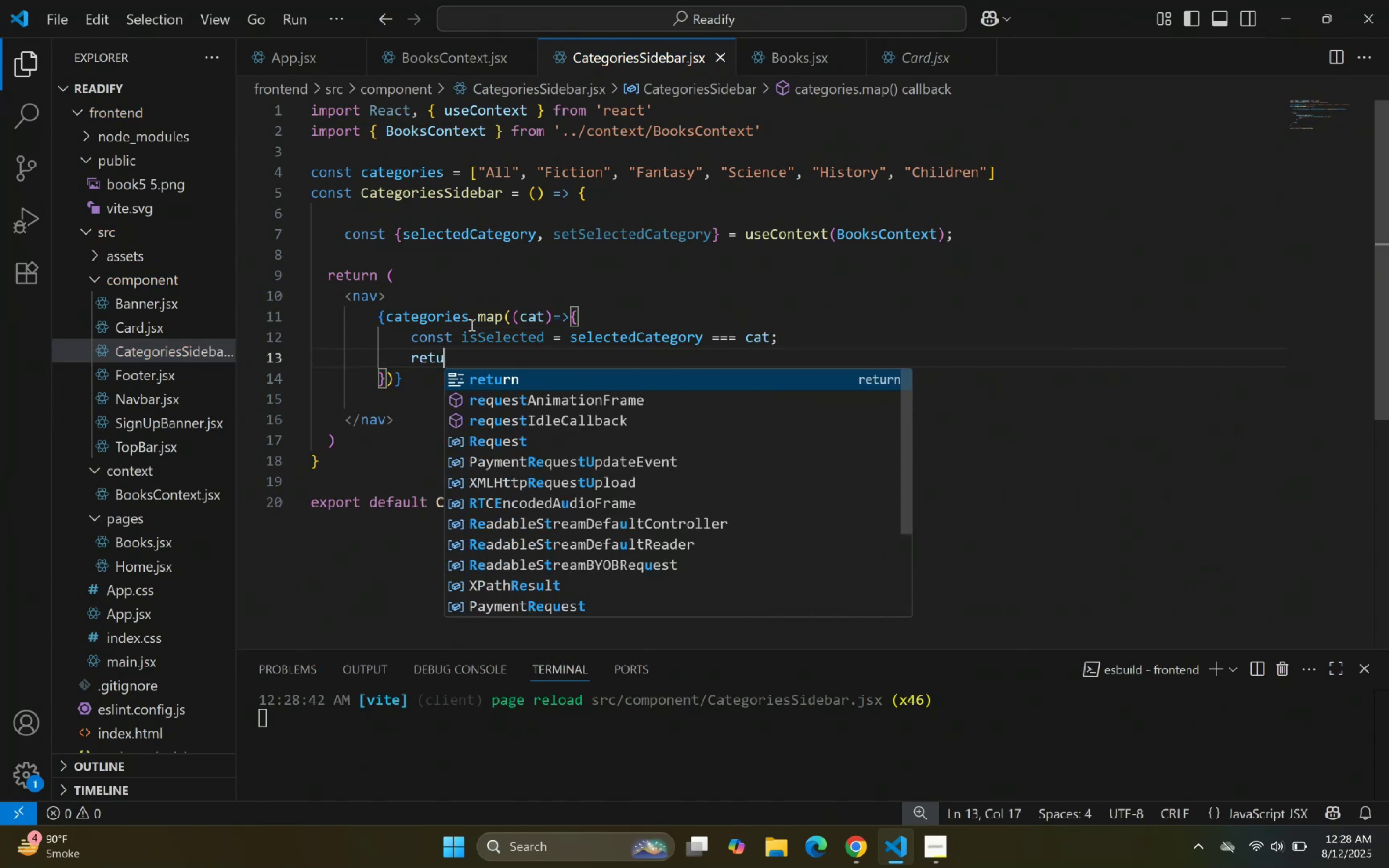 
key(Enter)
 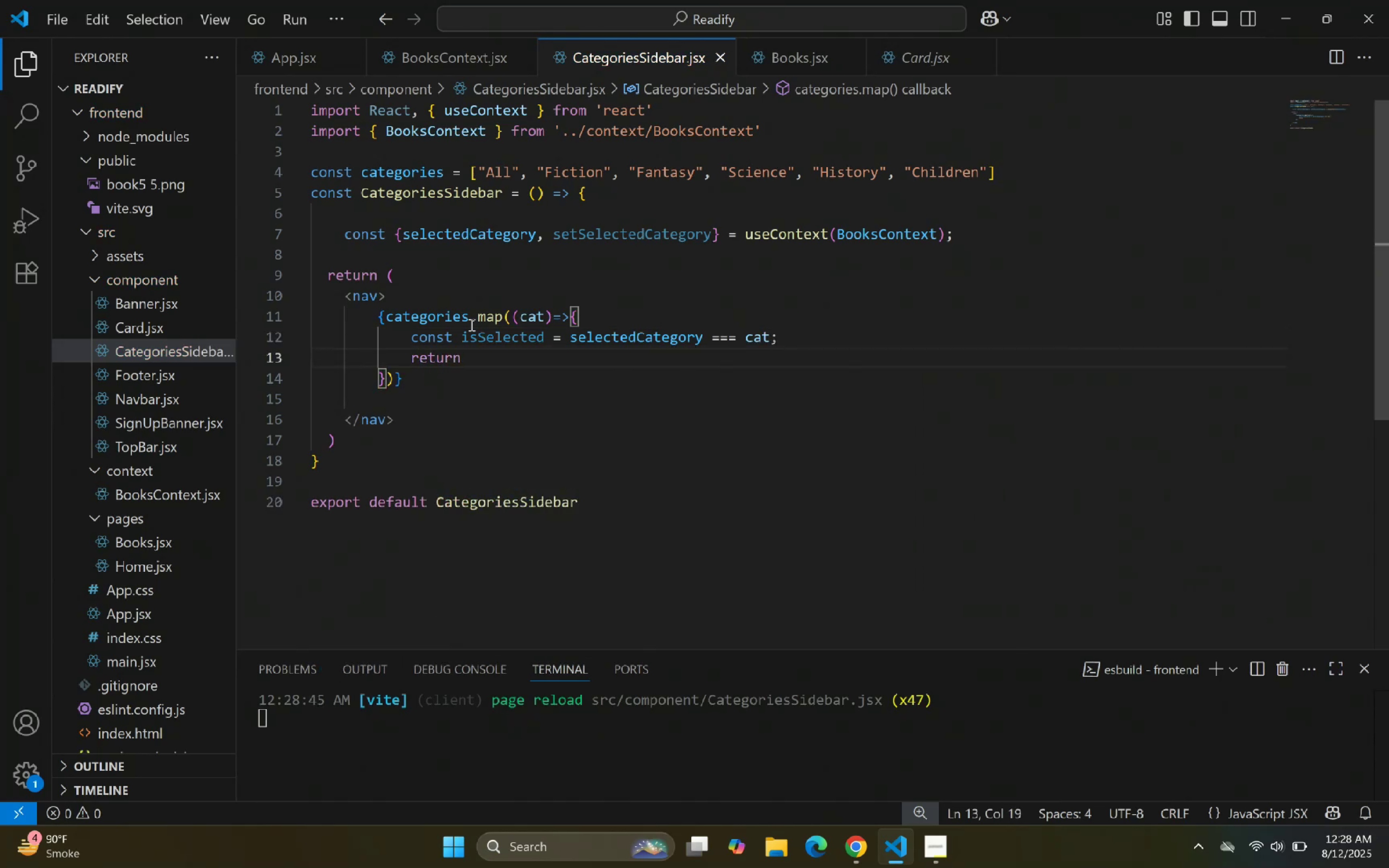 
key(Shift+9)
 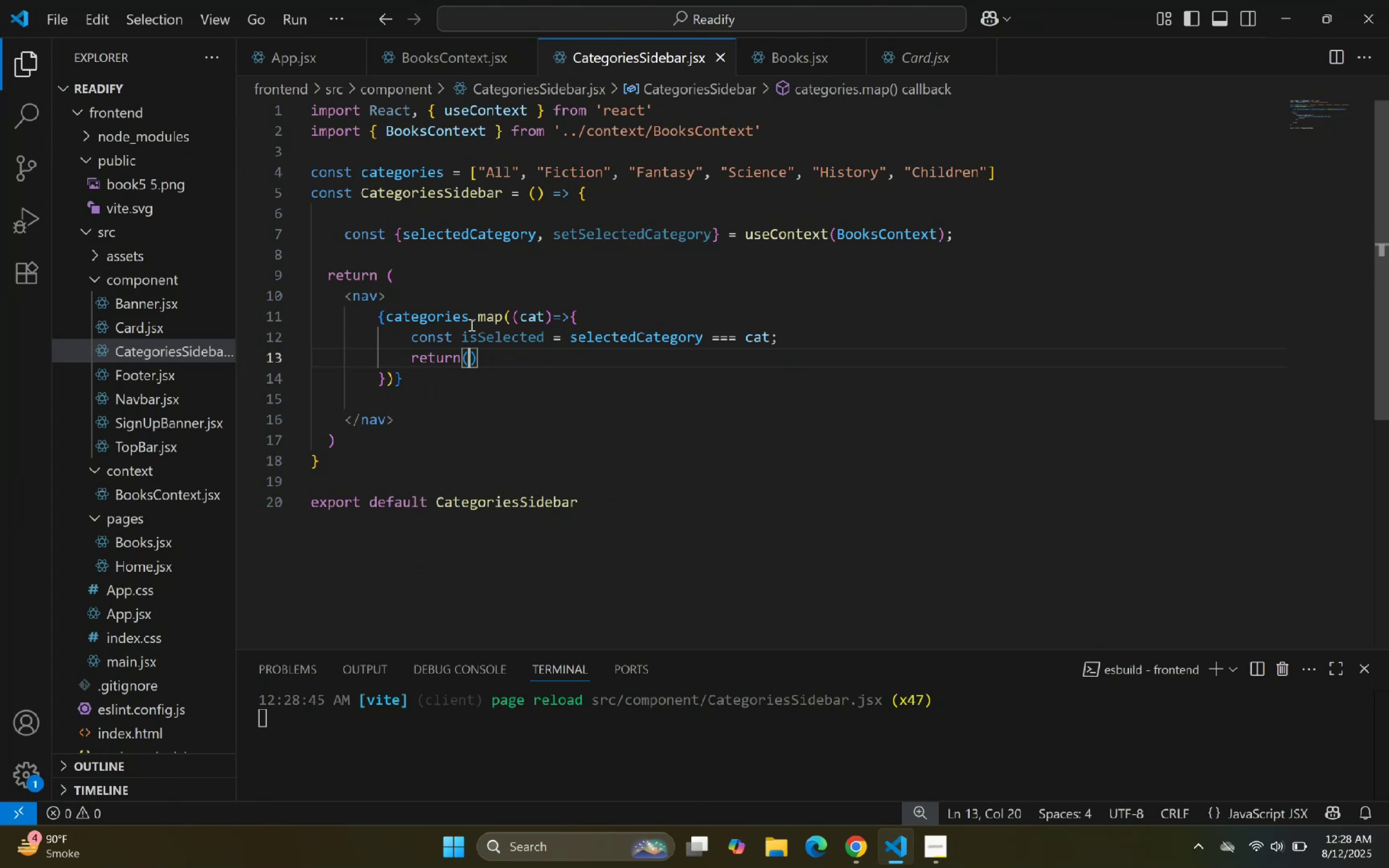 
key(Enter)
 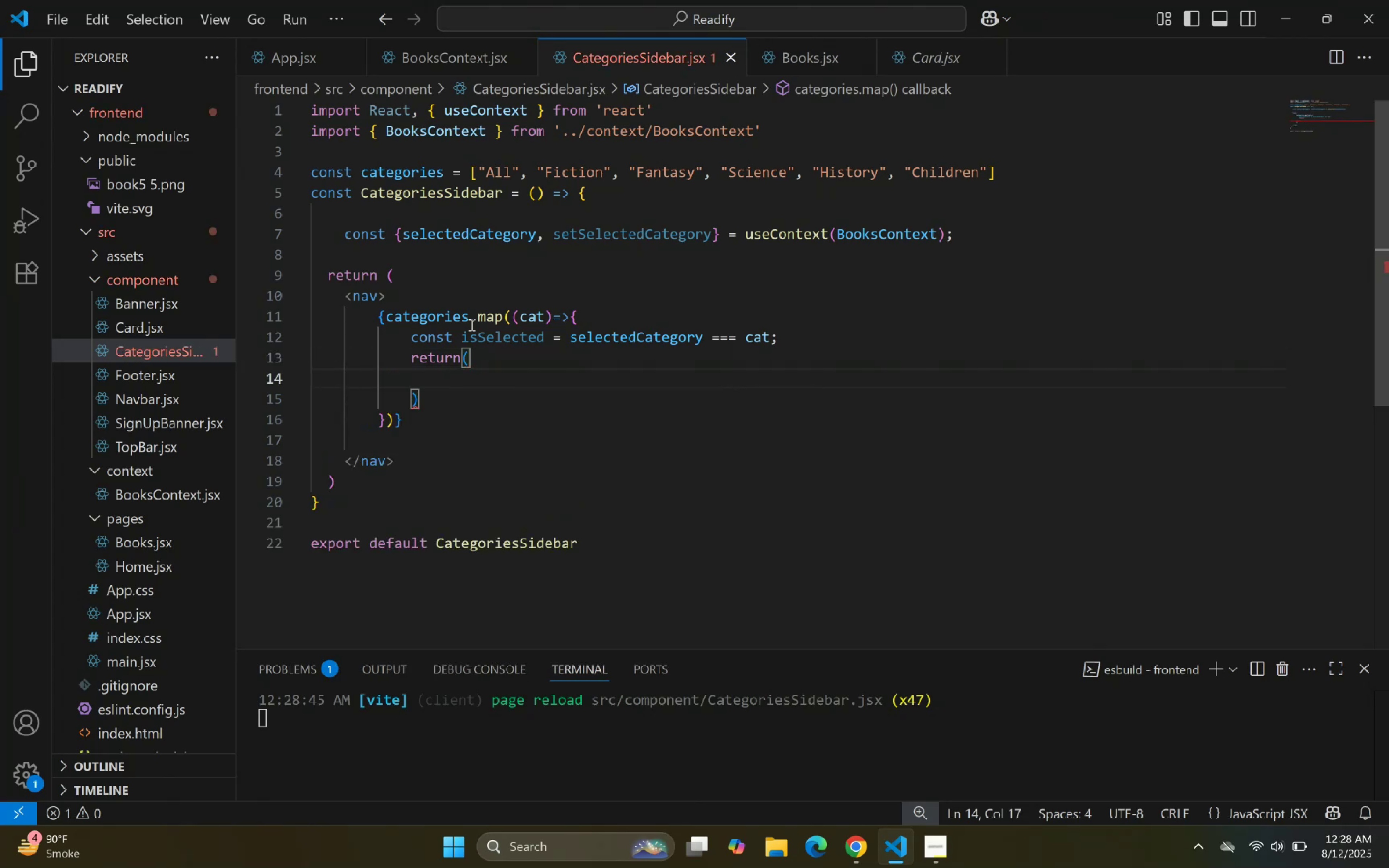 
type(but)
 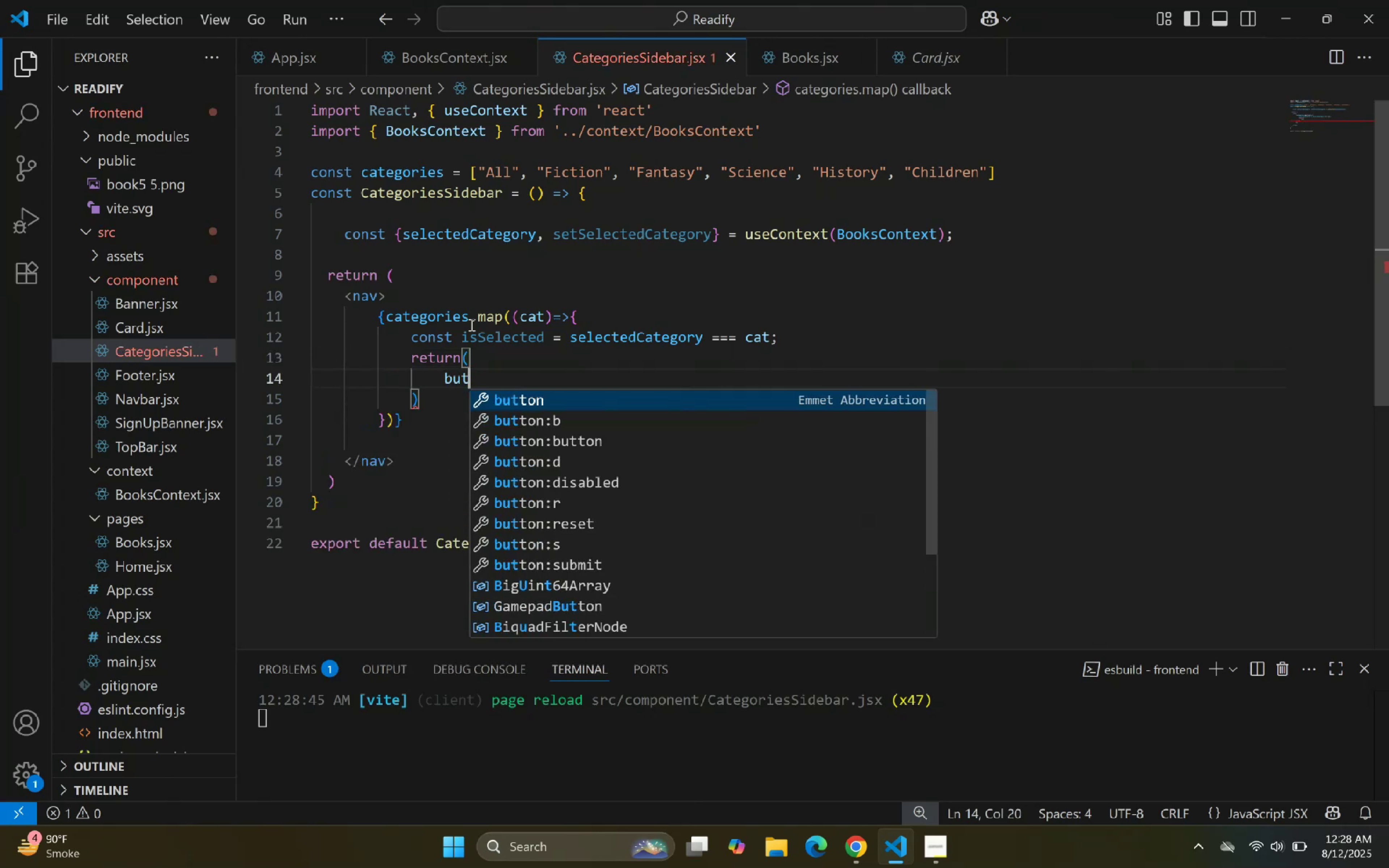 
key(Enter)
 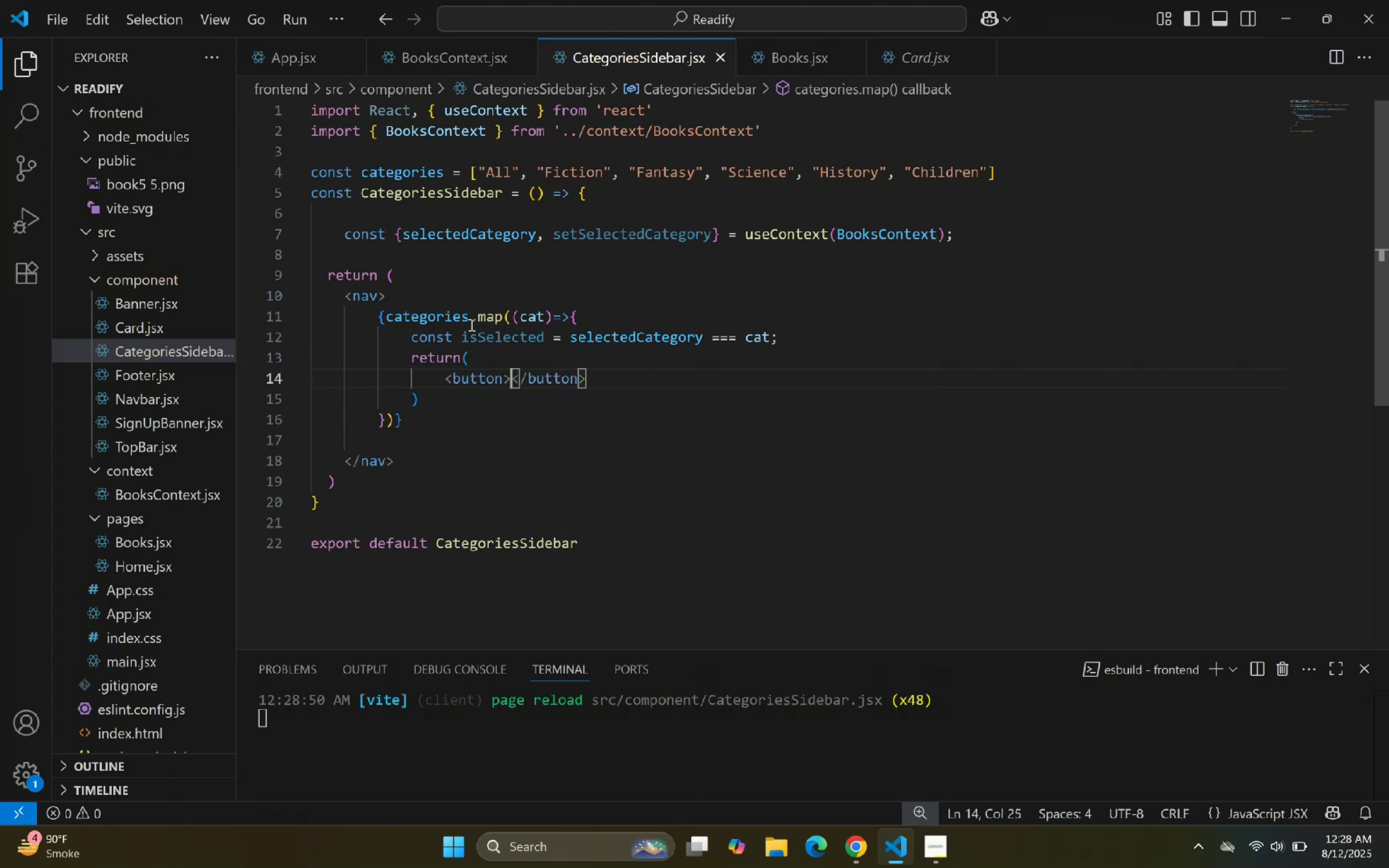 
key(Enter)
 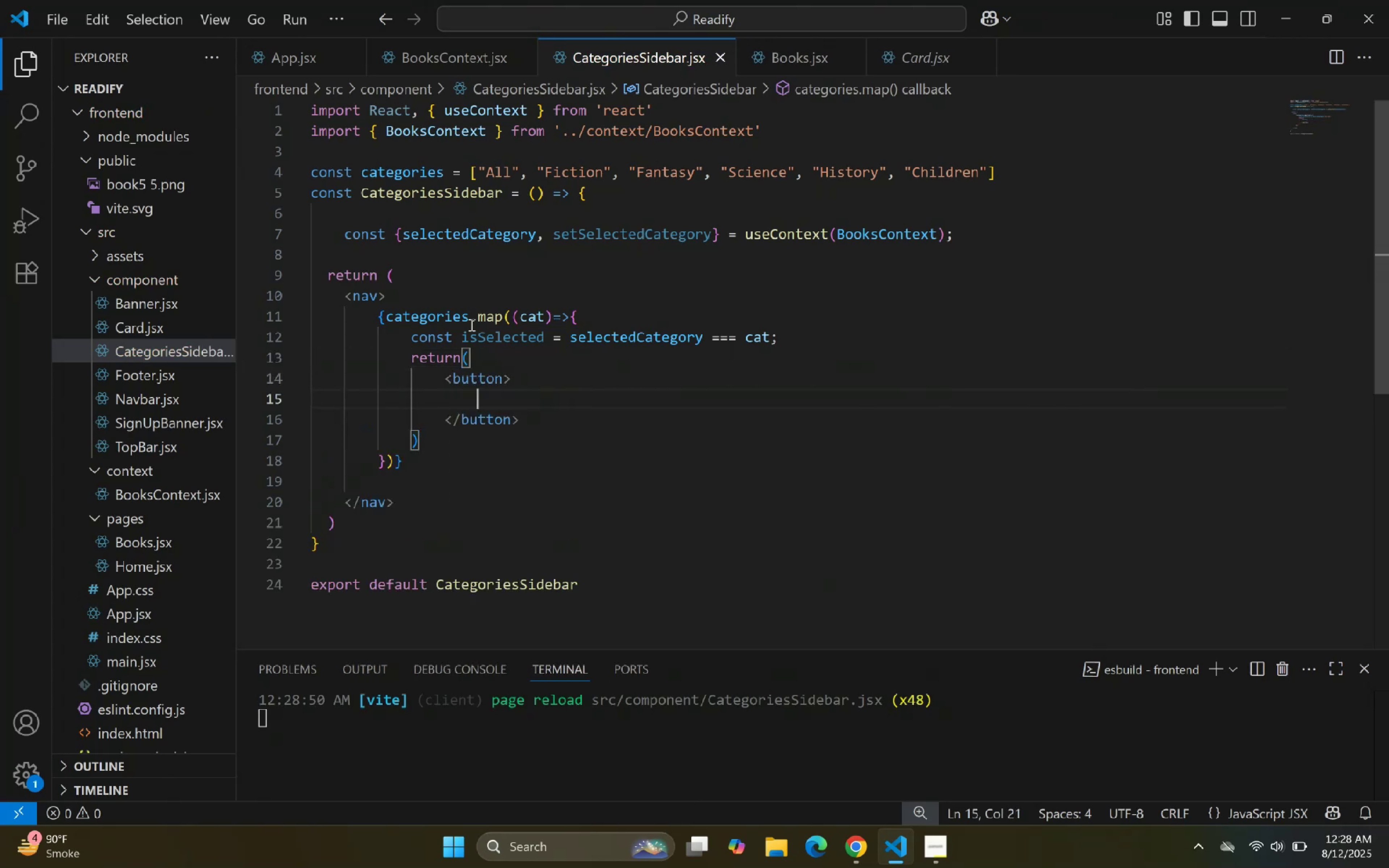 
key(ArrowUp)
 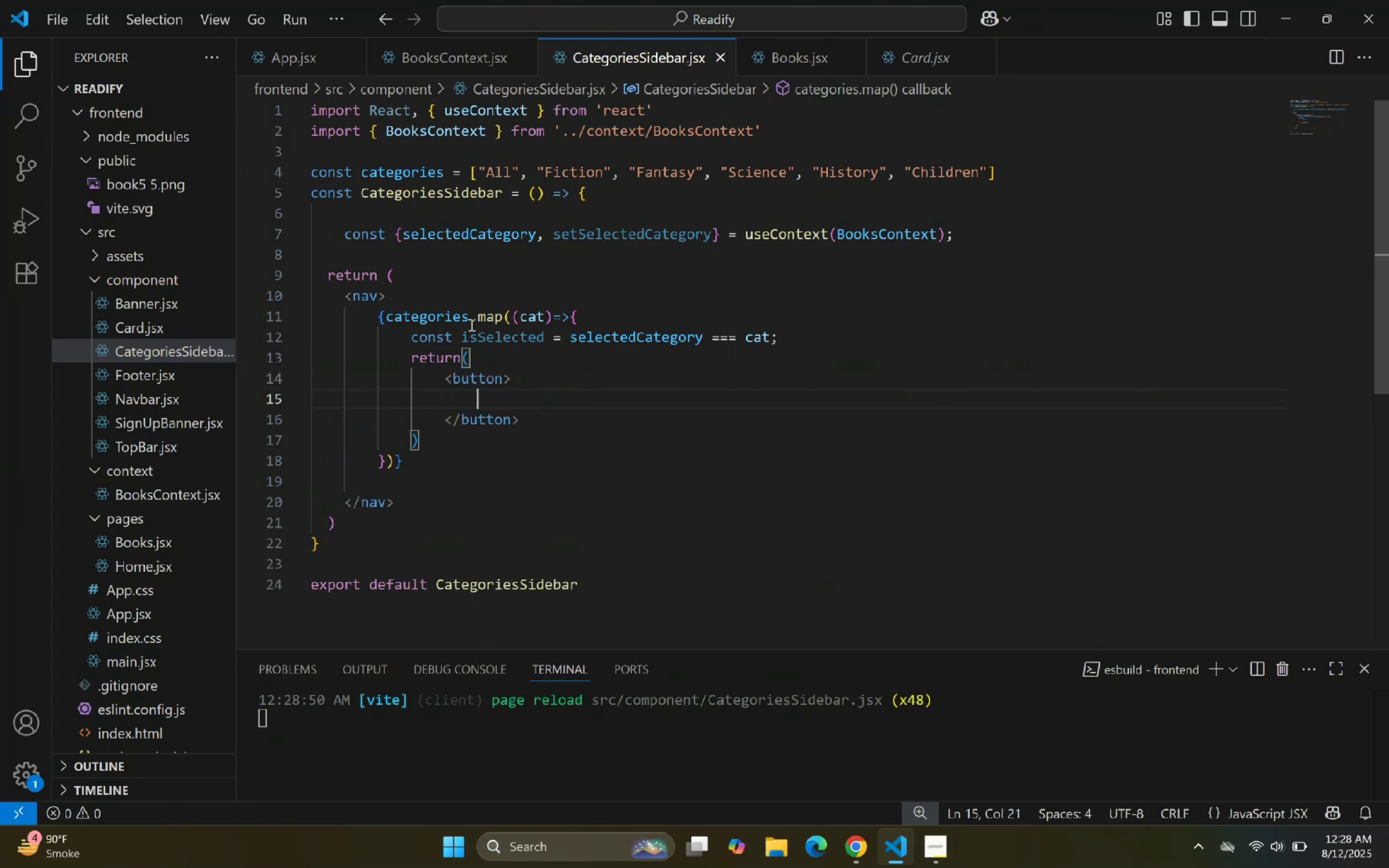 
key(ArrowRight)
 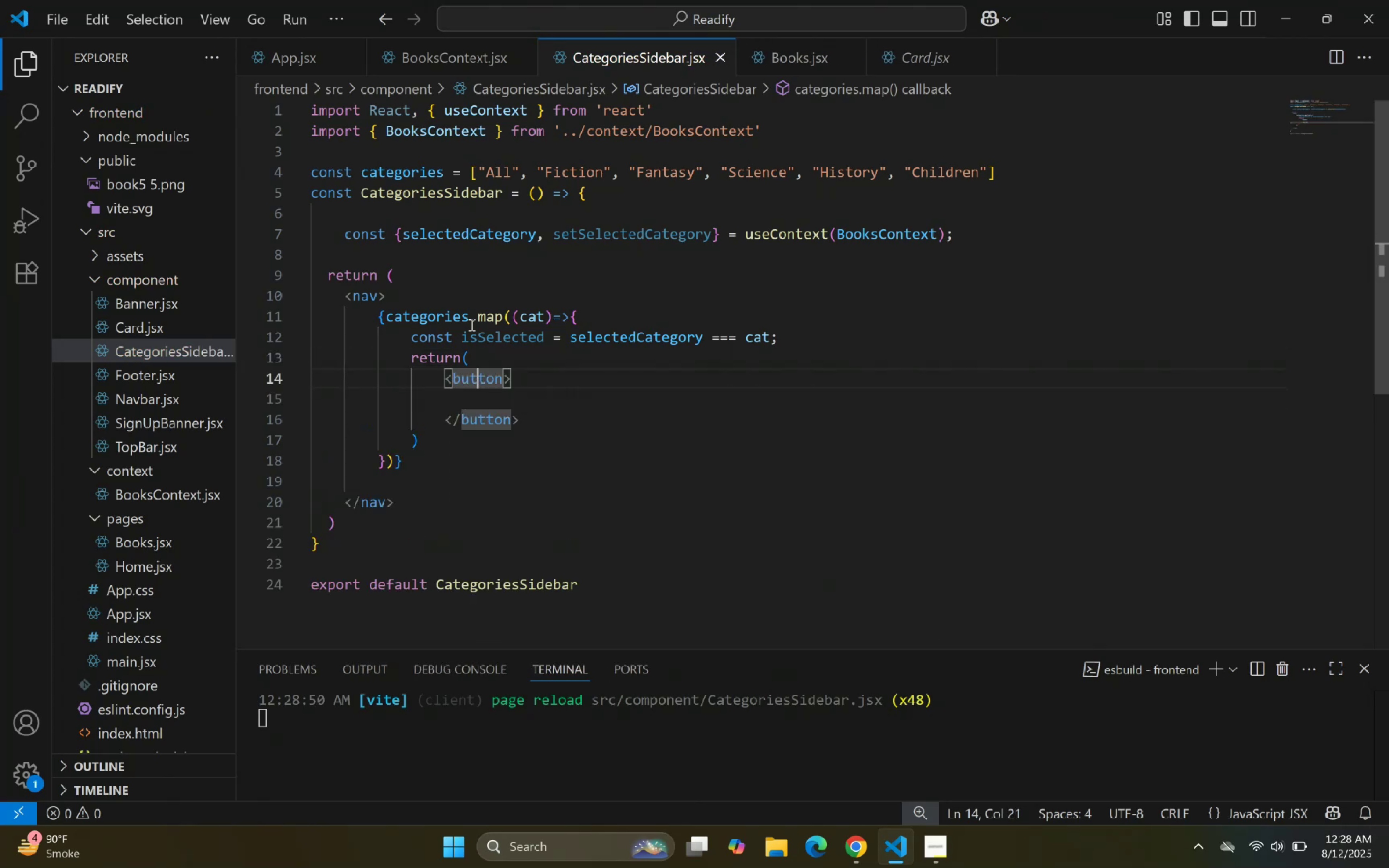 
key(ArrowRight)
 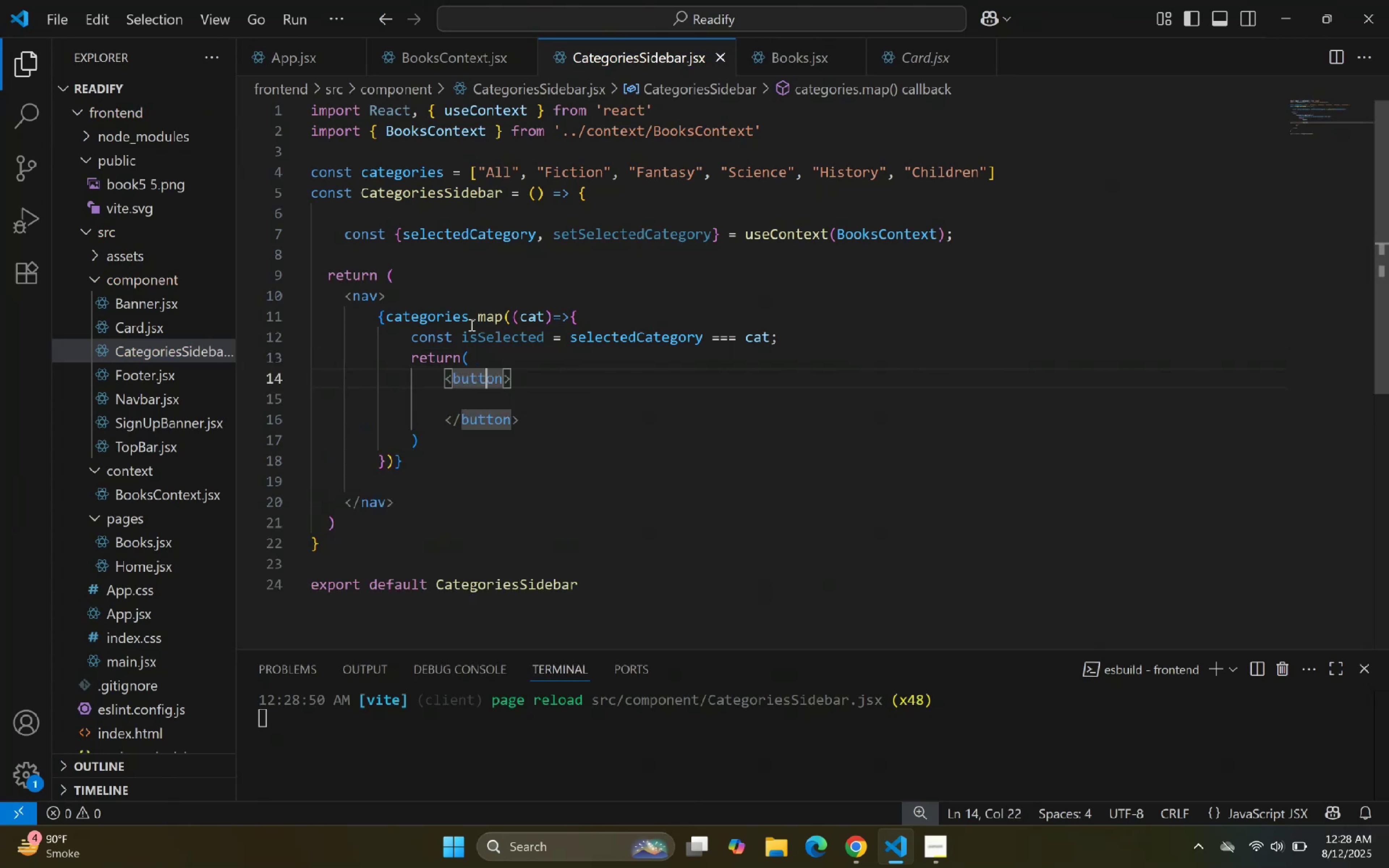 
key(ArrowRight)
 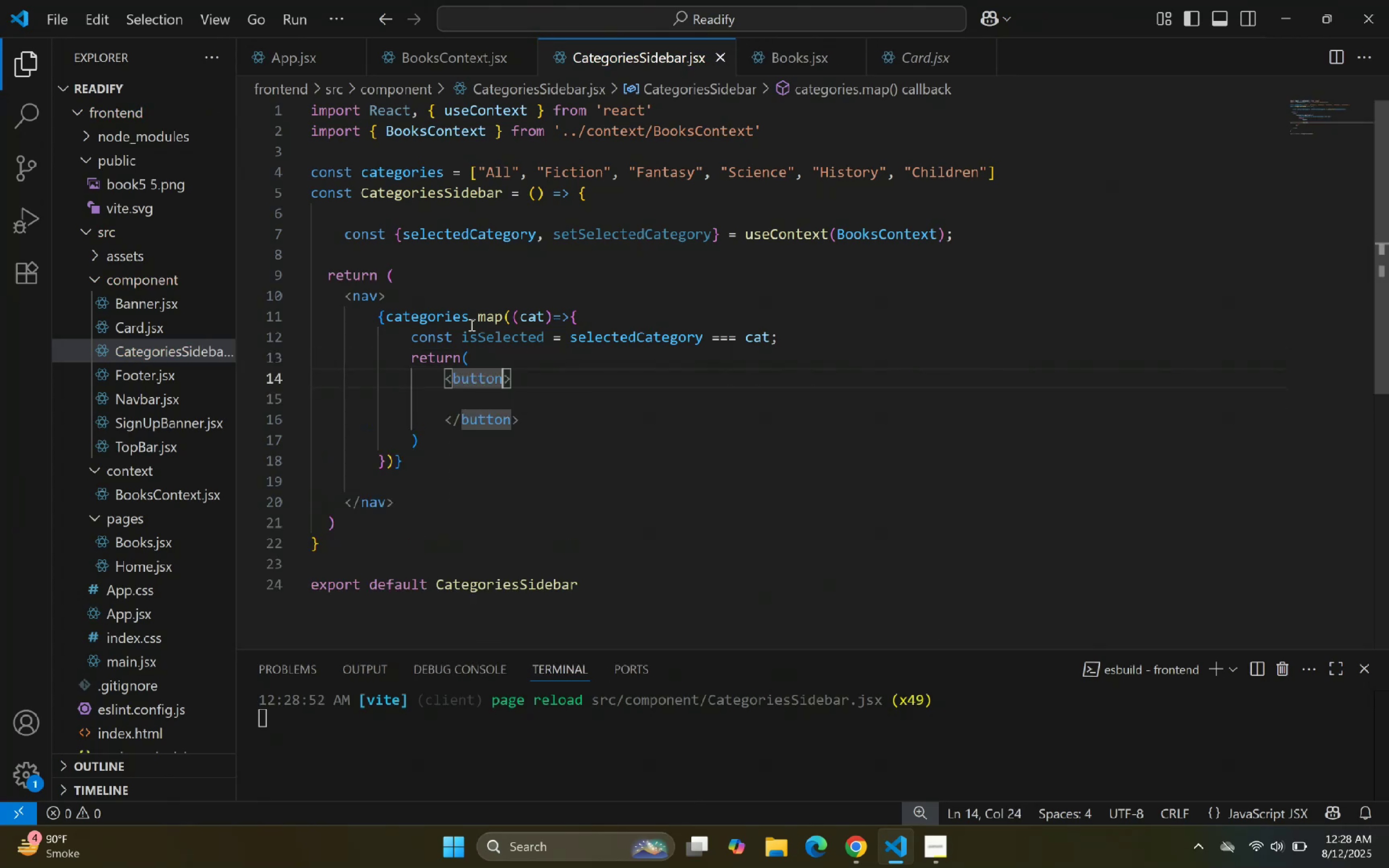 
key(Enter)
 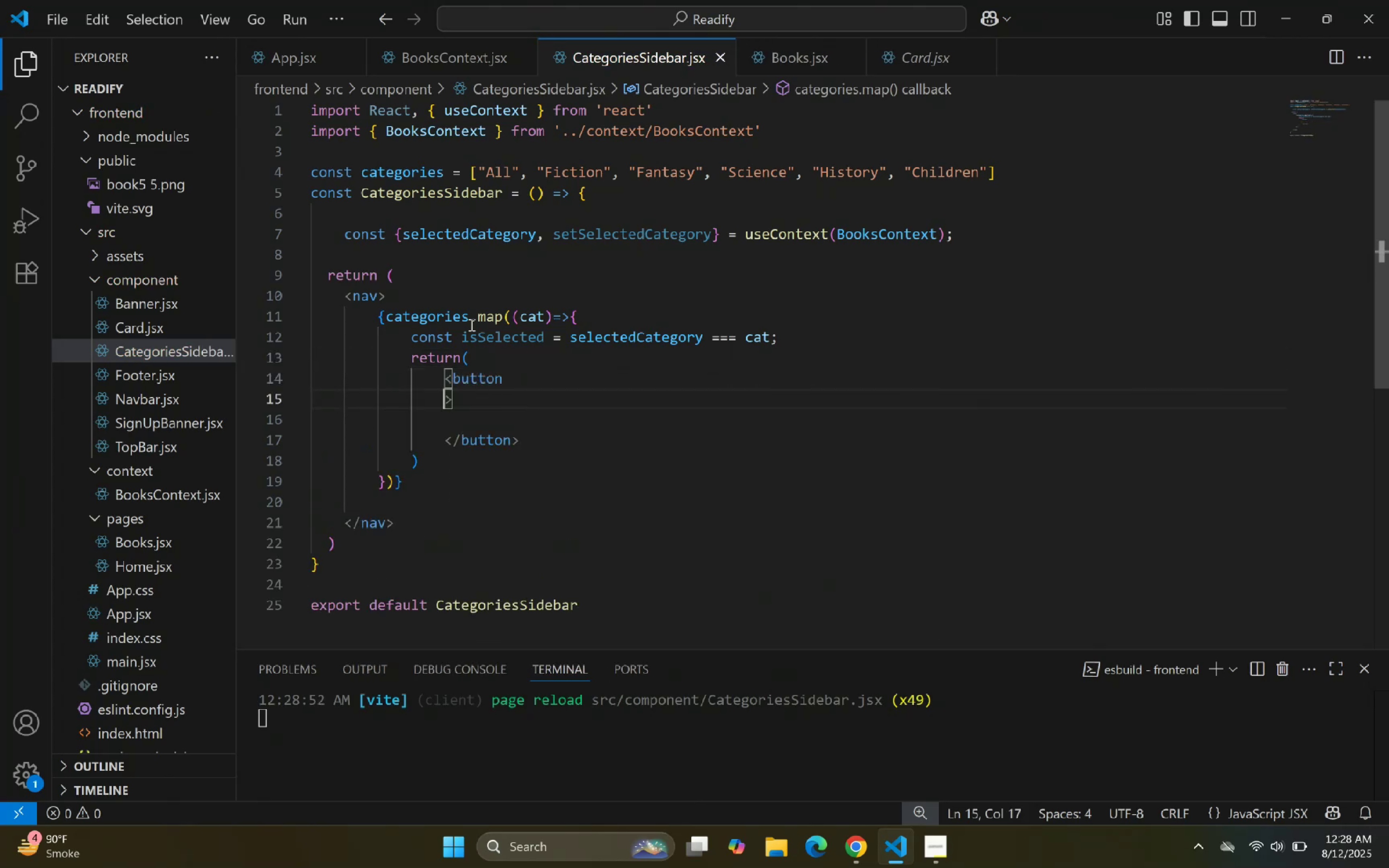 
key(Shift+ShiftRight)
 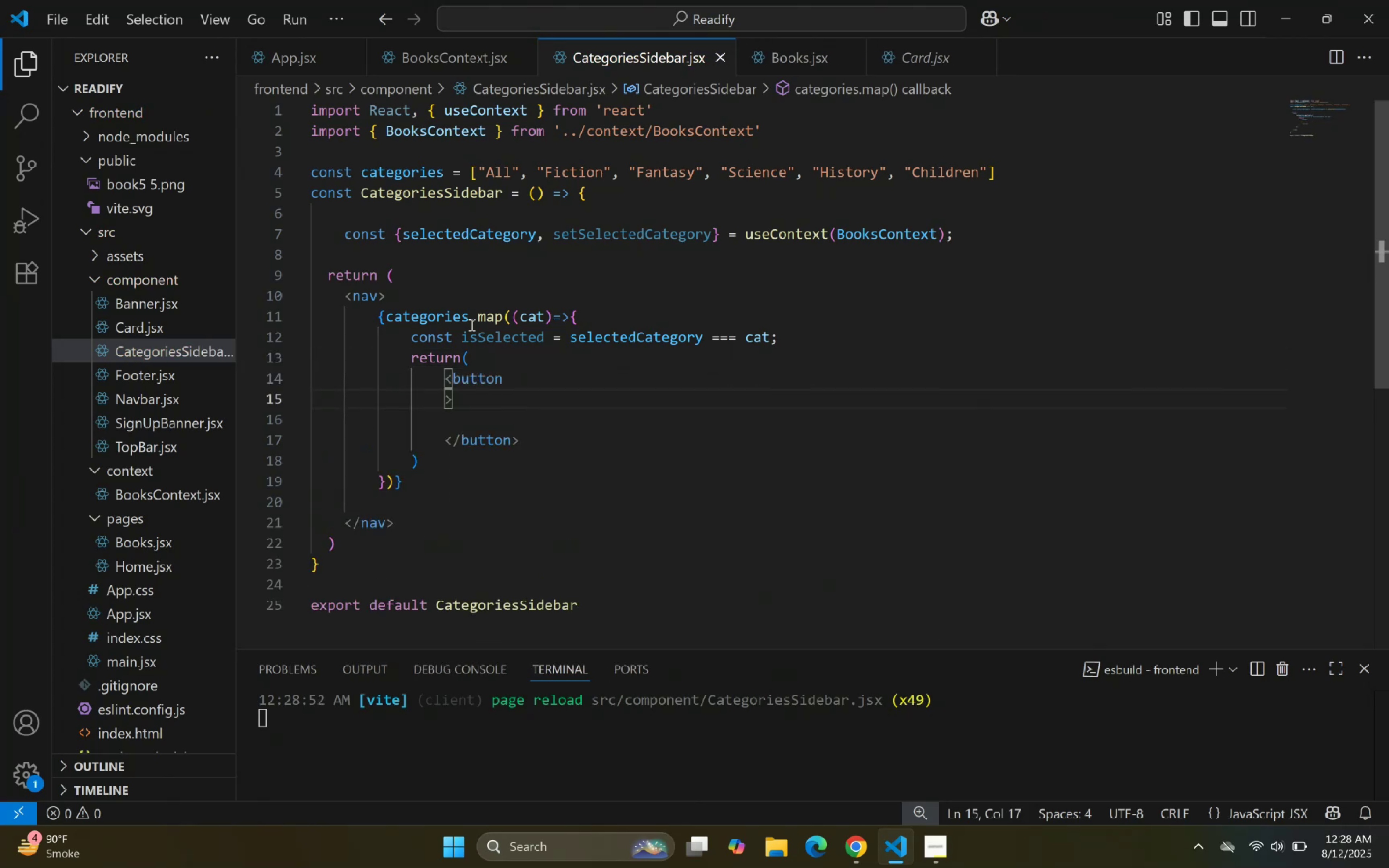 
key(Enter)
 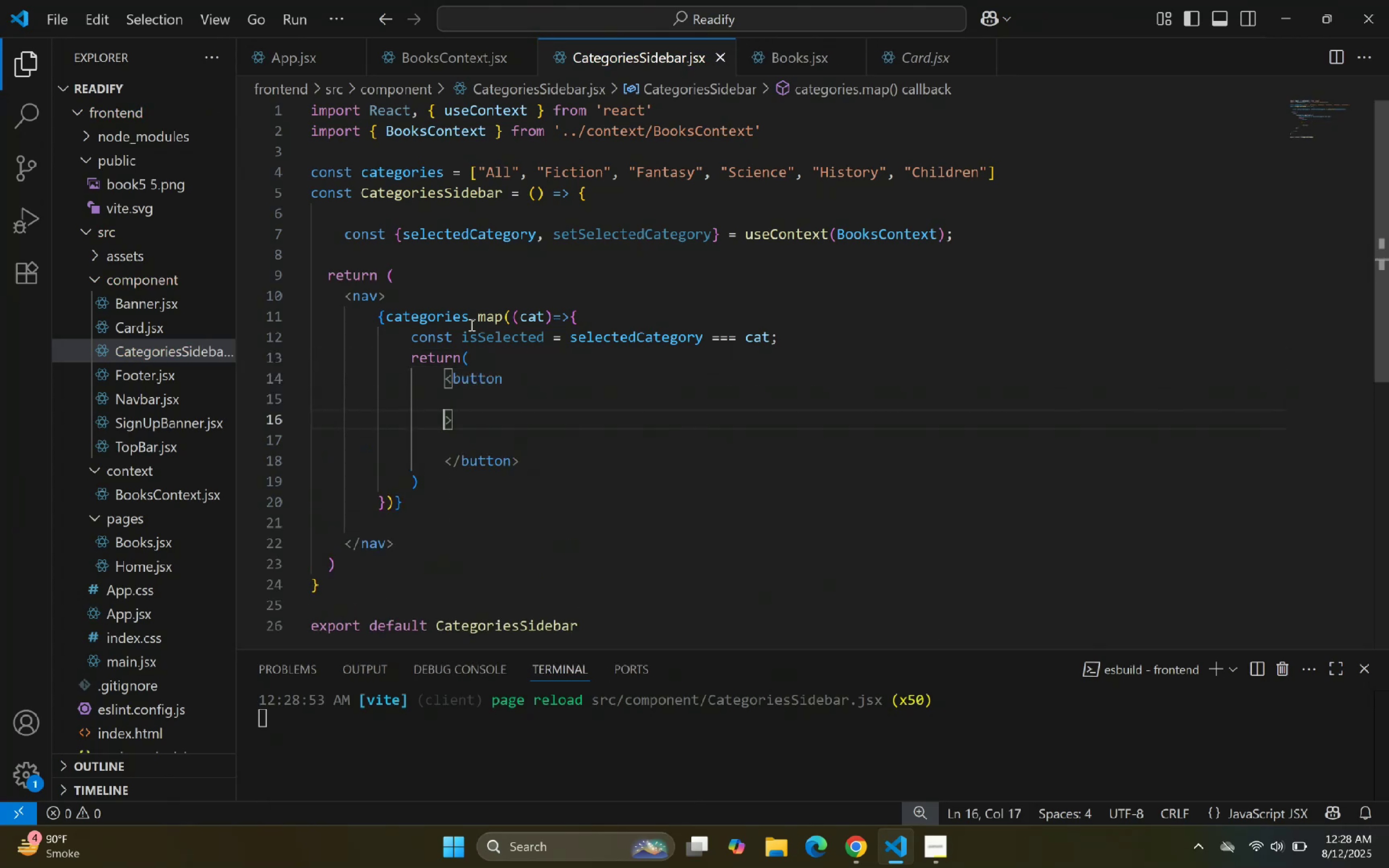 
key(ArrowUp)
 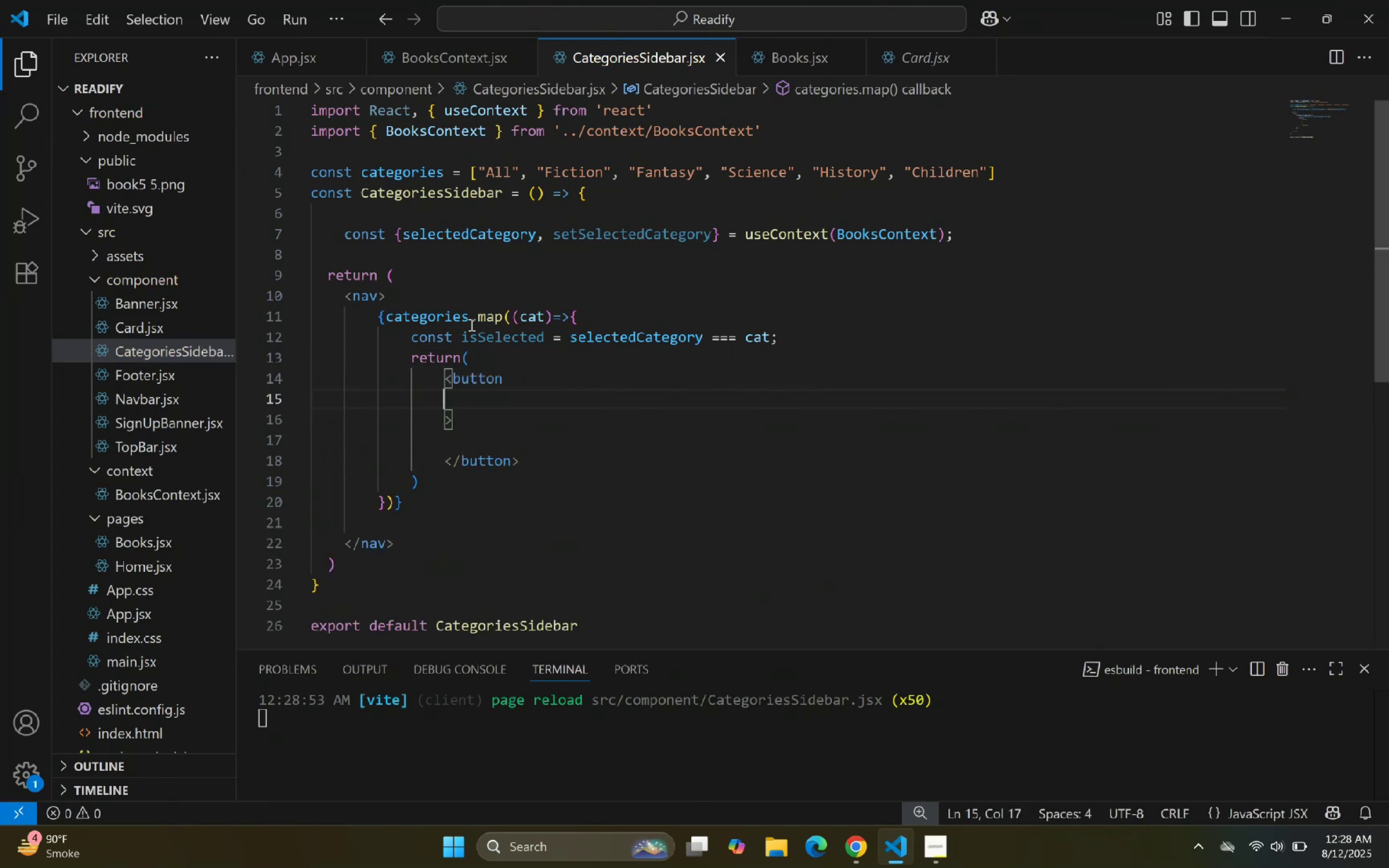 
type(ke)
 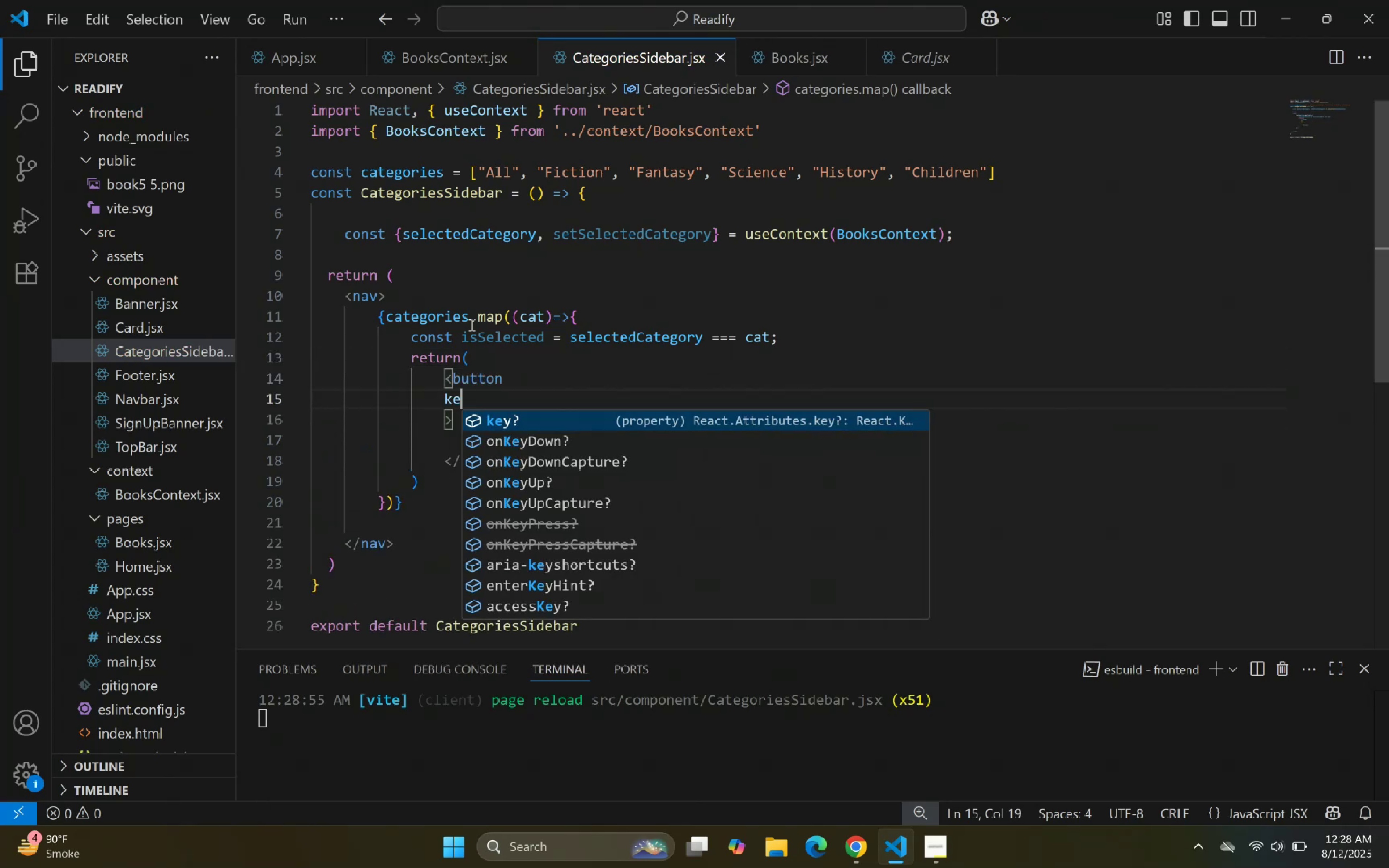 
key(Enter)
 